 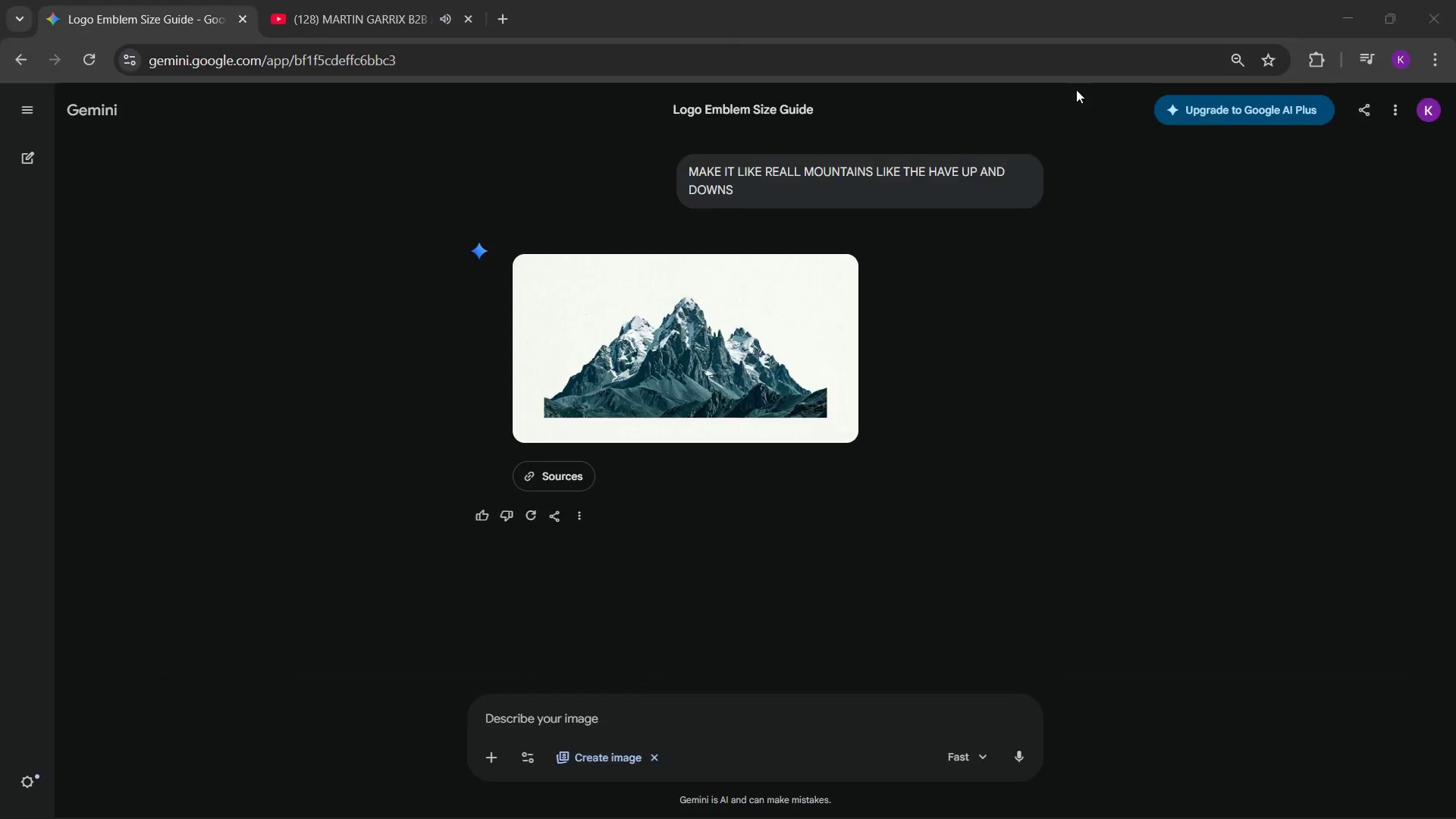 
key(Alt+Tab)
 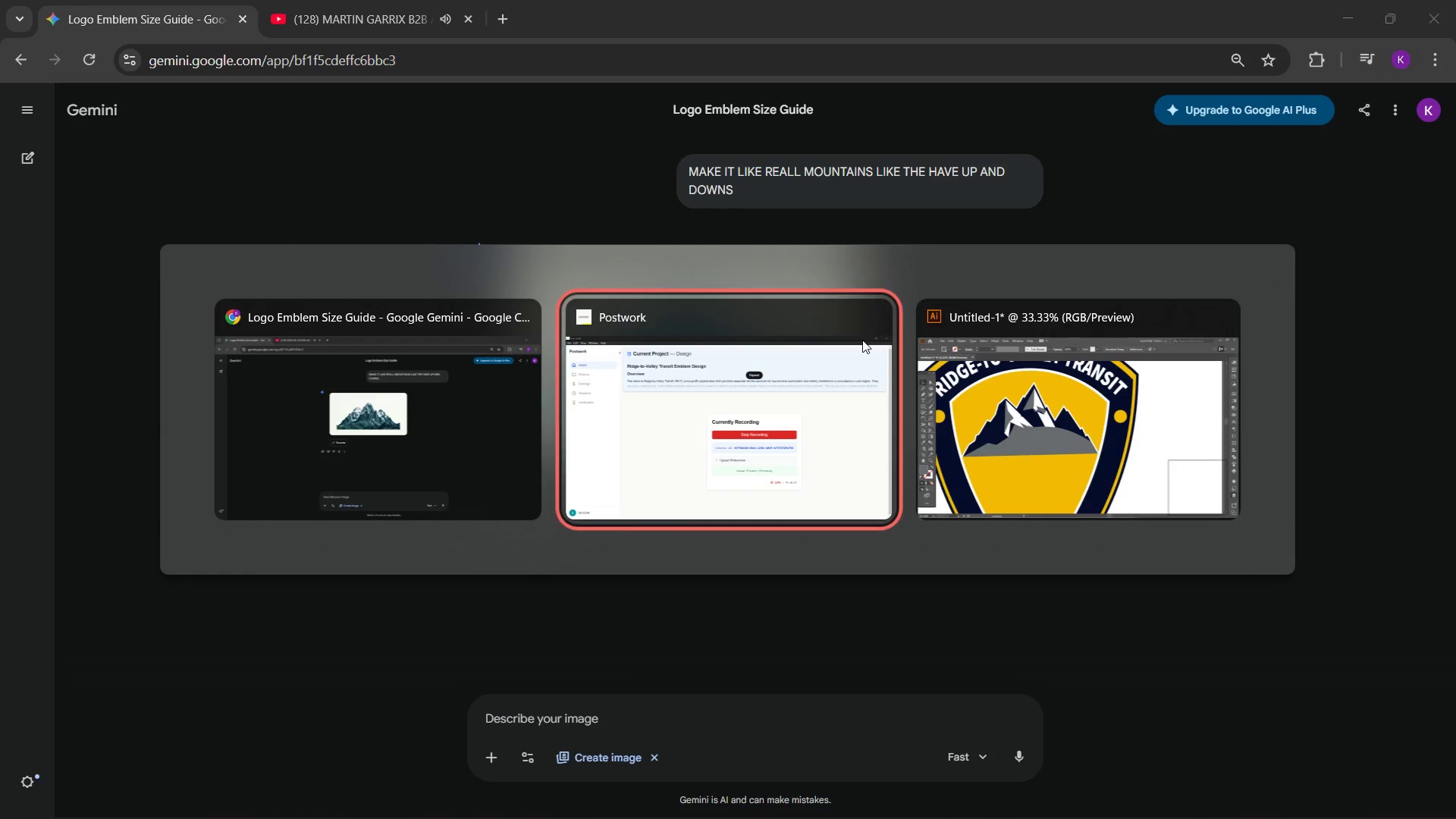 
key(Alt+Tab)
 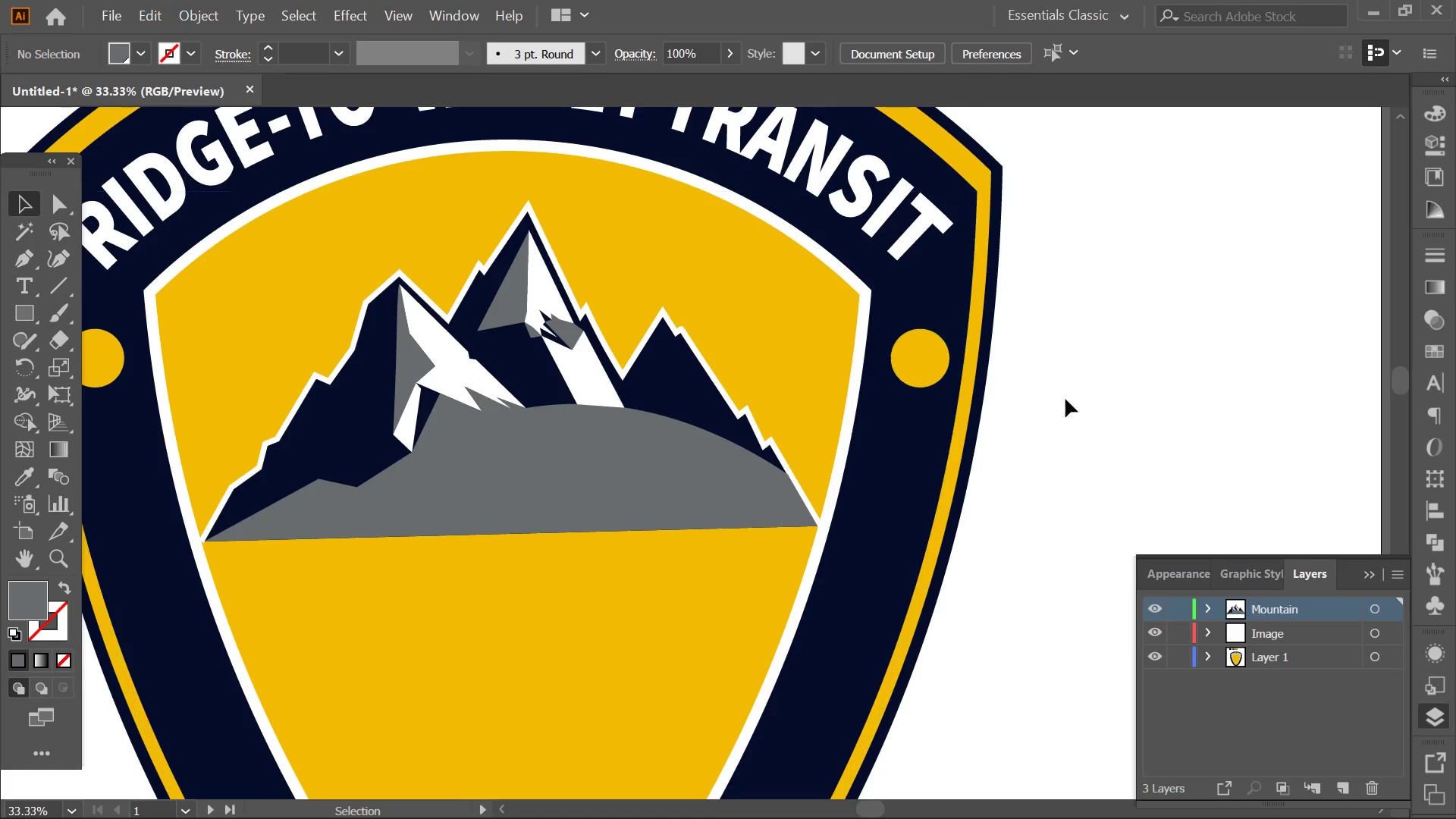 
left_click([1135, 396])
 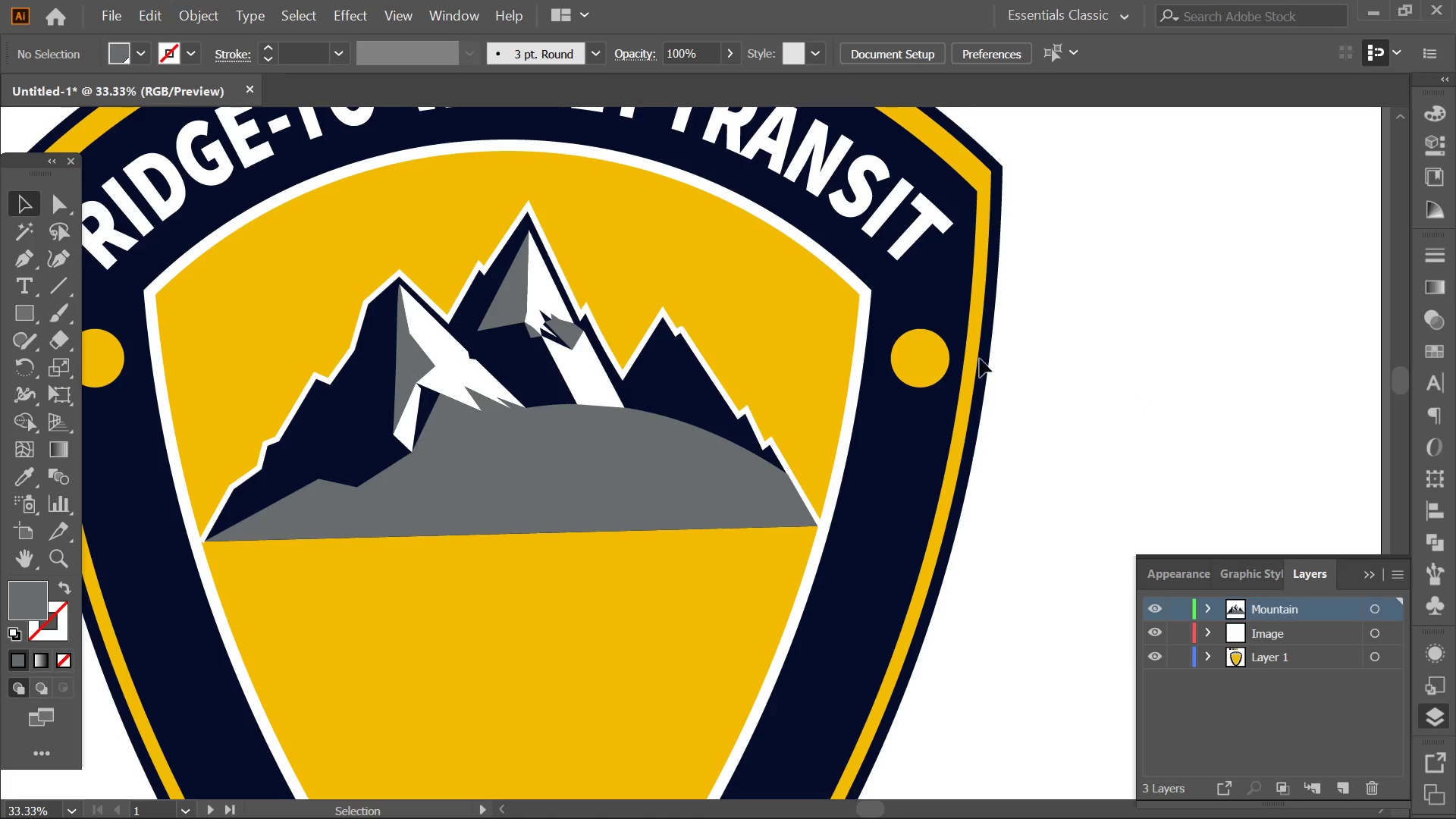 
hold_key(key=AltLeft, duration=0.52)
scroll: coordinate [707, 347], scroll_direction: up, amount: 1.0
 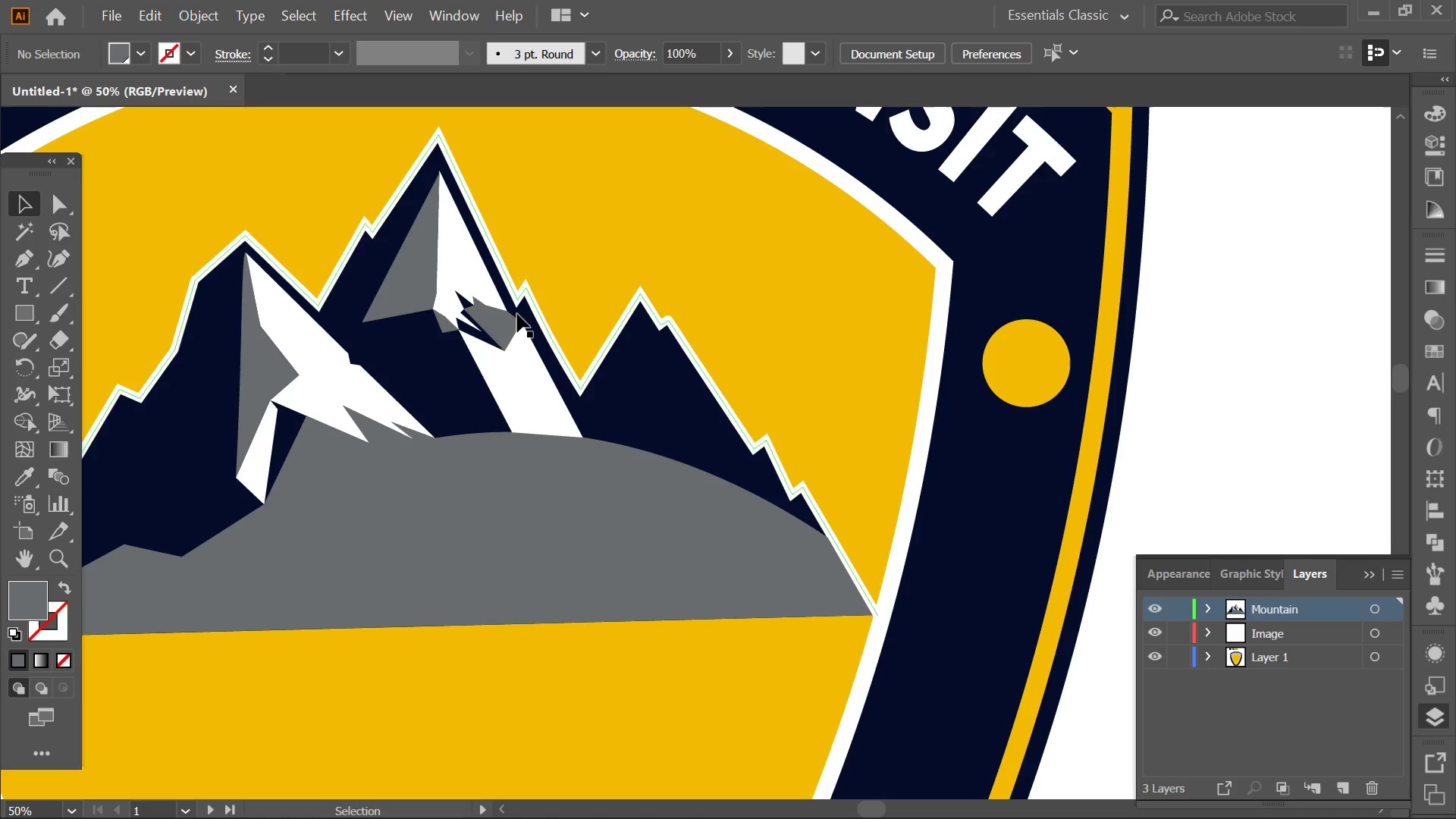 
left_click([23, 305])
 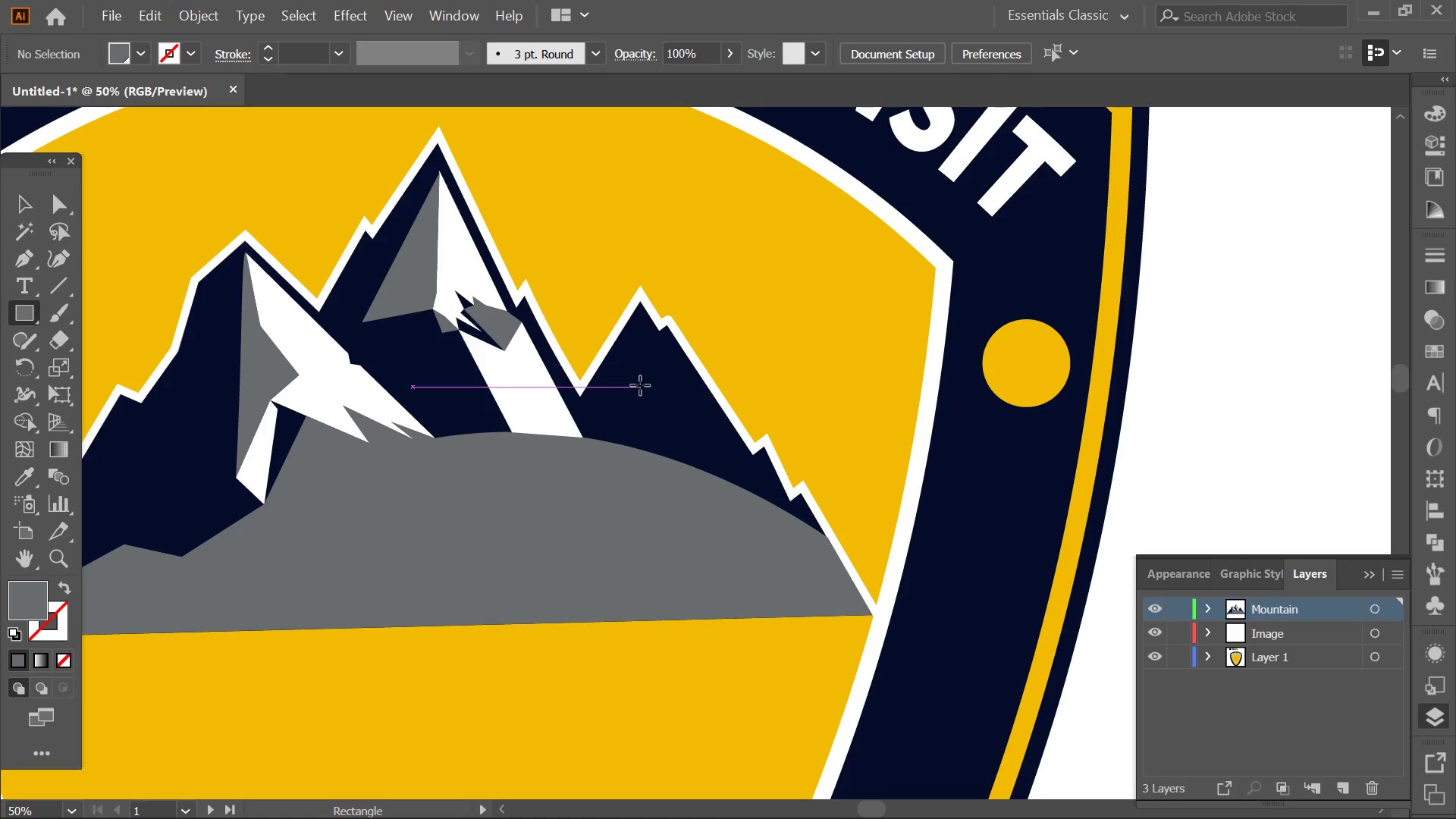 
left_click_drag(start_coordinate=[634, 380], to_coordinate=[670, 530])
 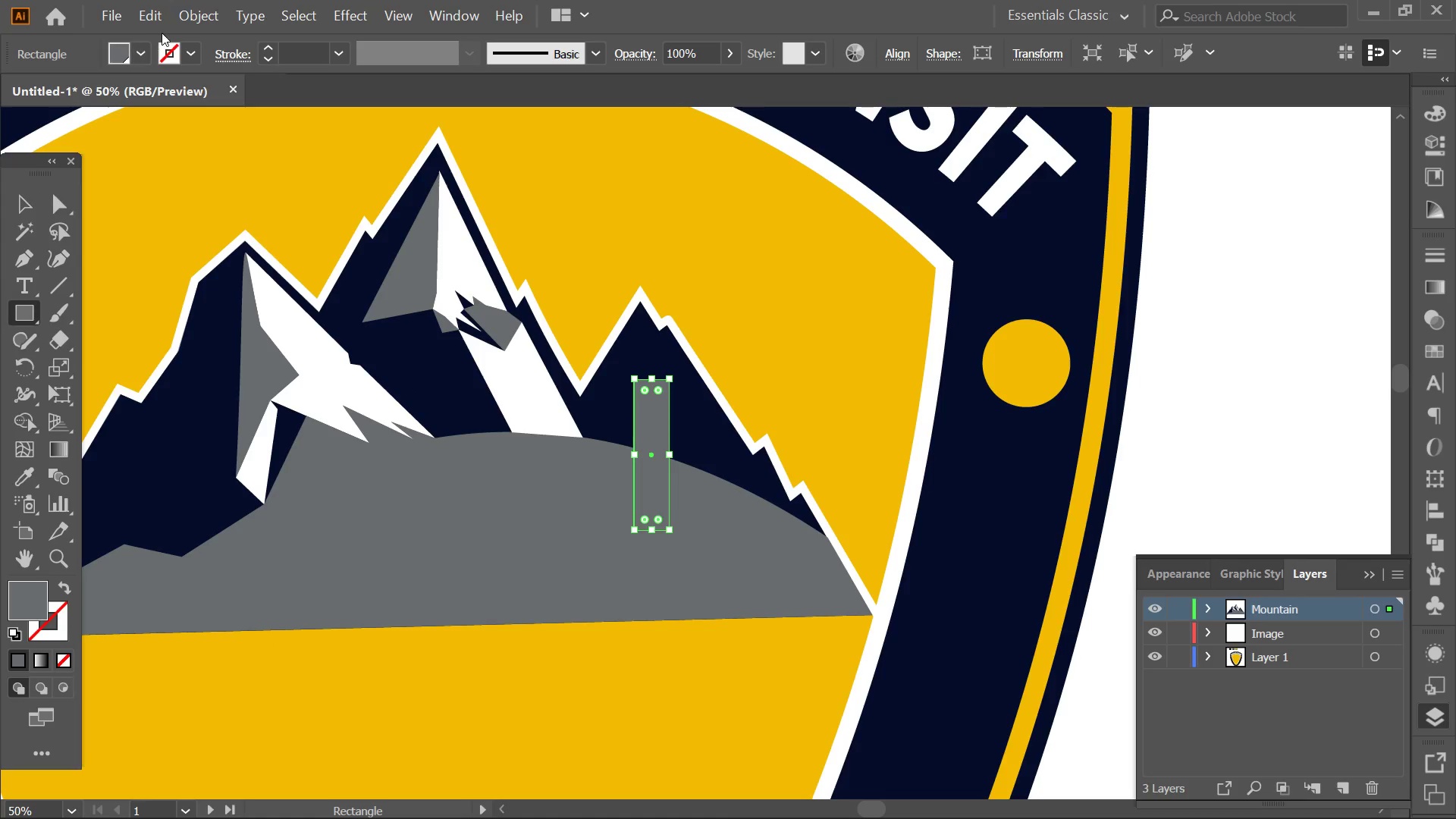 
left_click([127, 56])
 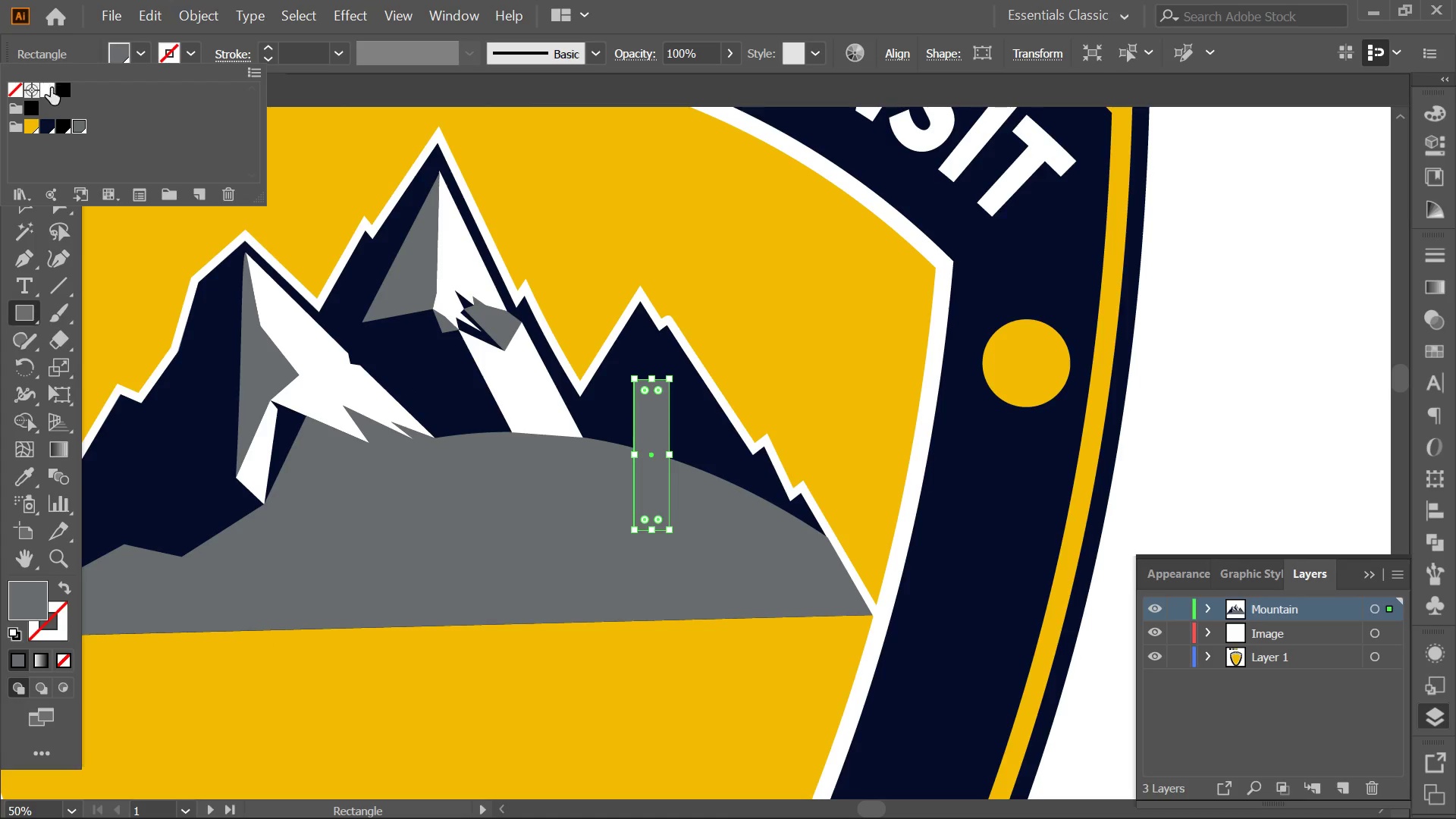 
left_click([52, 93])
 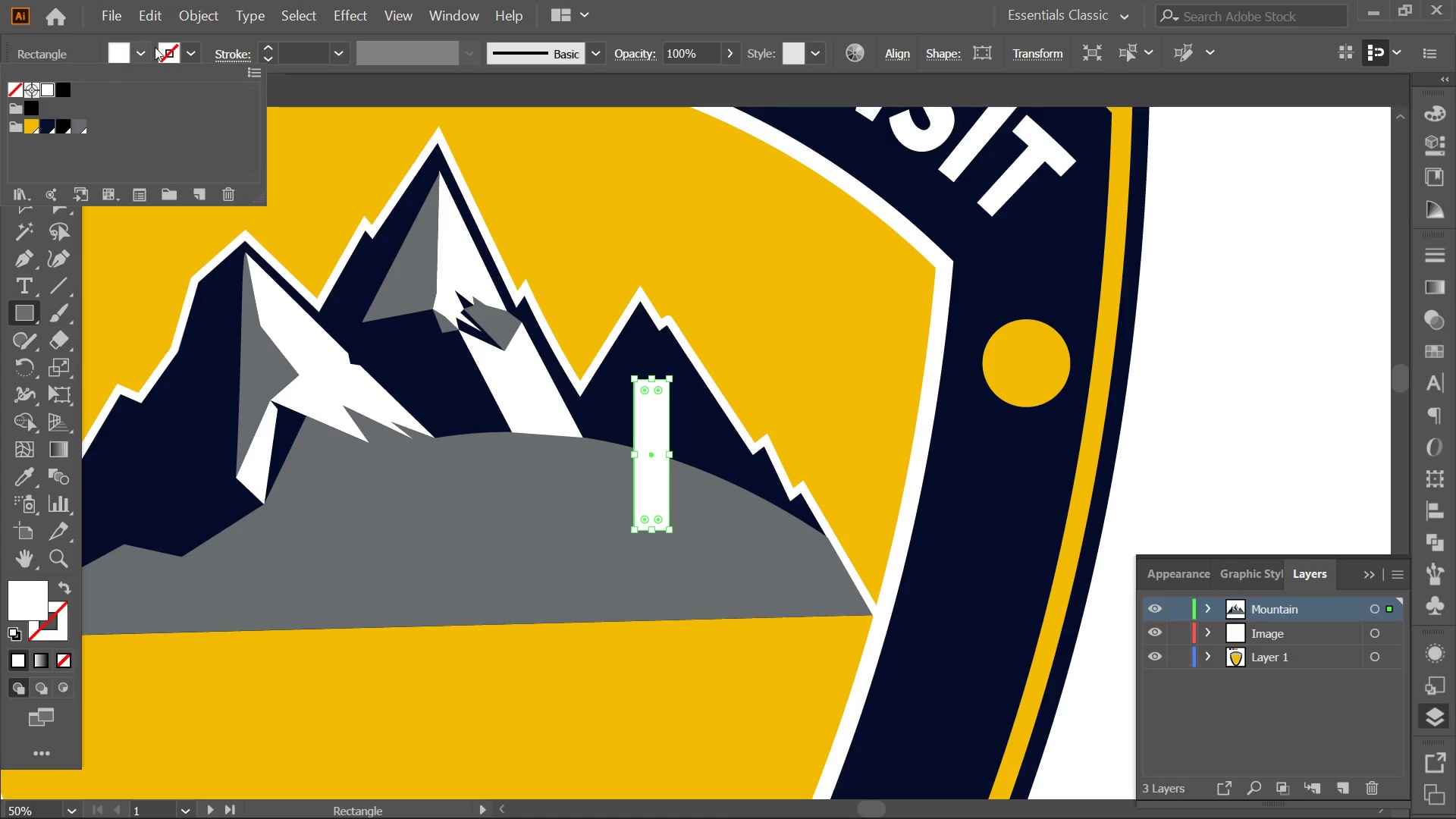 
left_click([155, 47])
 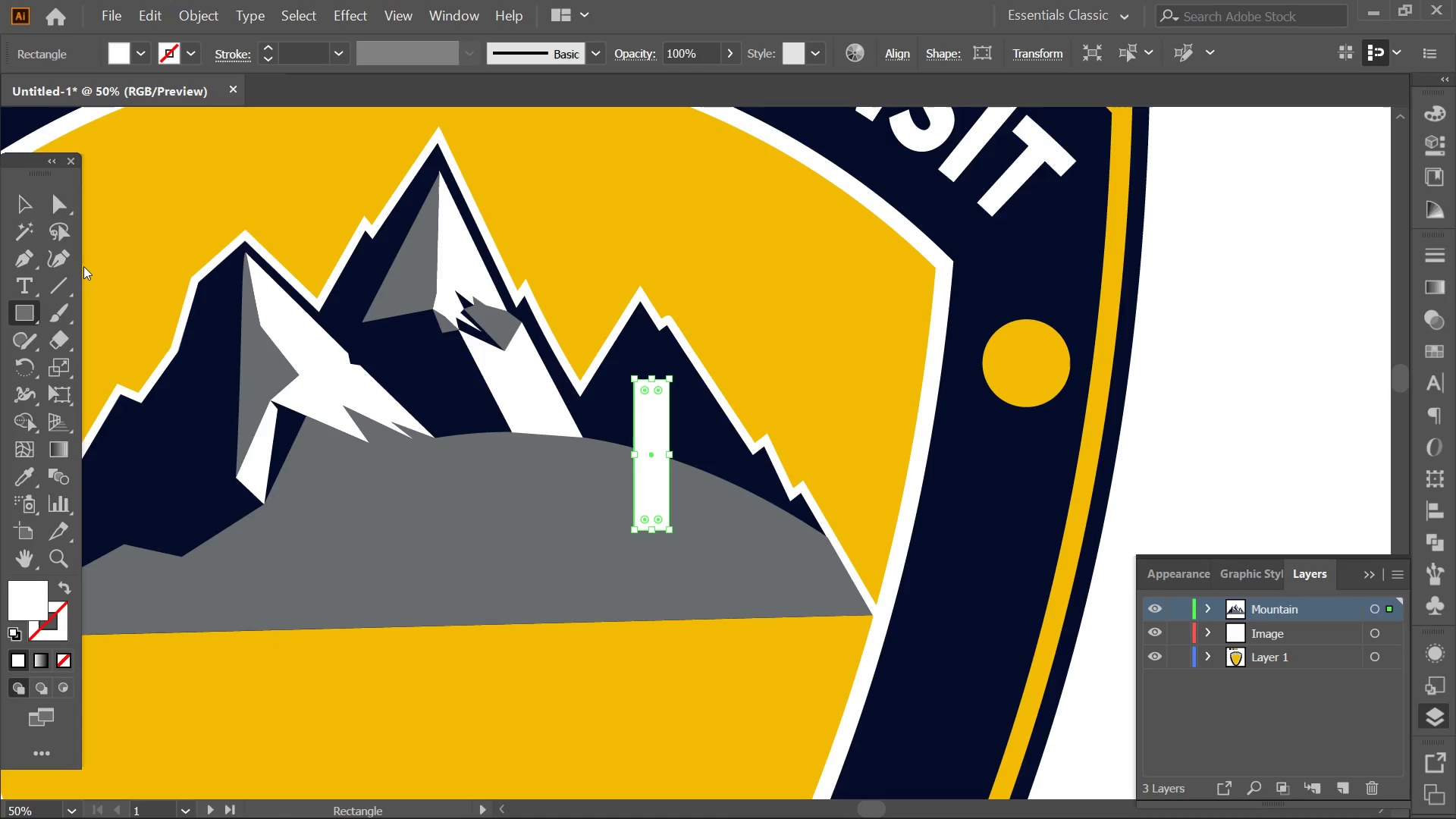 
left_click([55, 250])
 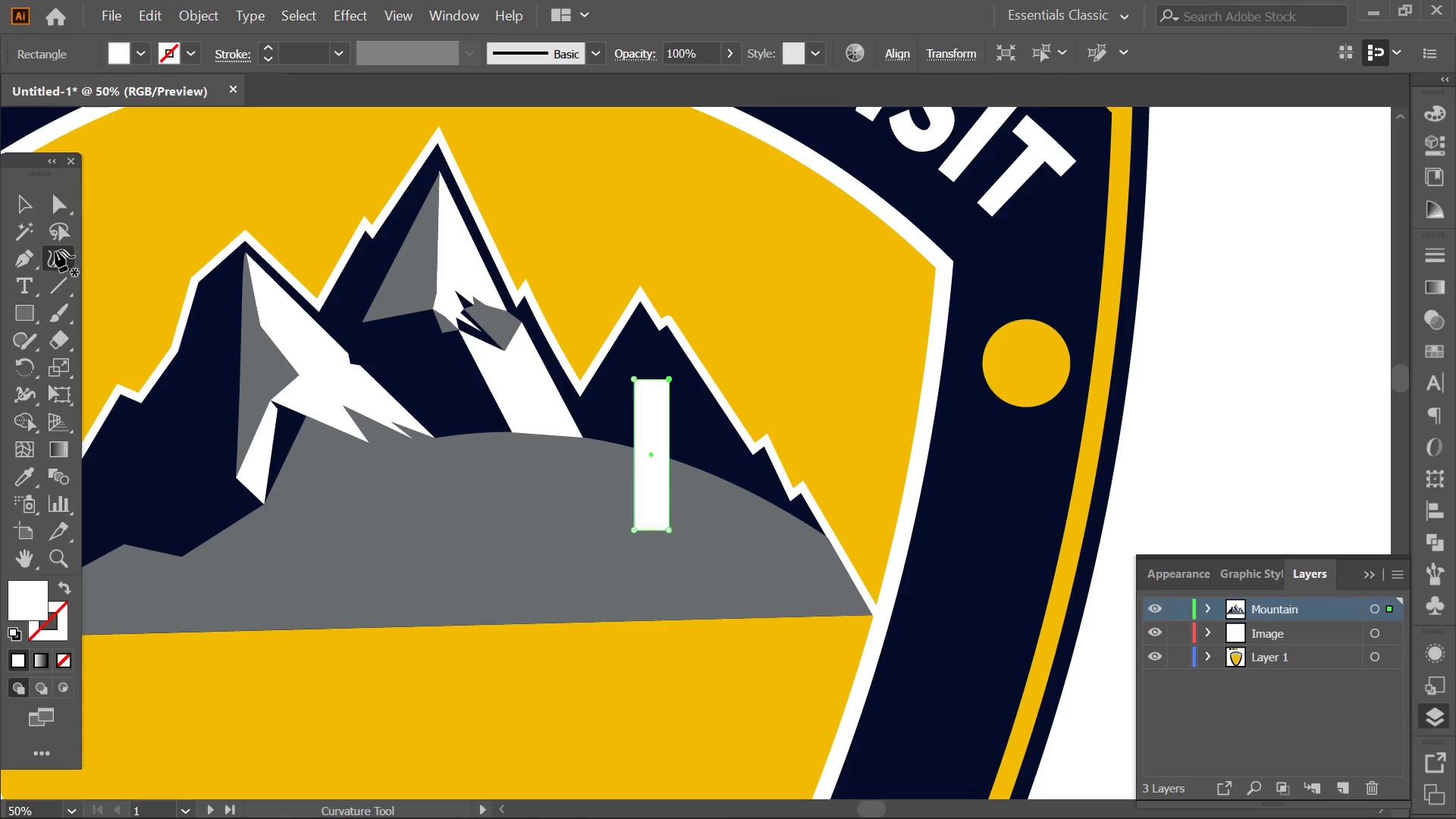 
mouse_move([36, 264])
 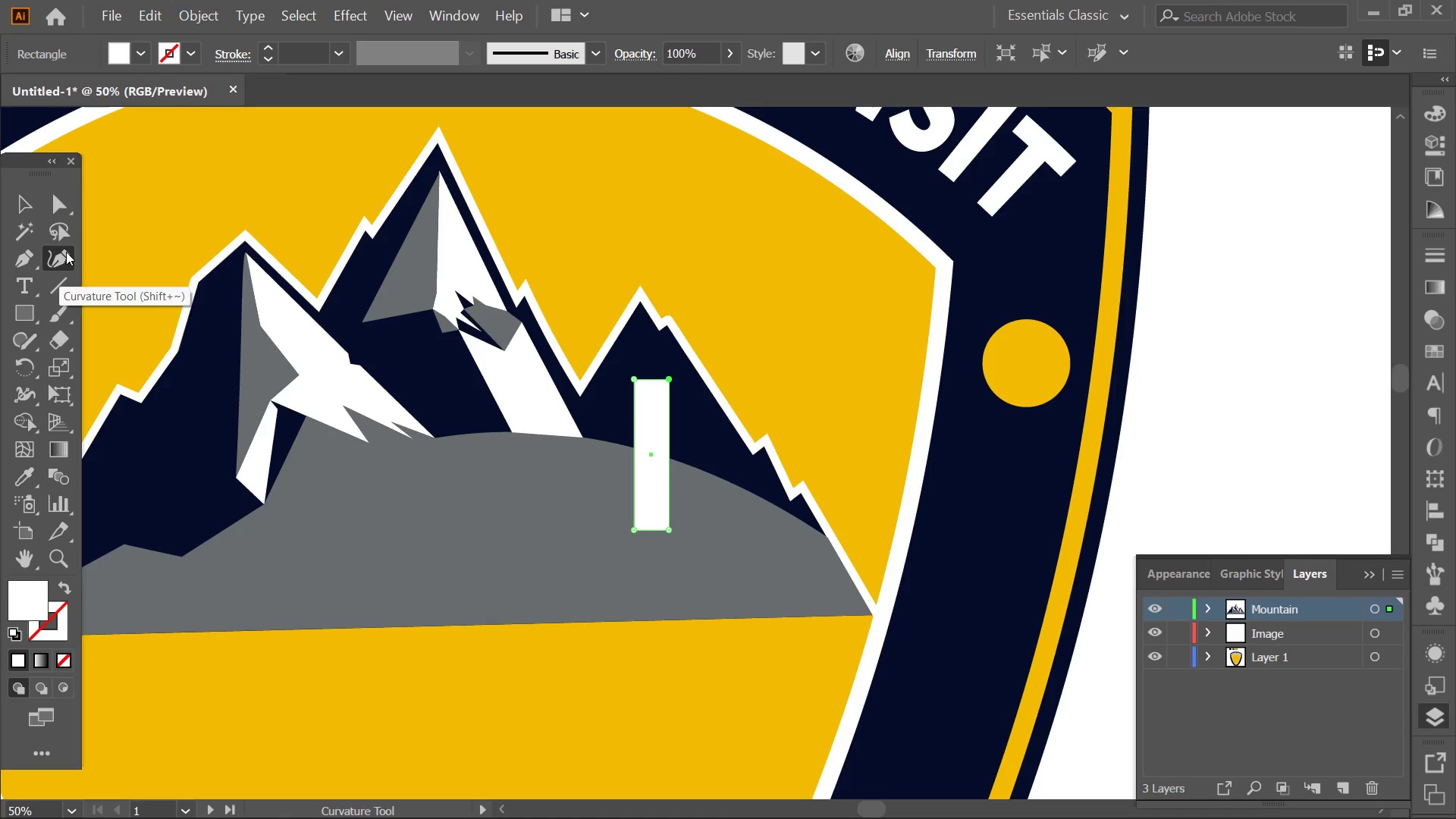 
left_click([66, 252])
 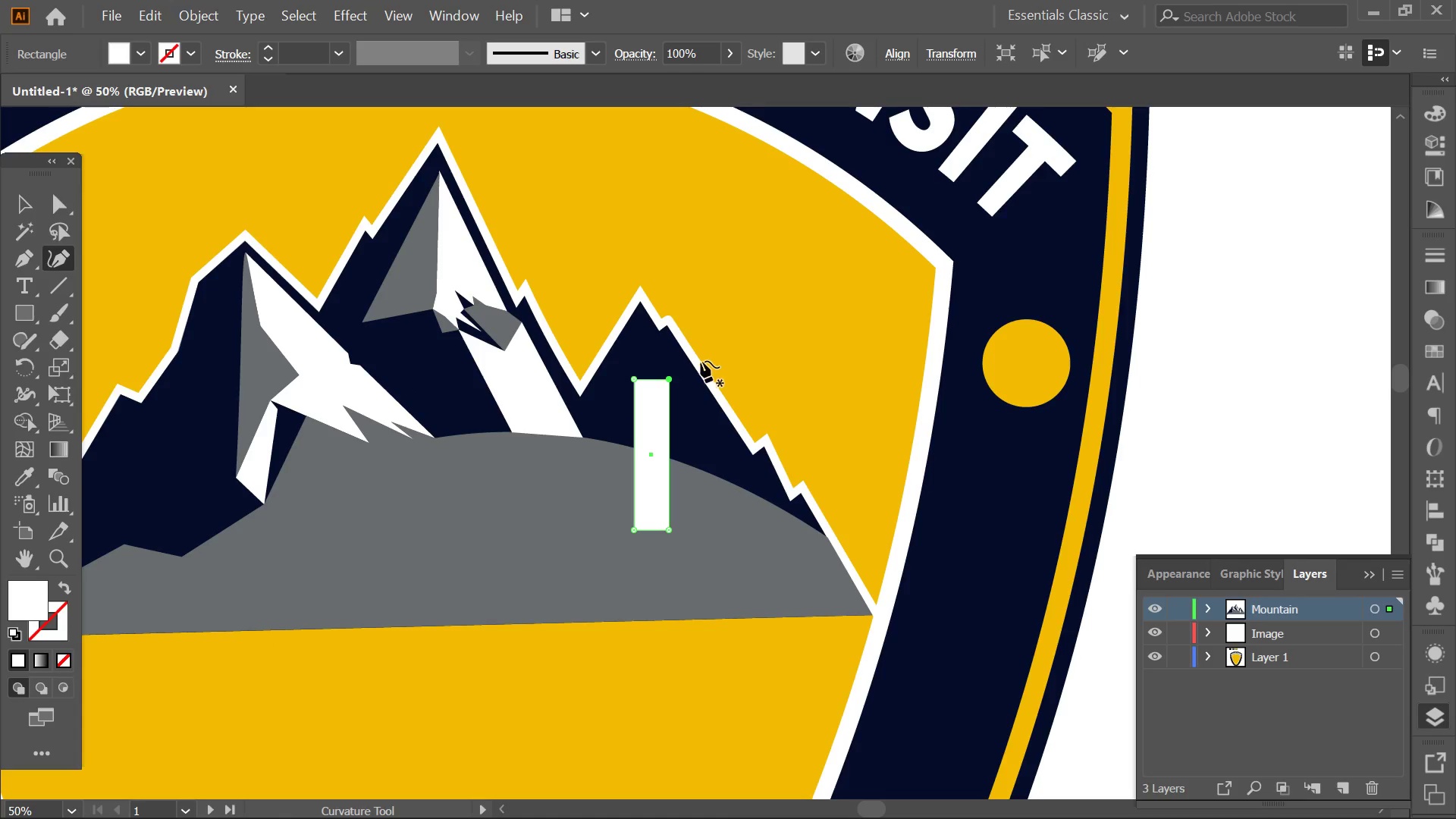 
hold_key(key=AltLeft, duration=0.47)
scroll: coordinate [668, 369], scroll_direction: up, amount: 2.0
 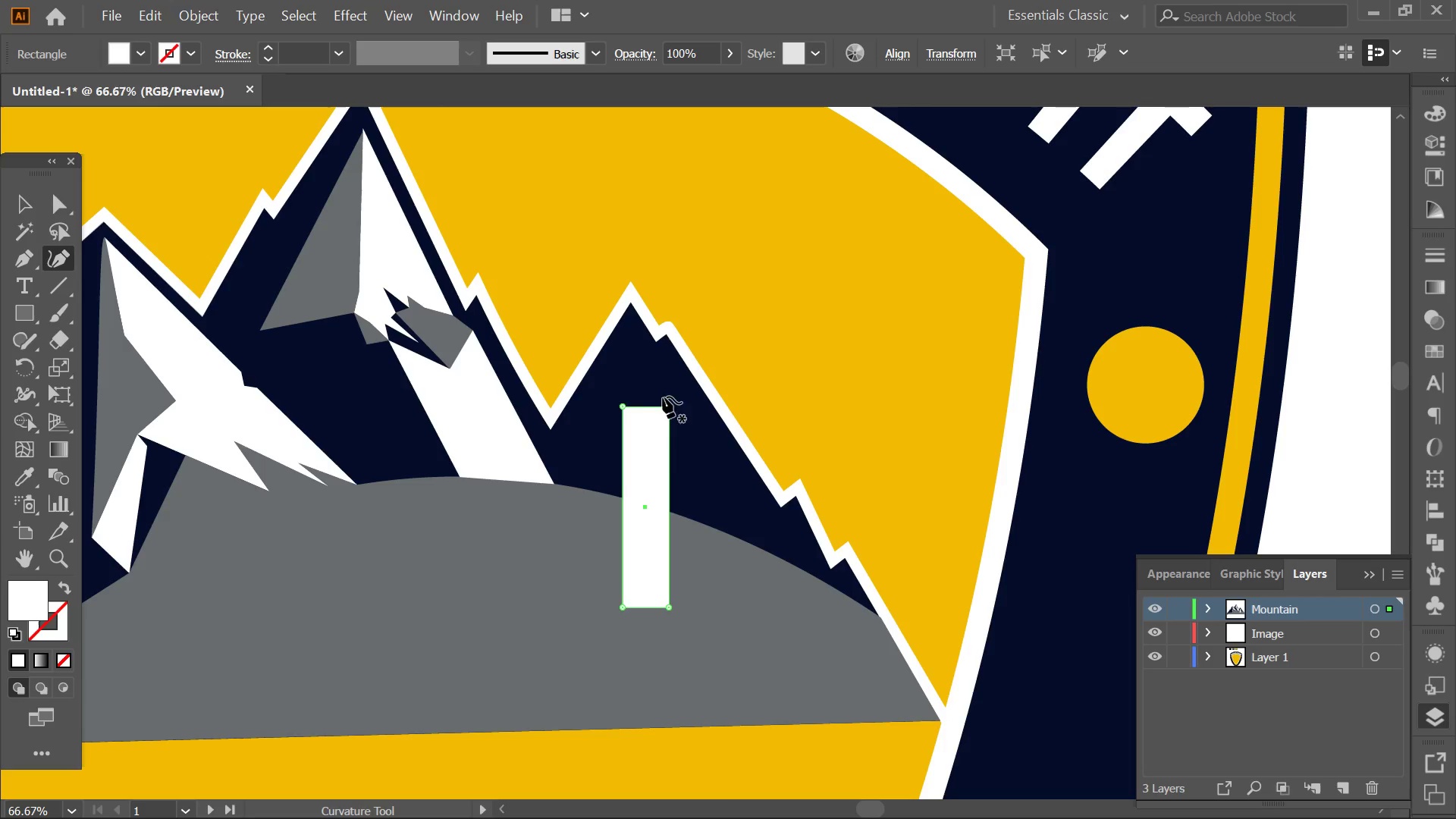 
left_click_drag(start_coordinate=[621, 408], to_coordinate=[633, 325])
 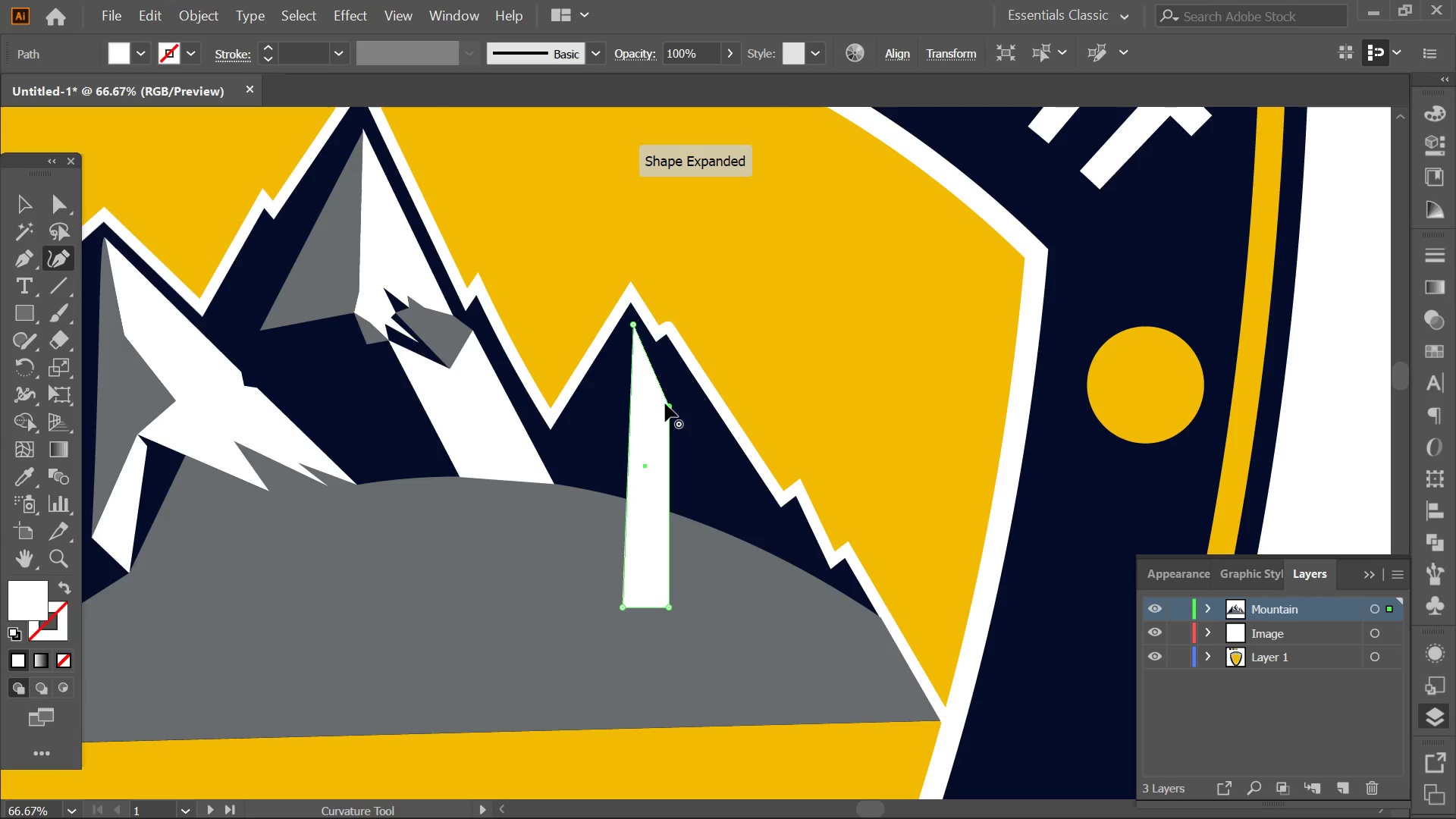 
left_click_drag(start_coordinate=[665, 403], to_coordinate=[654, 356])
 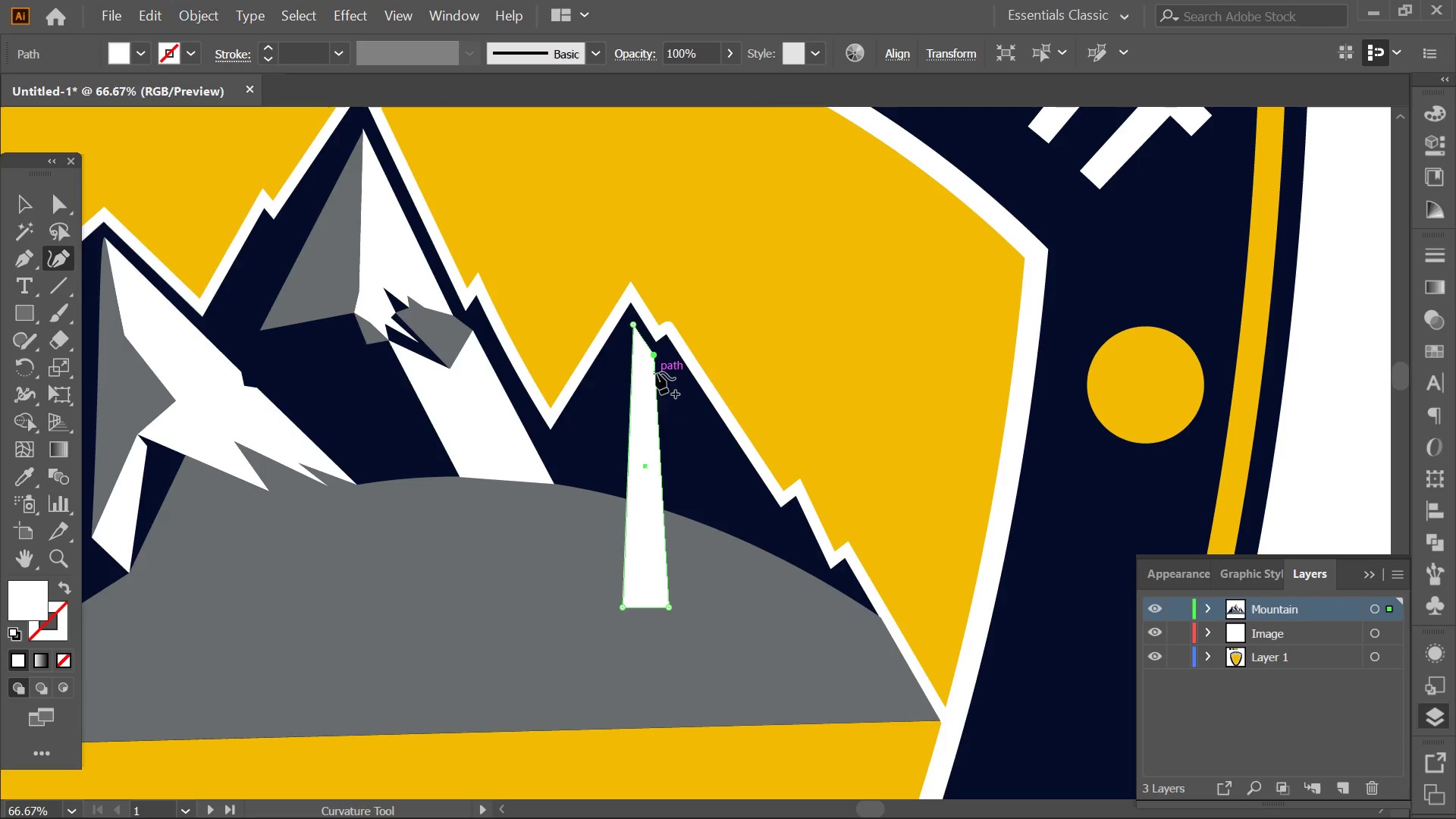 
left_click_drag(start_coordinate=[656, 372], to_coordinate=[675, 359])
 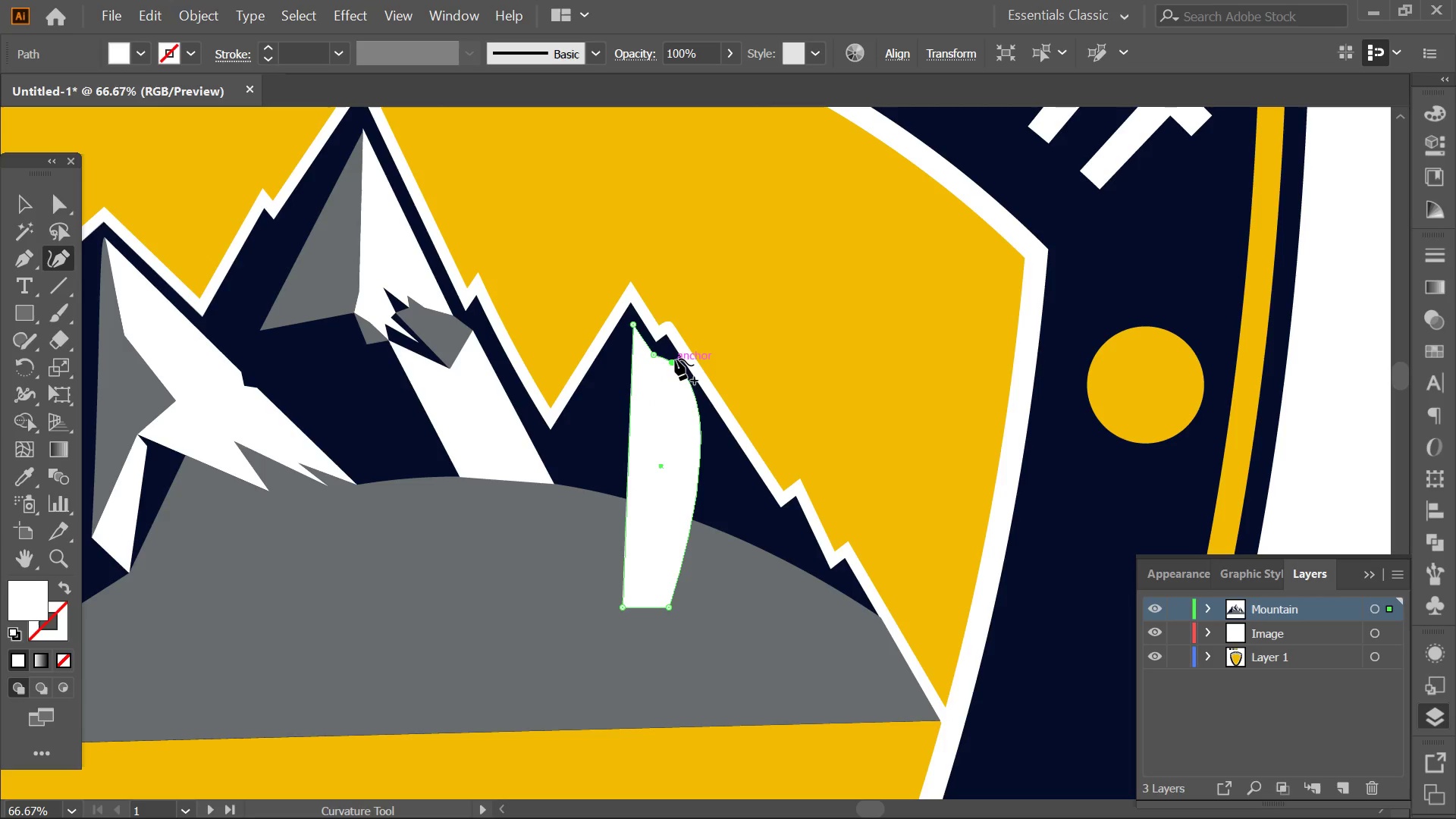 
left_click([675, 359])
 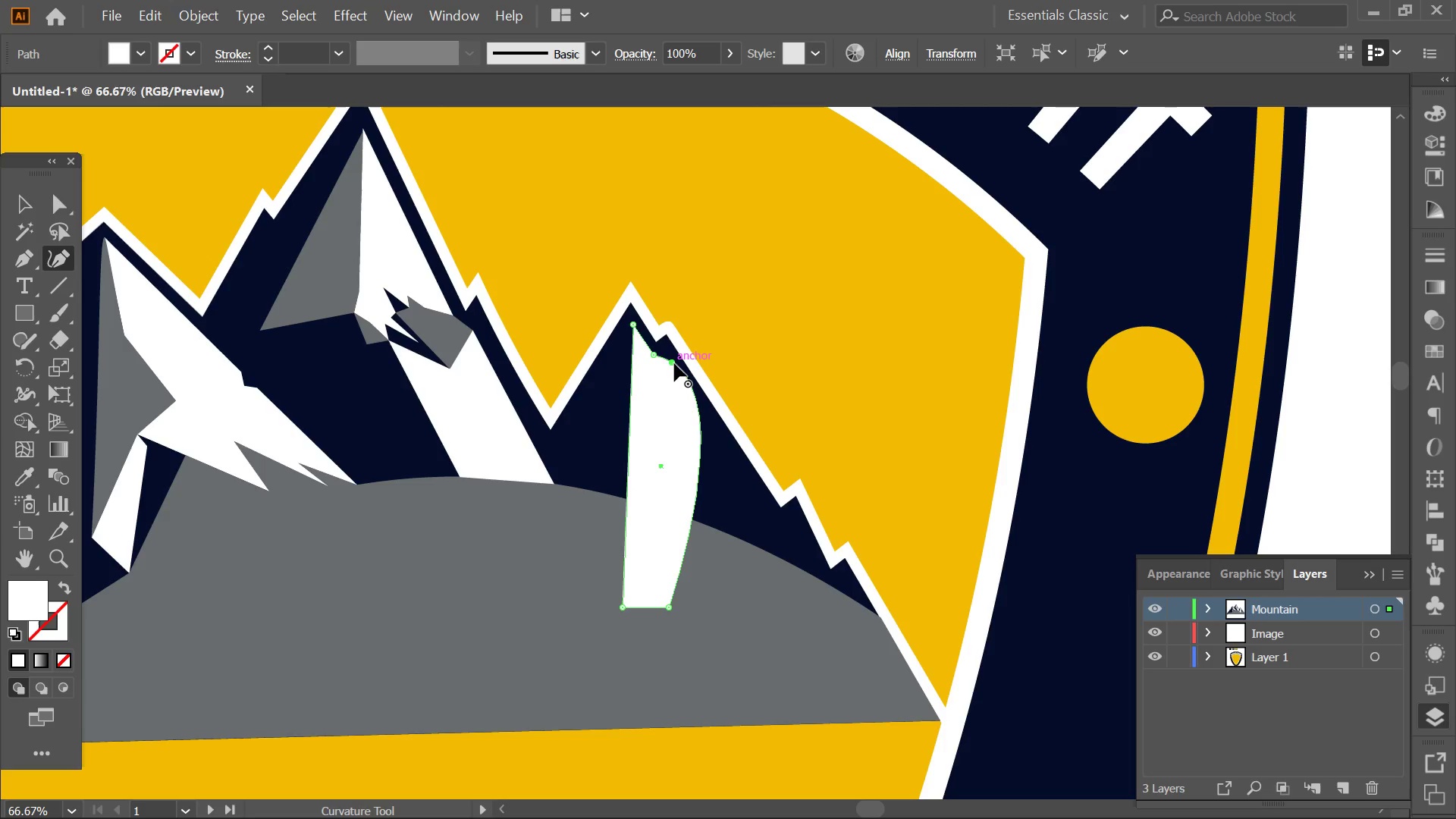 
double_click([668, 362])
 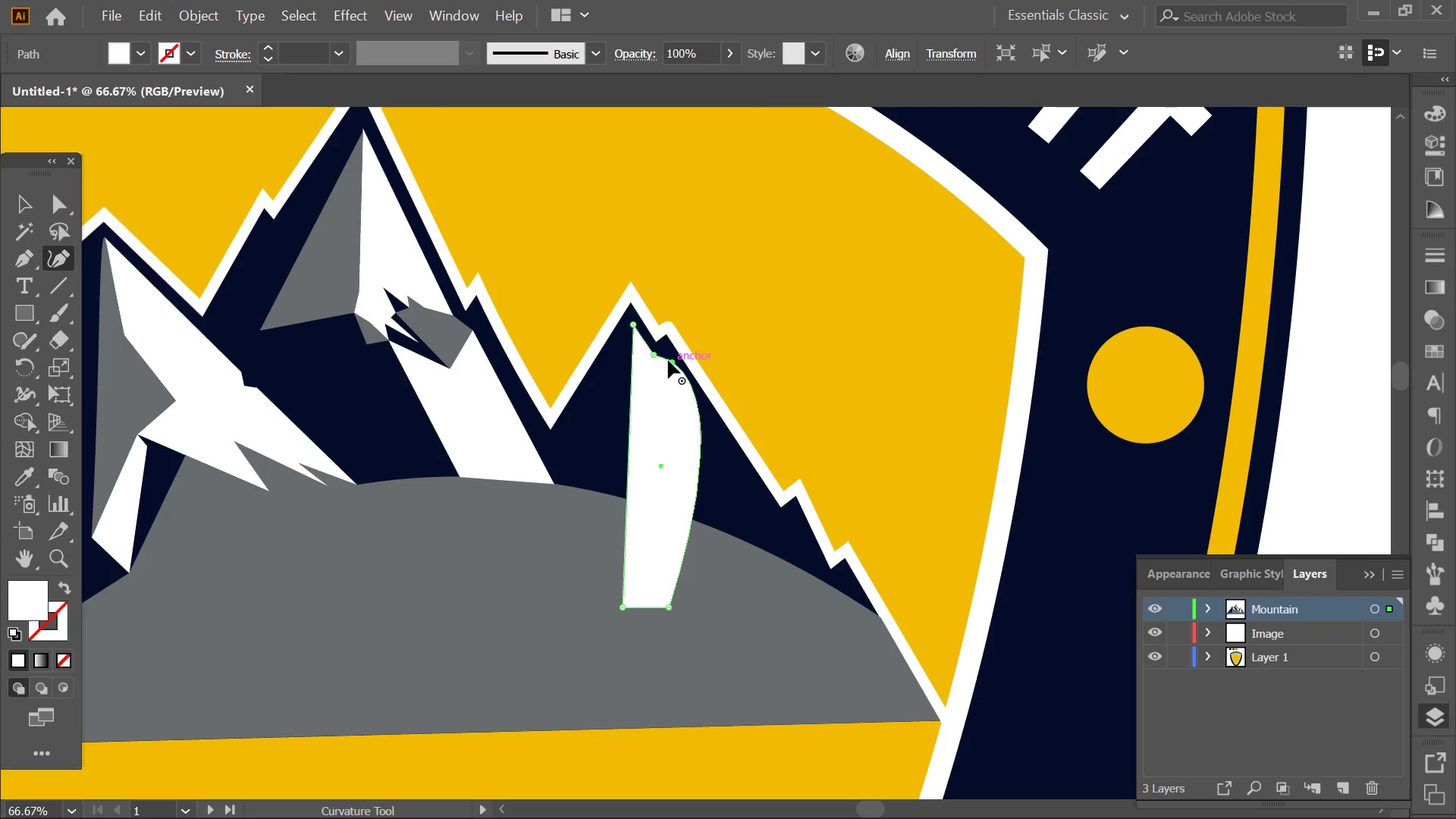 
double_click([668, 360])
 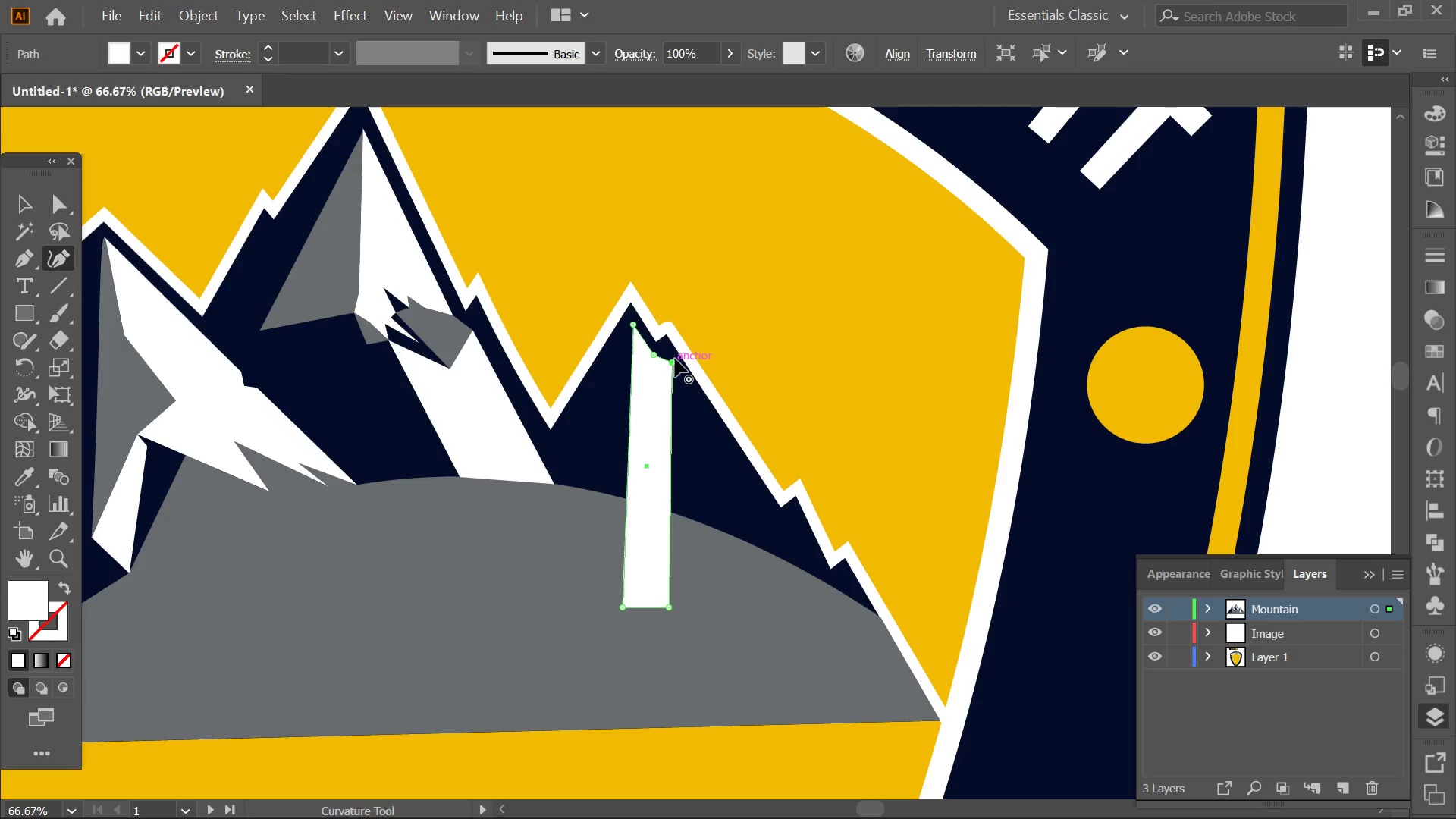 
hold_key(key=AltLeft, duration=0.31)
scroll: coordinate [676, 359], scroll_direction: up, amount: 3.0
 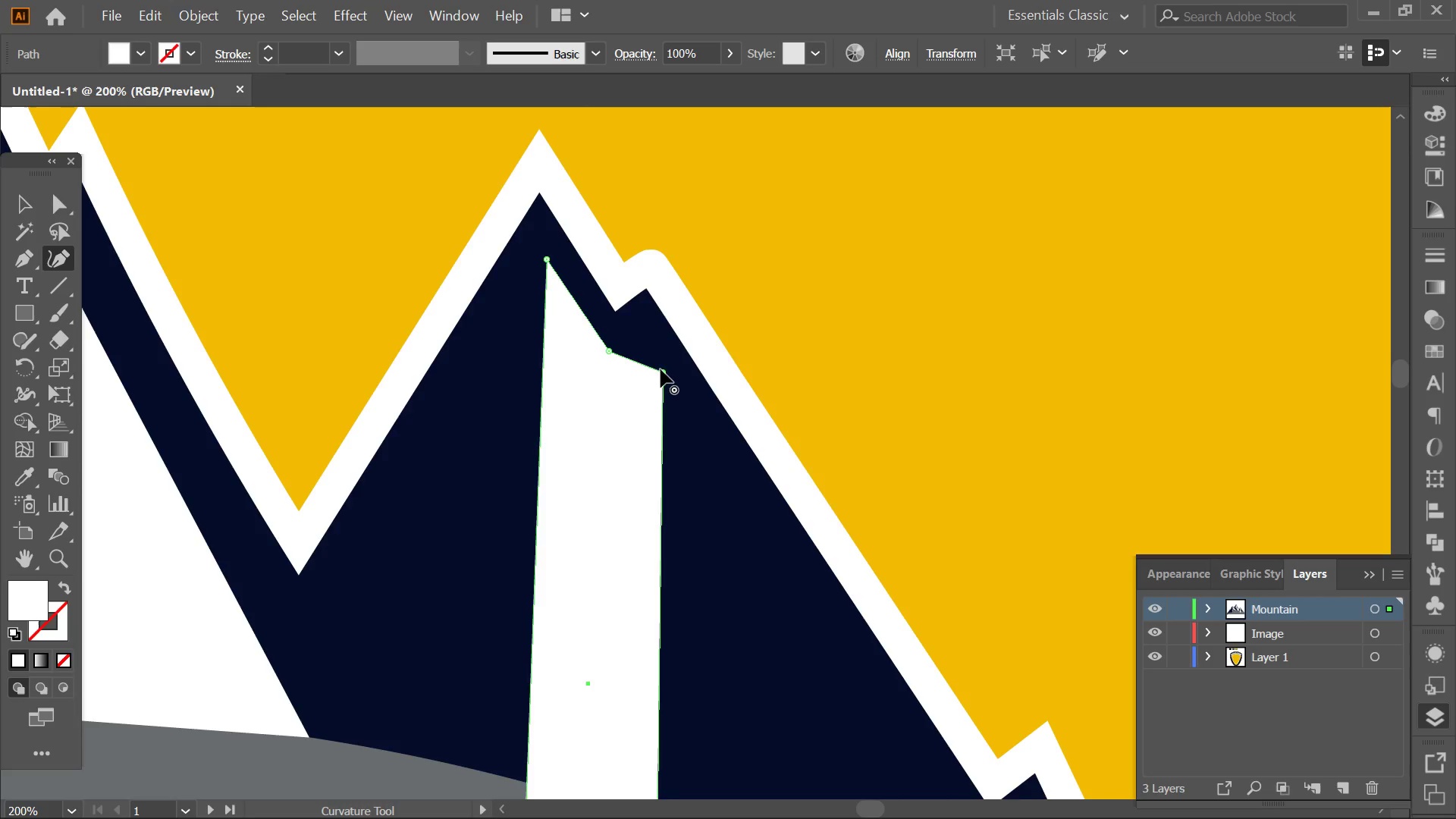 
left_click_drag(start_coordinate=[664, 369], to_coordinate=[645, 327])
 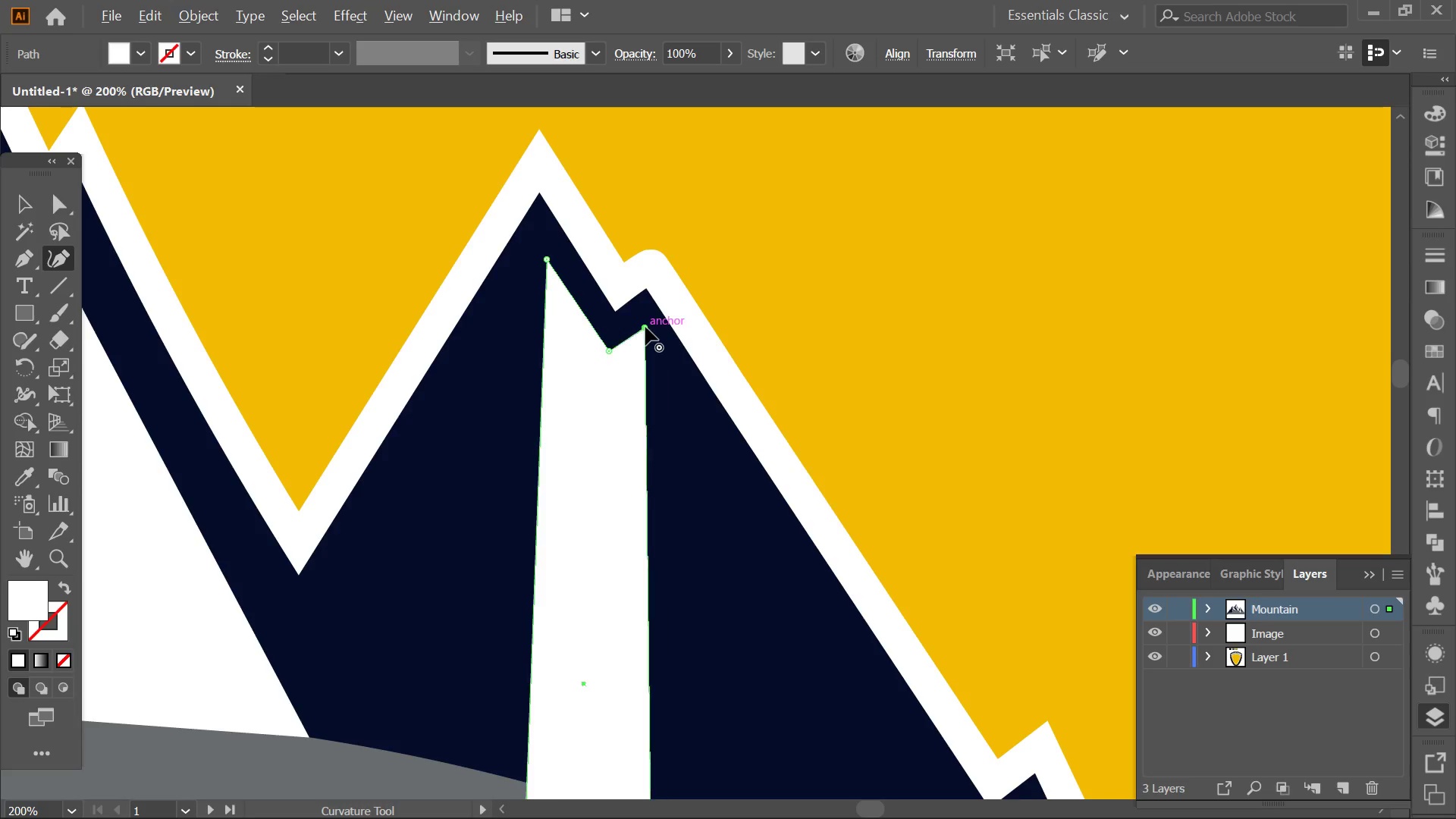 
hold_key(key=AltLeft, duration=0.45)
scroll: coordinate [645, 327], scroll_direction: down, amount: 5.0
 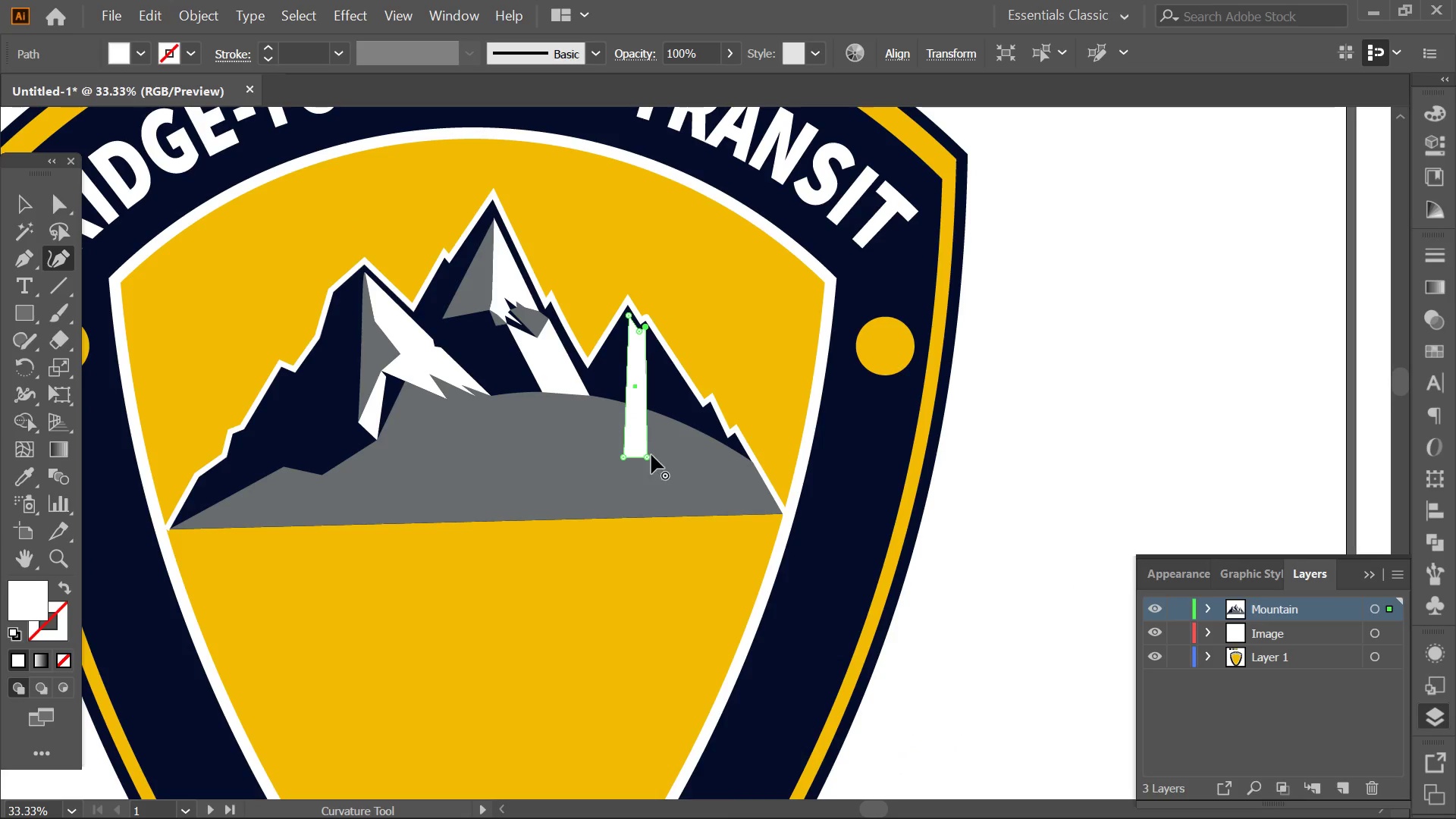 
left_click_drag(start_coordinate=[650, 455], to_coordinate=[692, 414])
 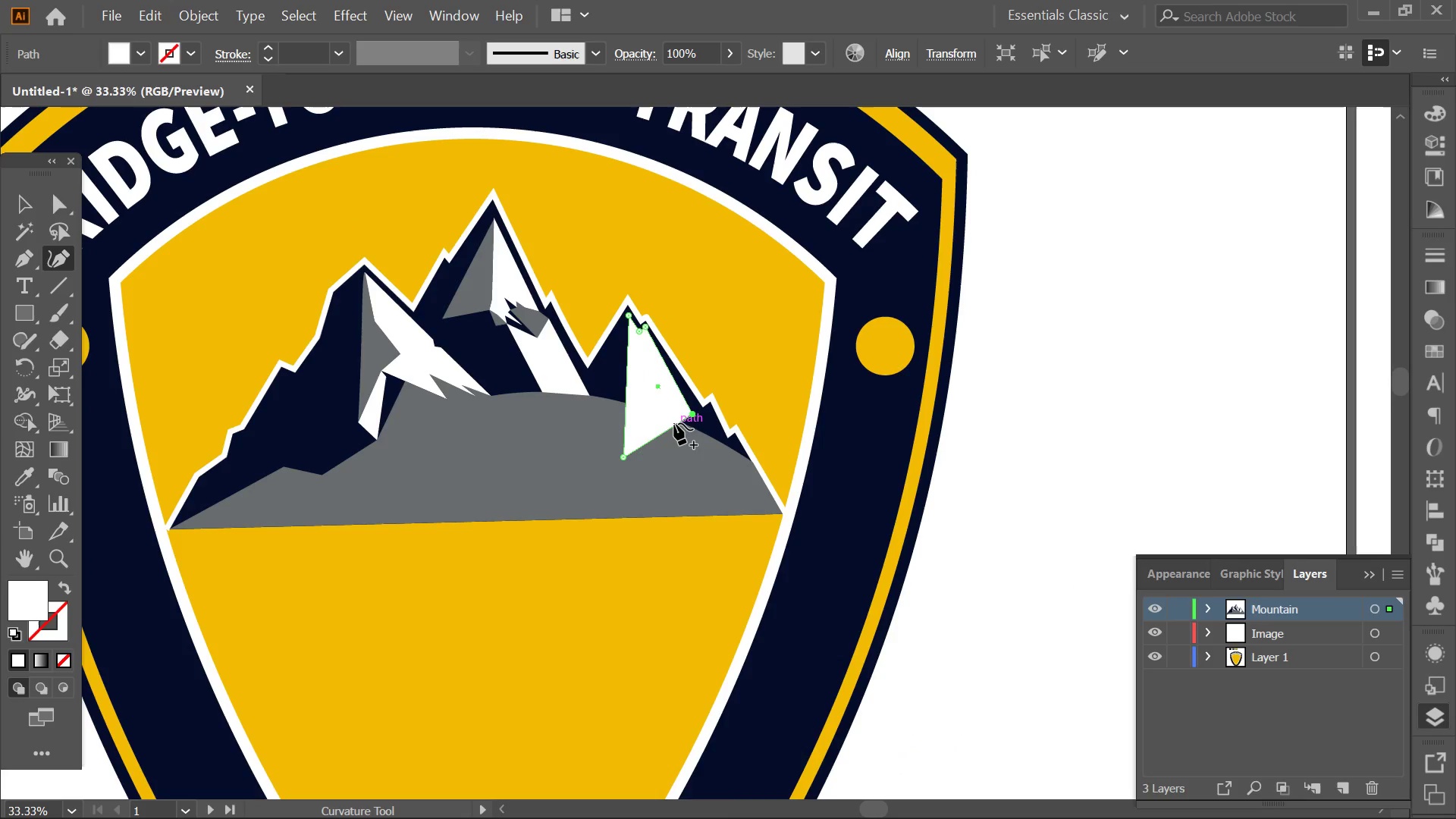 
left_click_drag(start_coordinate=[674, 423], to_coordinate=[711, 413])
 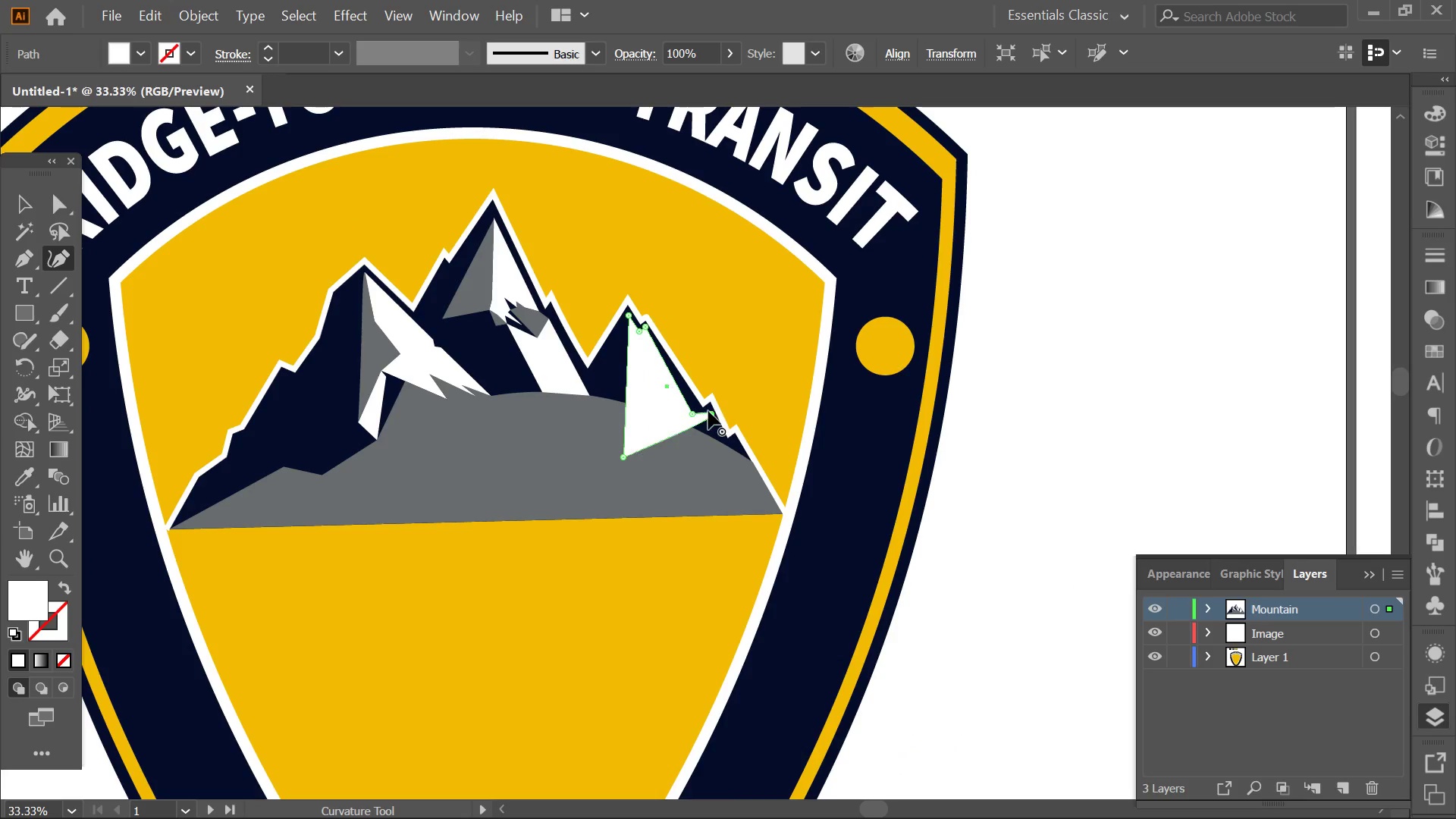 
hold_key(key=AltLeft, duration=0.41)
scroll: coordinate [708, 411], scroll_direction: up, amount: 4.0
 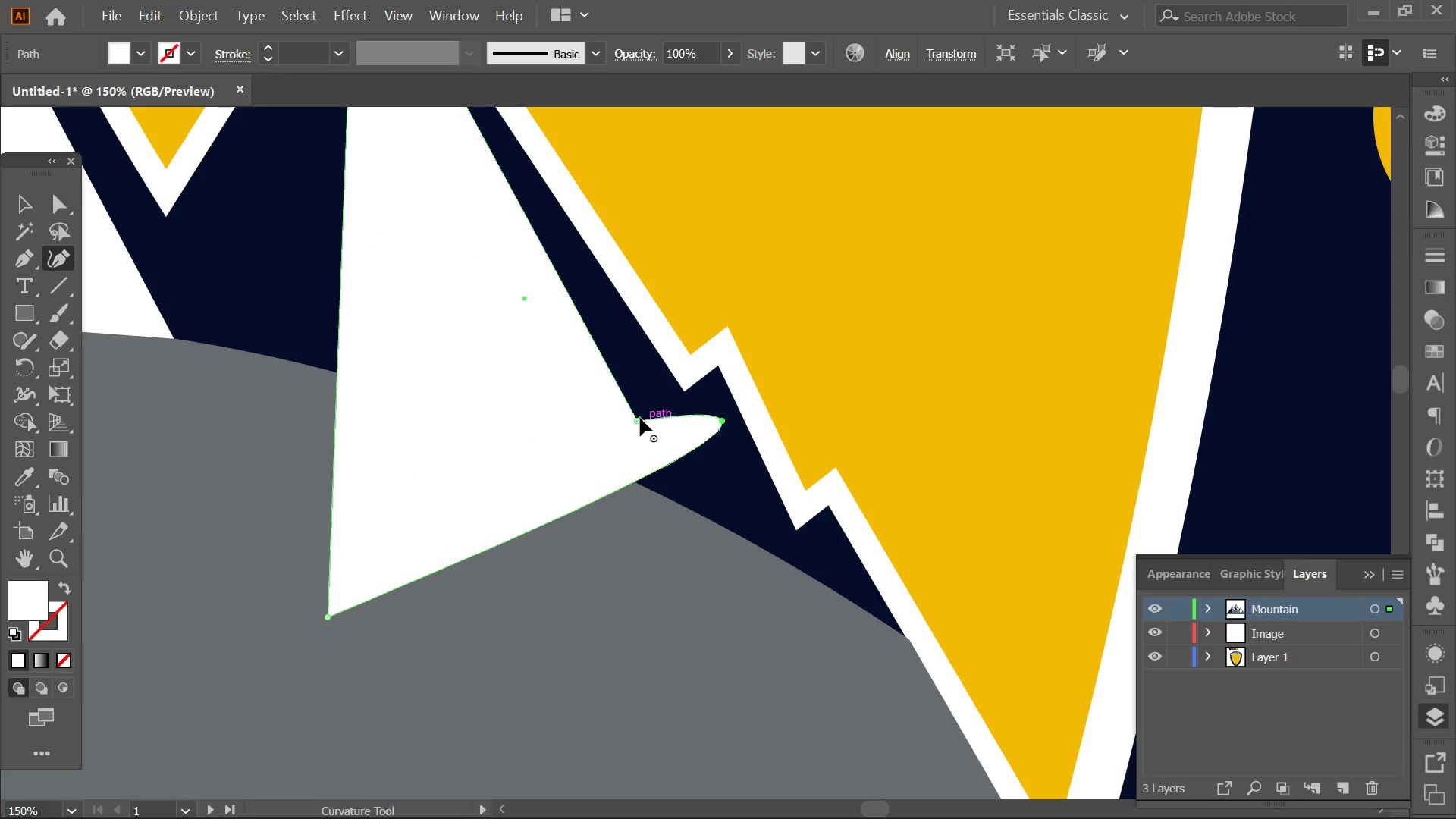 
left_click_drag(start_coordinate=[640, 418], to_coordinate=[665, 408])
 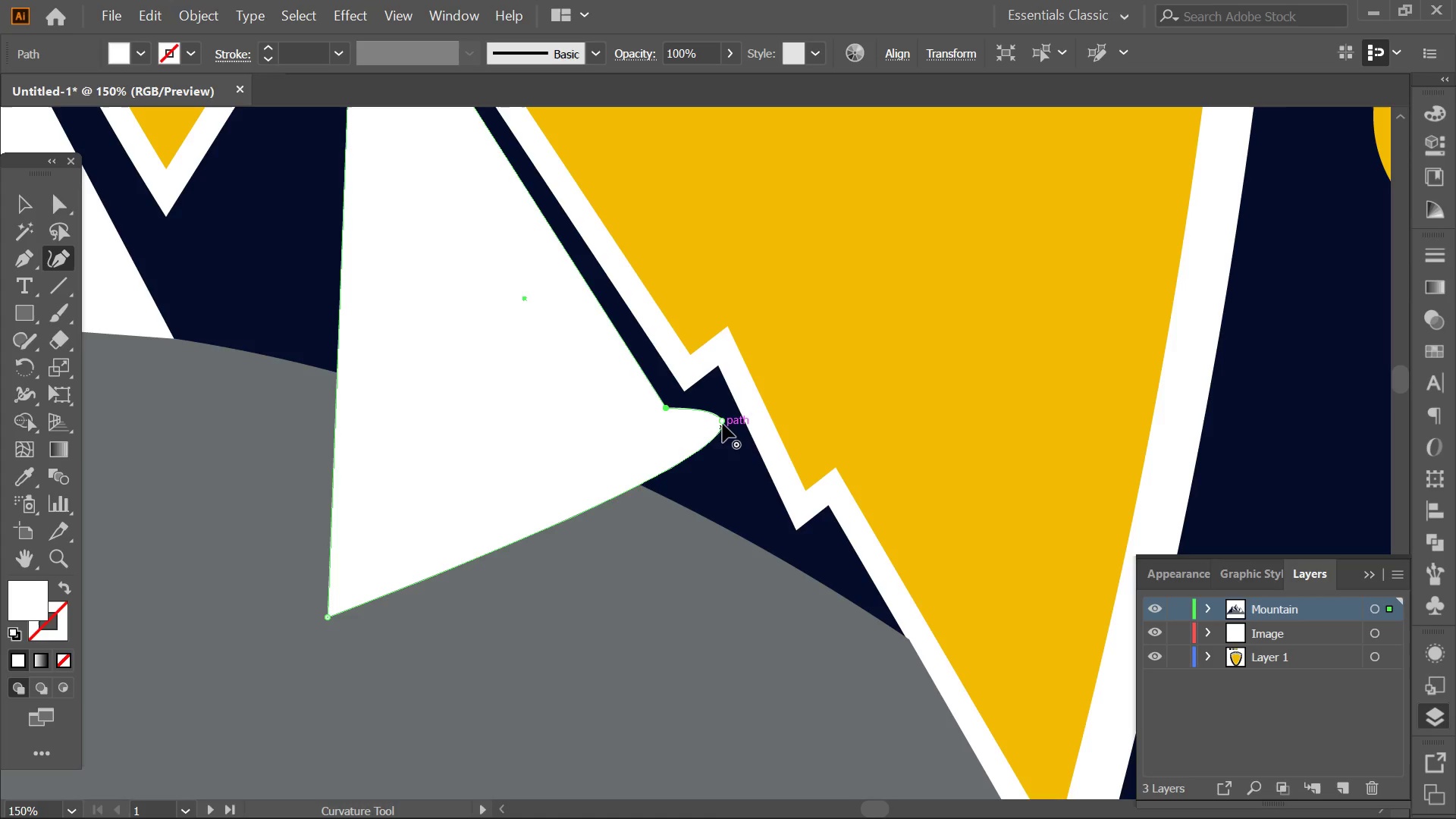 
double_click([721, 416])
 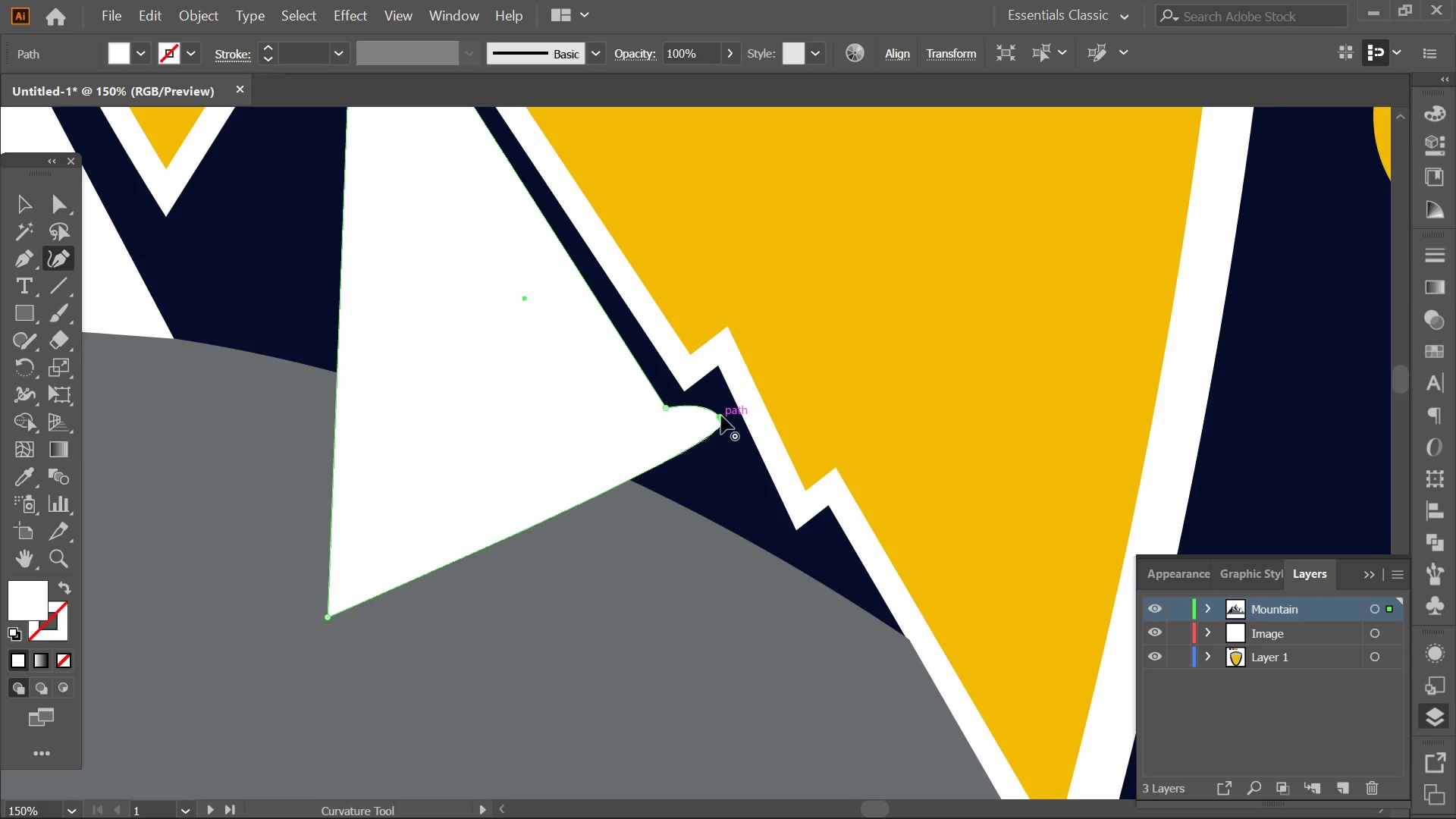 
triple_click([721, 416])
 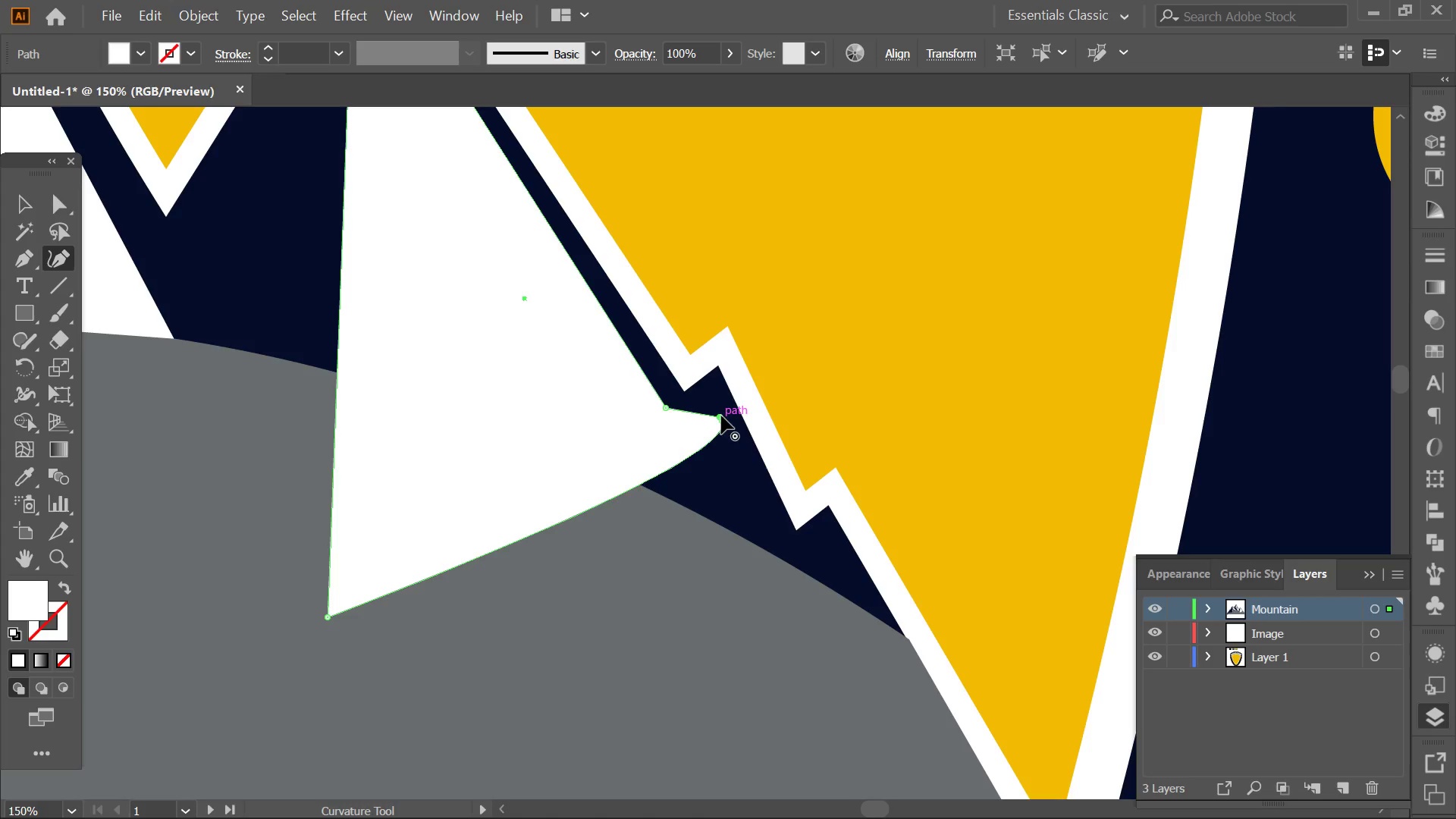 
left_click_drag(start_coordinate=[721, 416], to_coordinate=[702, 393])
 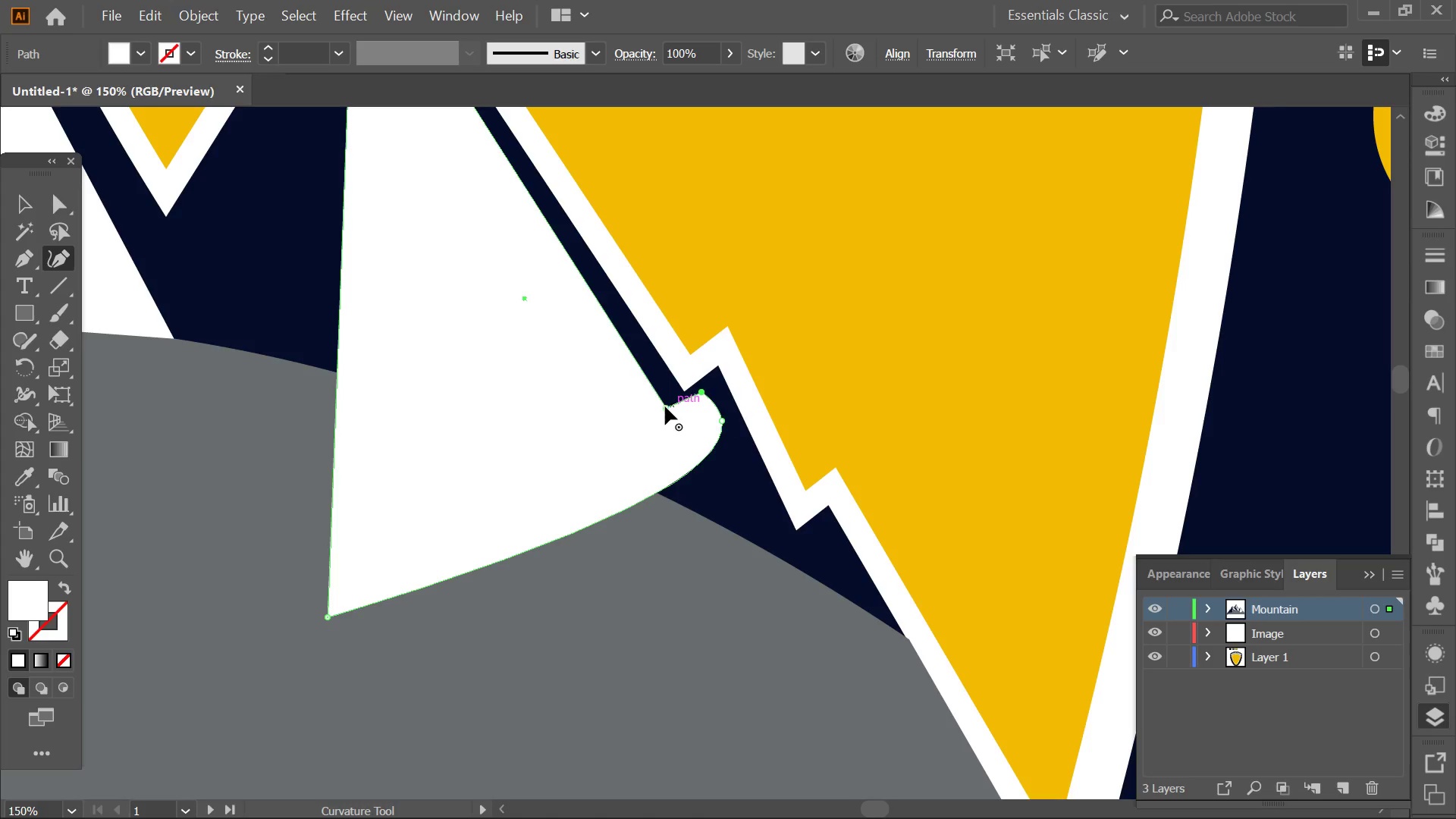 
left_click_drag(start_coordinate=[665, 409], to_coordinate=[670, 419])
 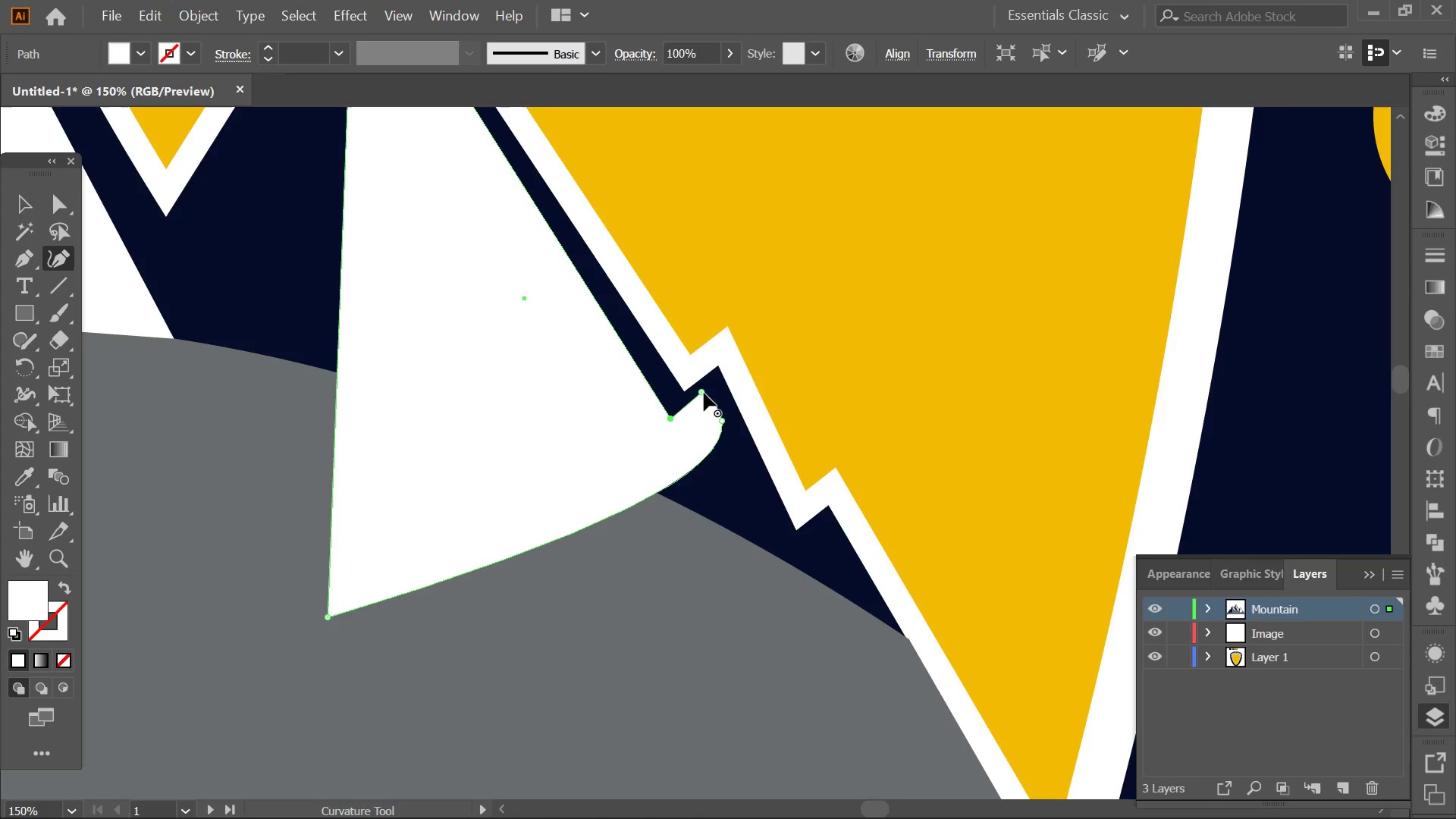 
left_click_drag(start_coordinate=[704, 393], to_coordinate=[704, 397])
 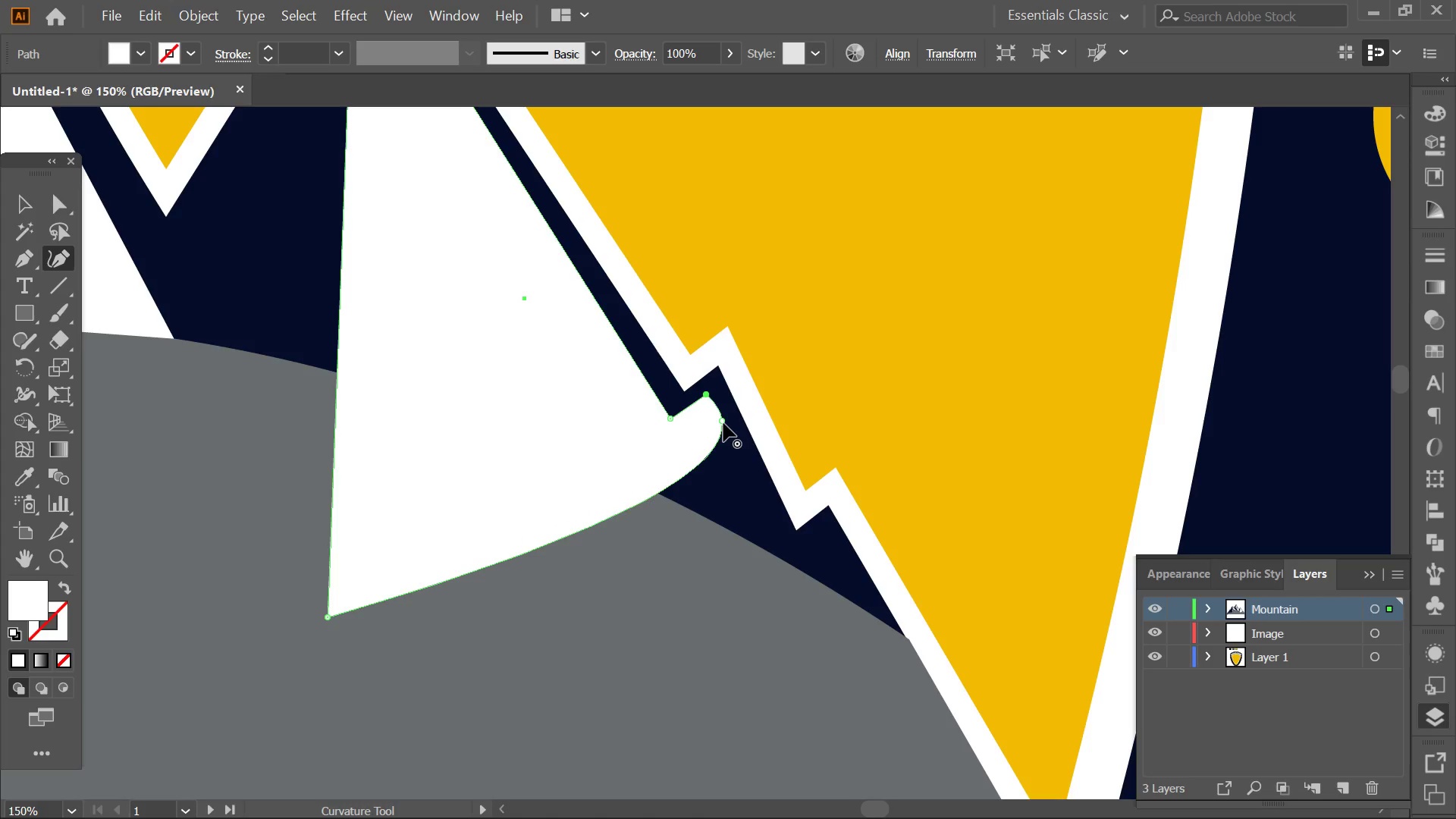 
double_click([721, 422])
 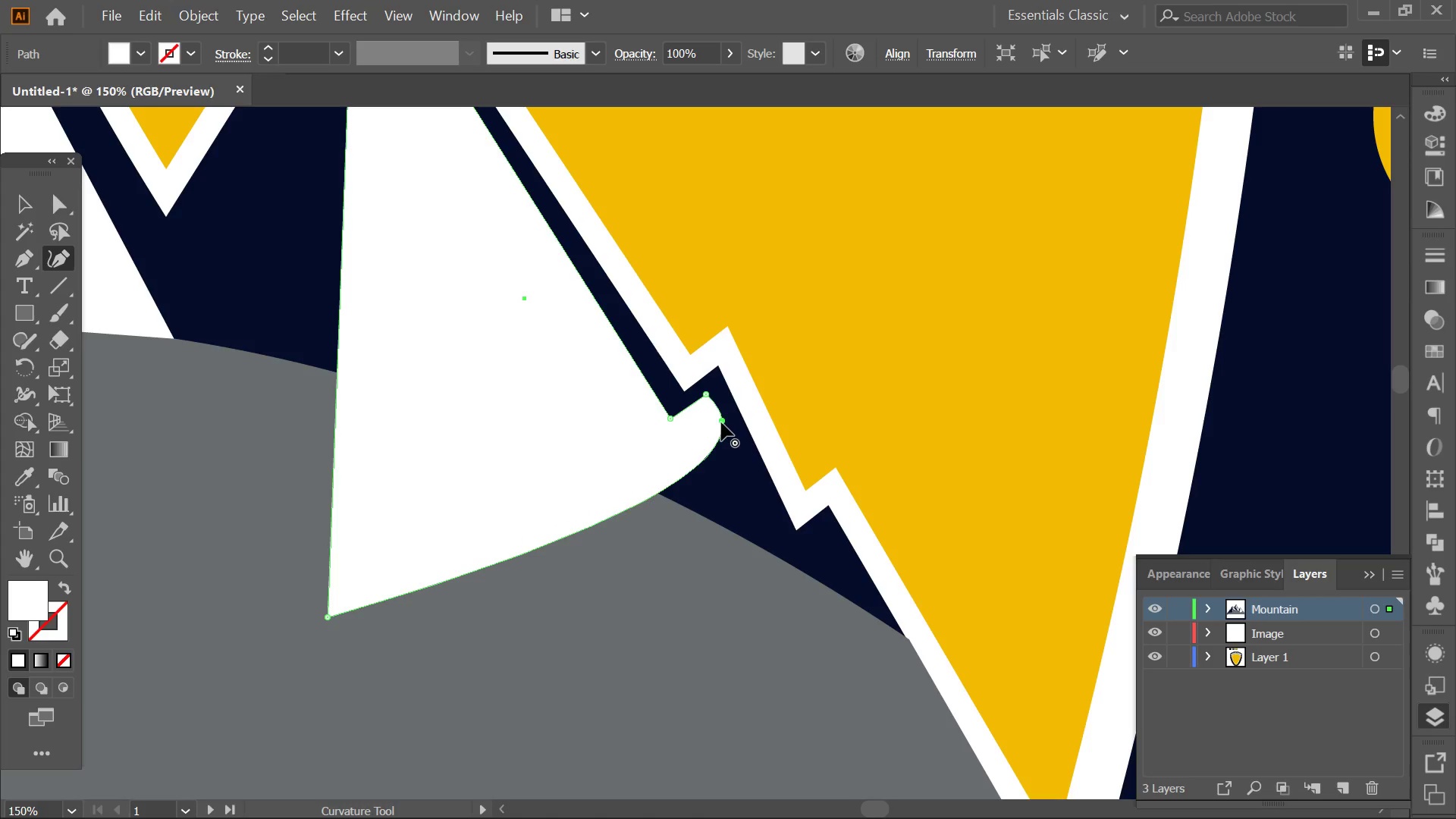 
left_click([721, 422])
 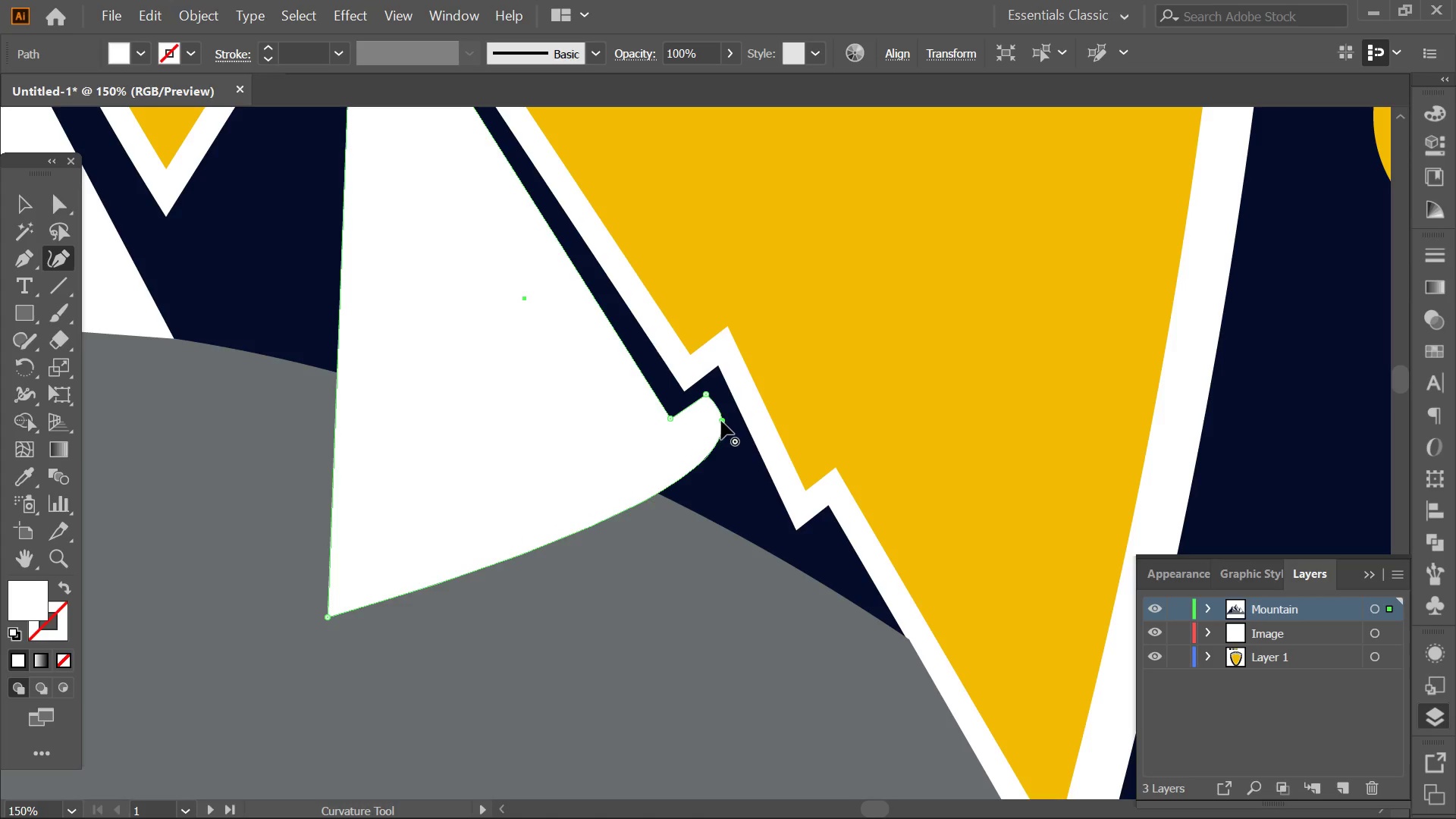 
triple_click([721, 421])
 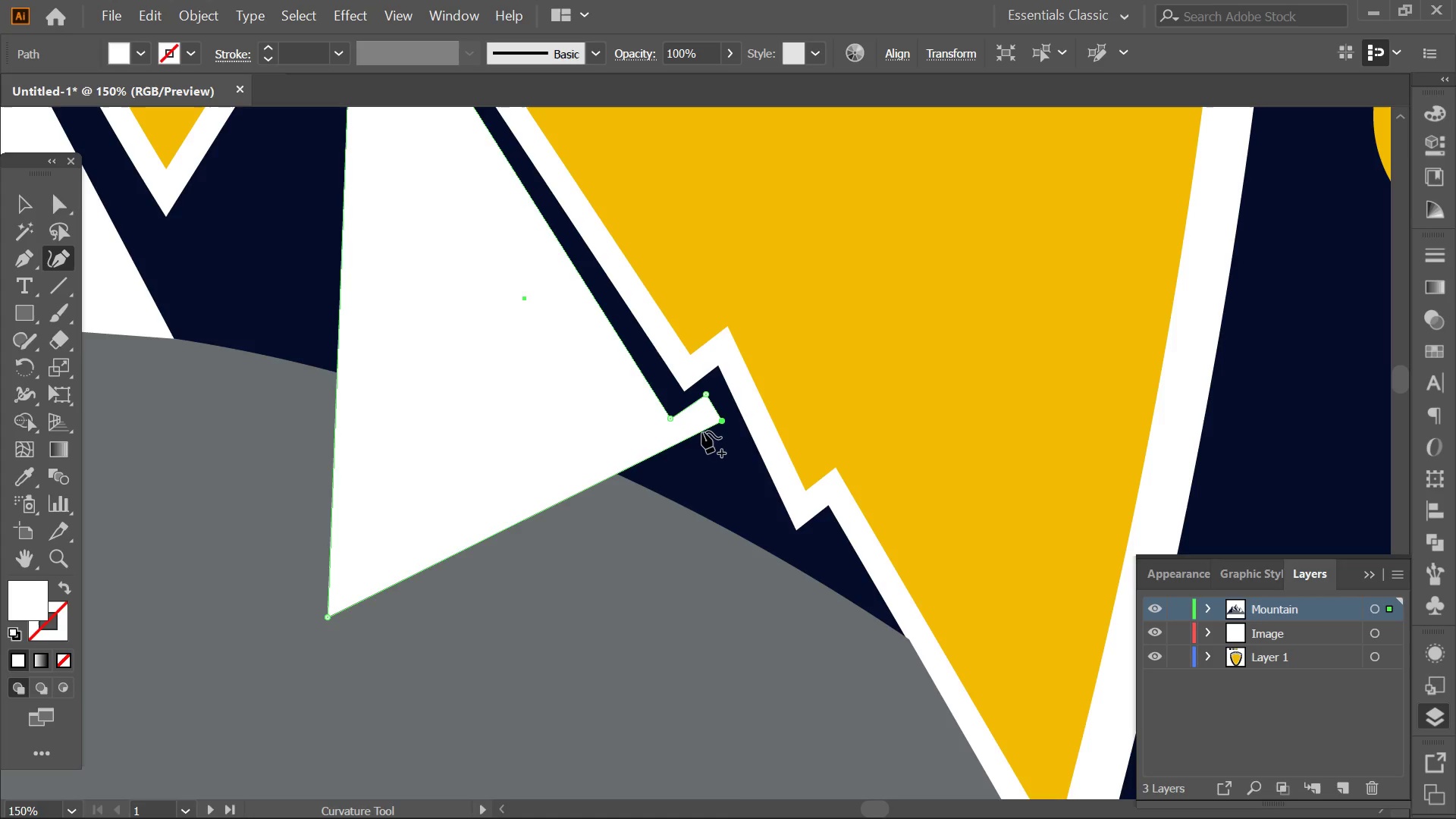 
left_click_drag(start_coordinate=[726, 419], to_coordinate=[783, 533])
 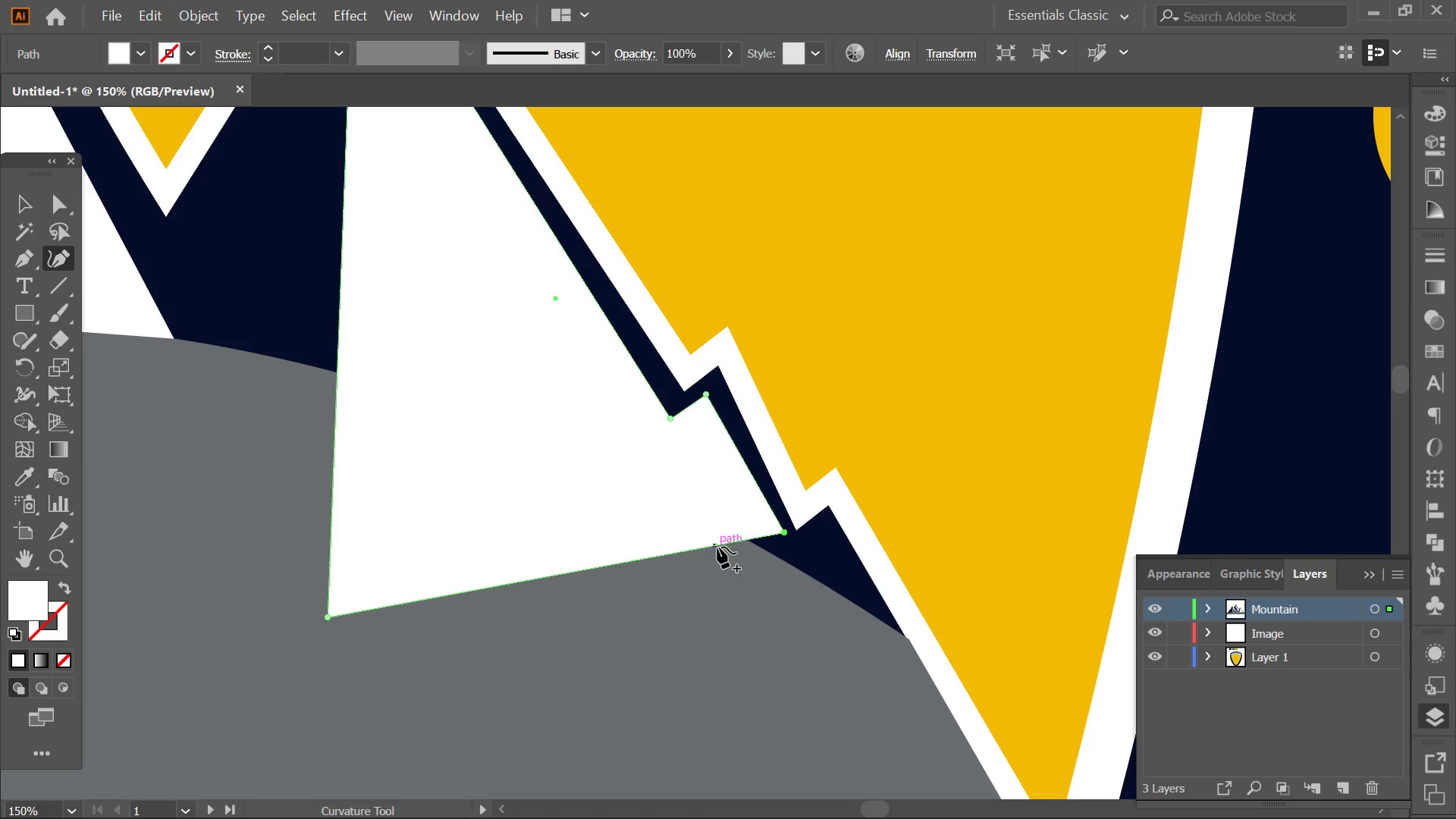 
left_click_drag(start_coordinate=[720, 548], to_coordinate=[813, 570])
 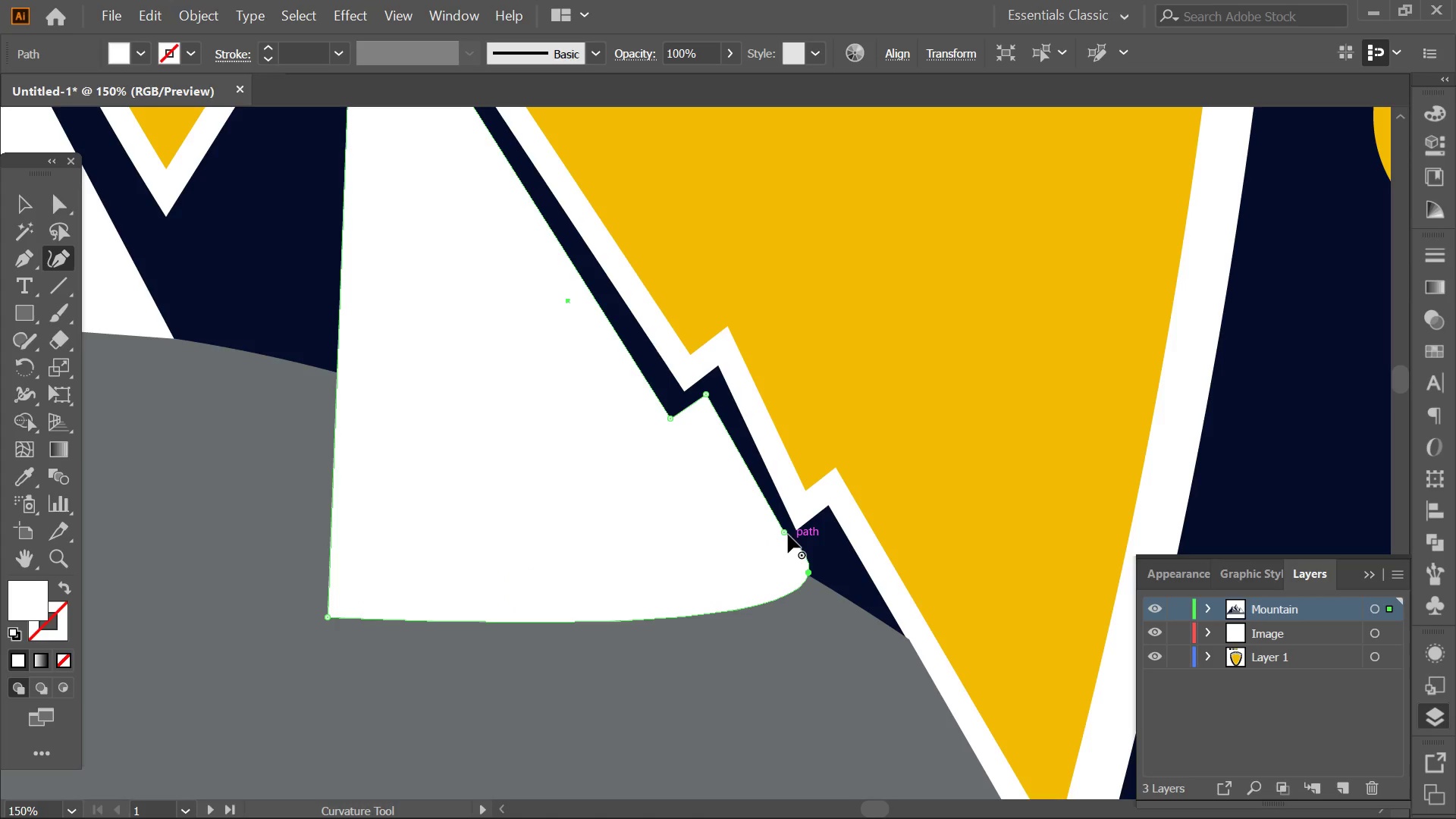 
double_click([788, 535])
 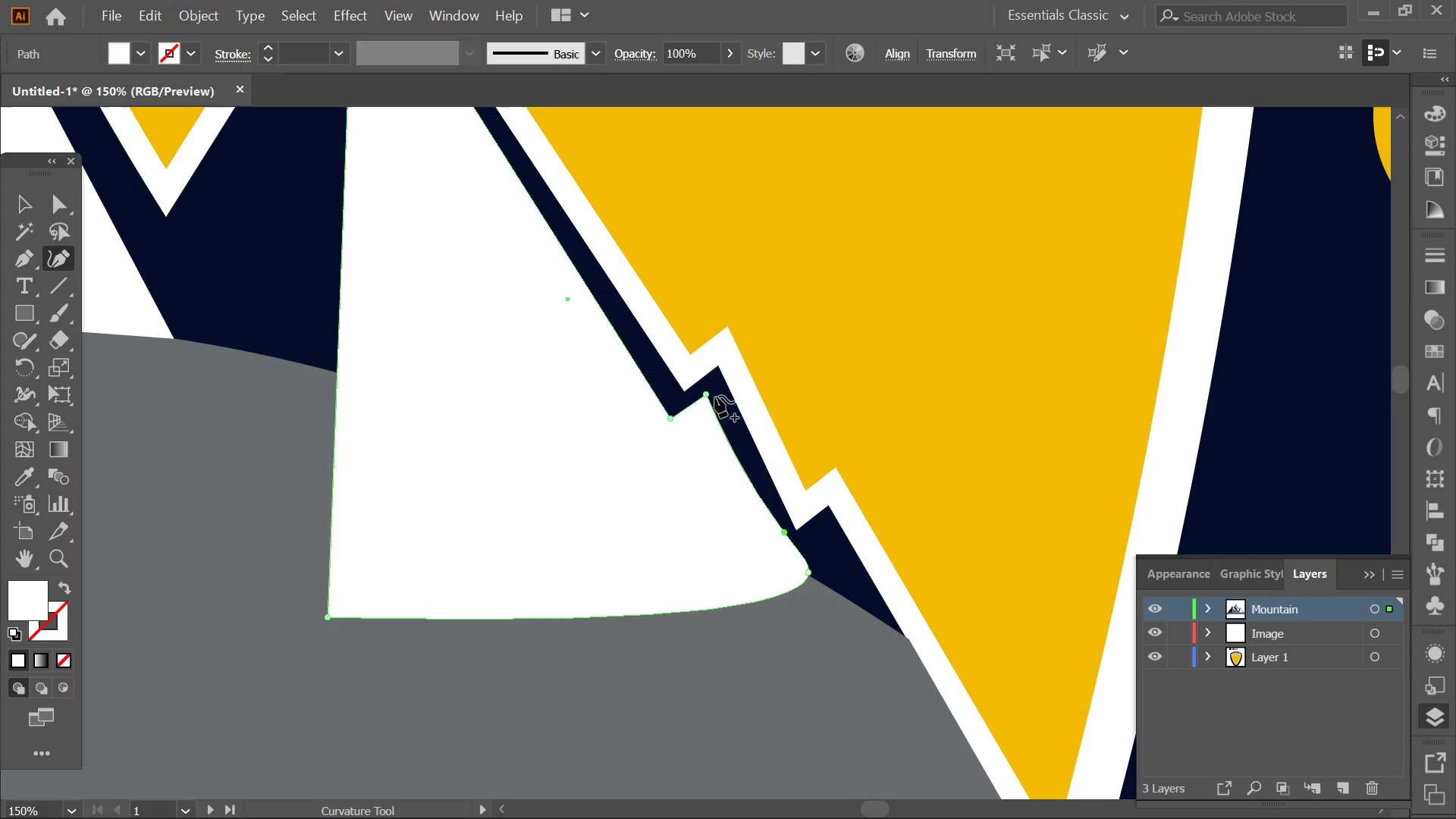 
double_click([710, 396])
 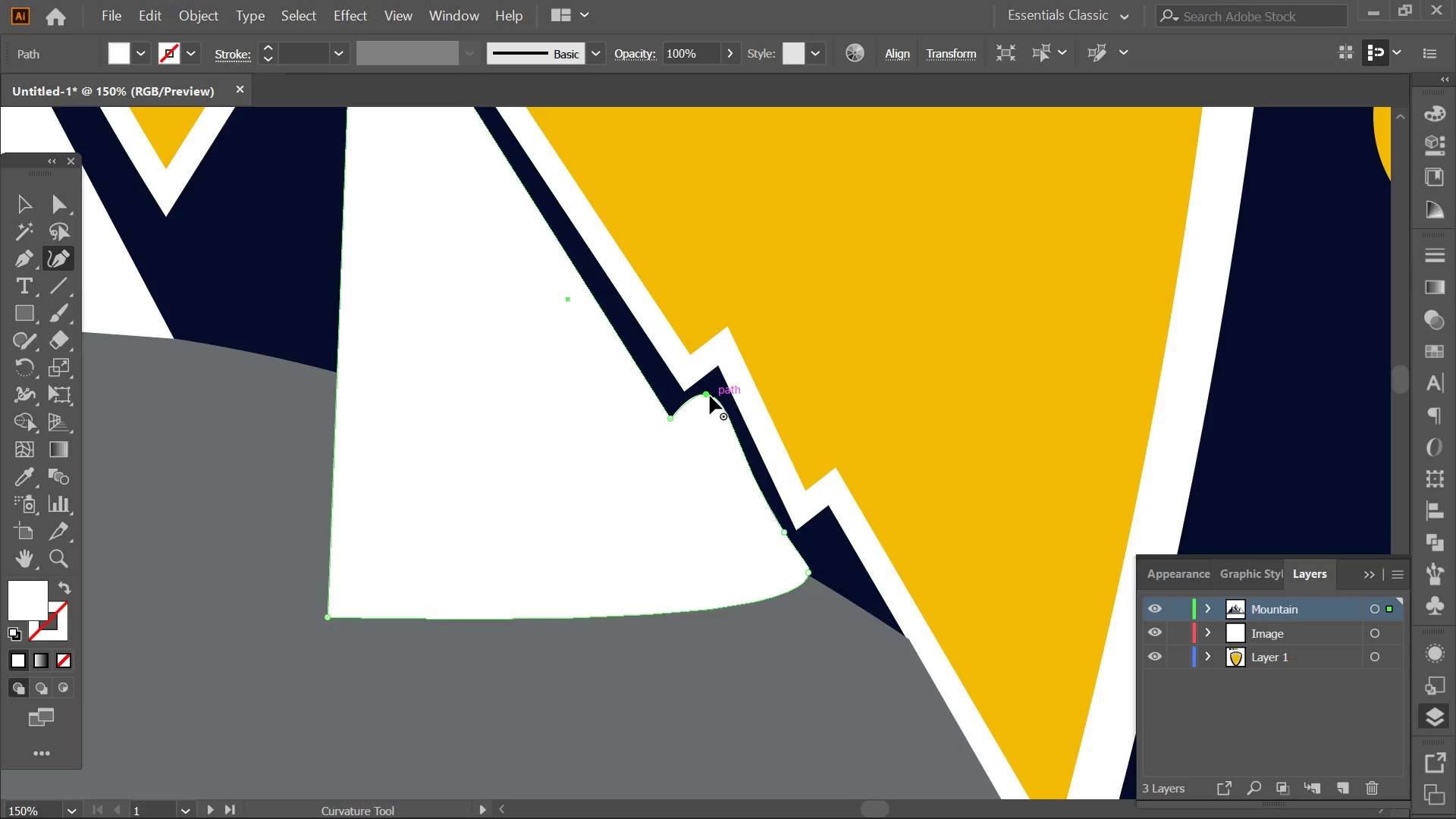 
double_click([710, 396])
 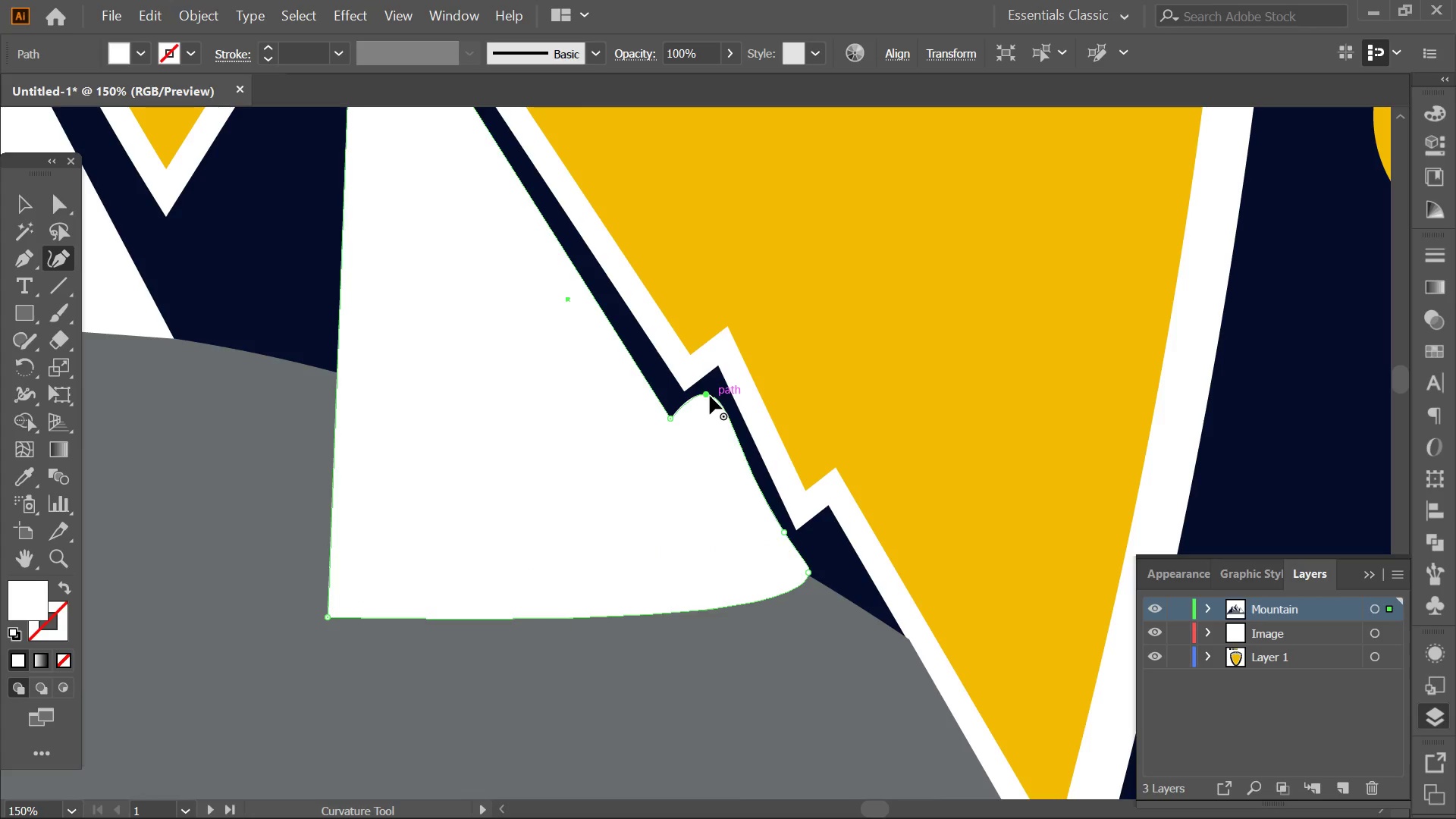 
triple_click([710, 396])
 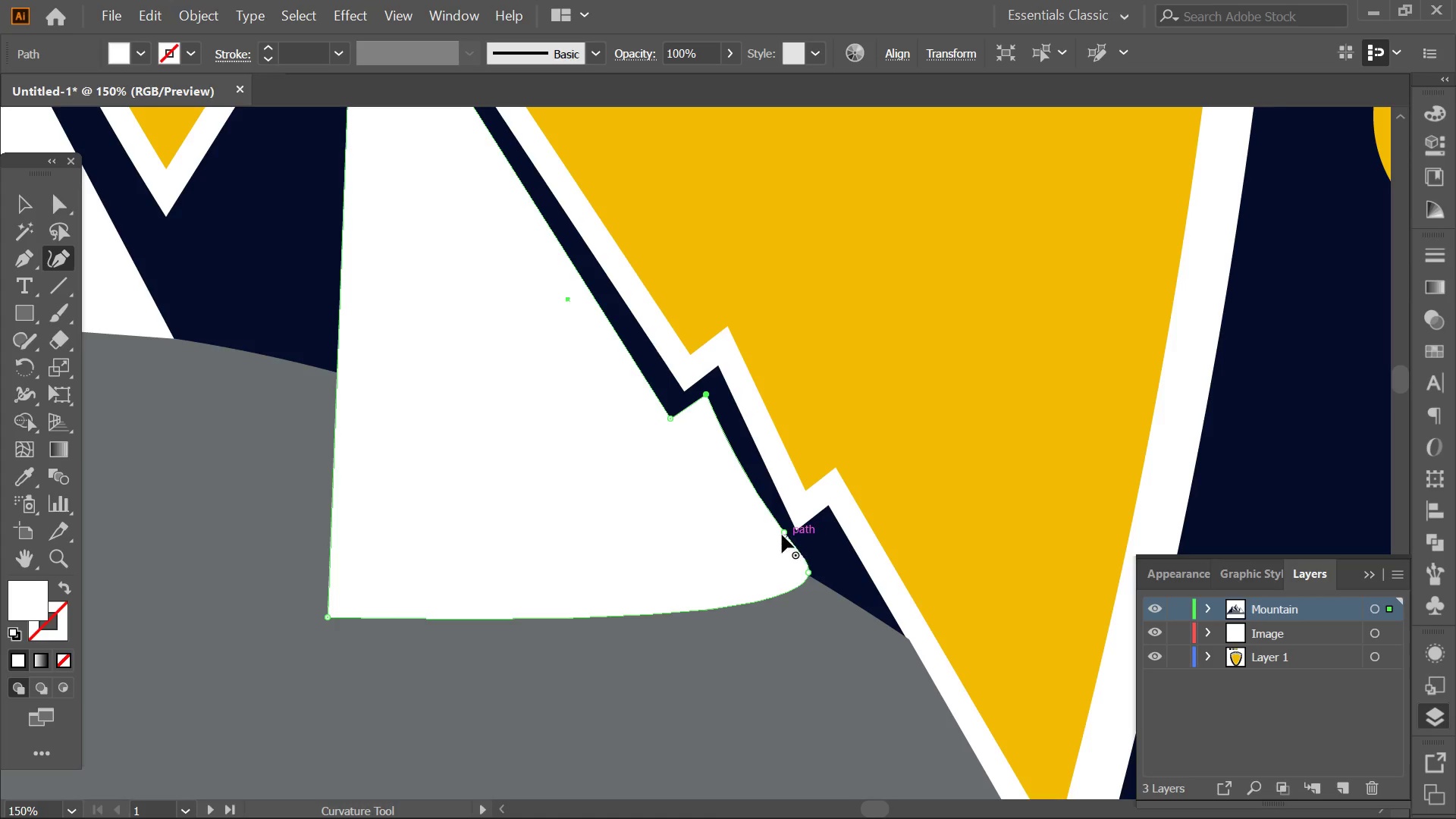 
left_click_drag(start_coordinate=[784, 532], to_coordinate=[777, 538])
 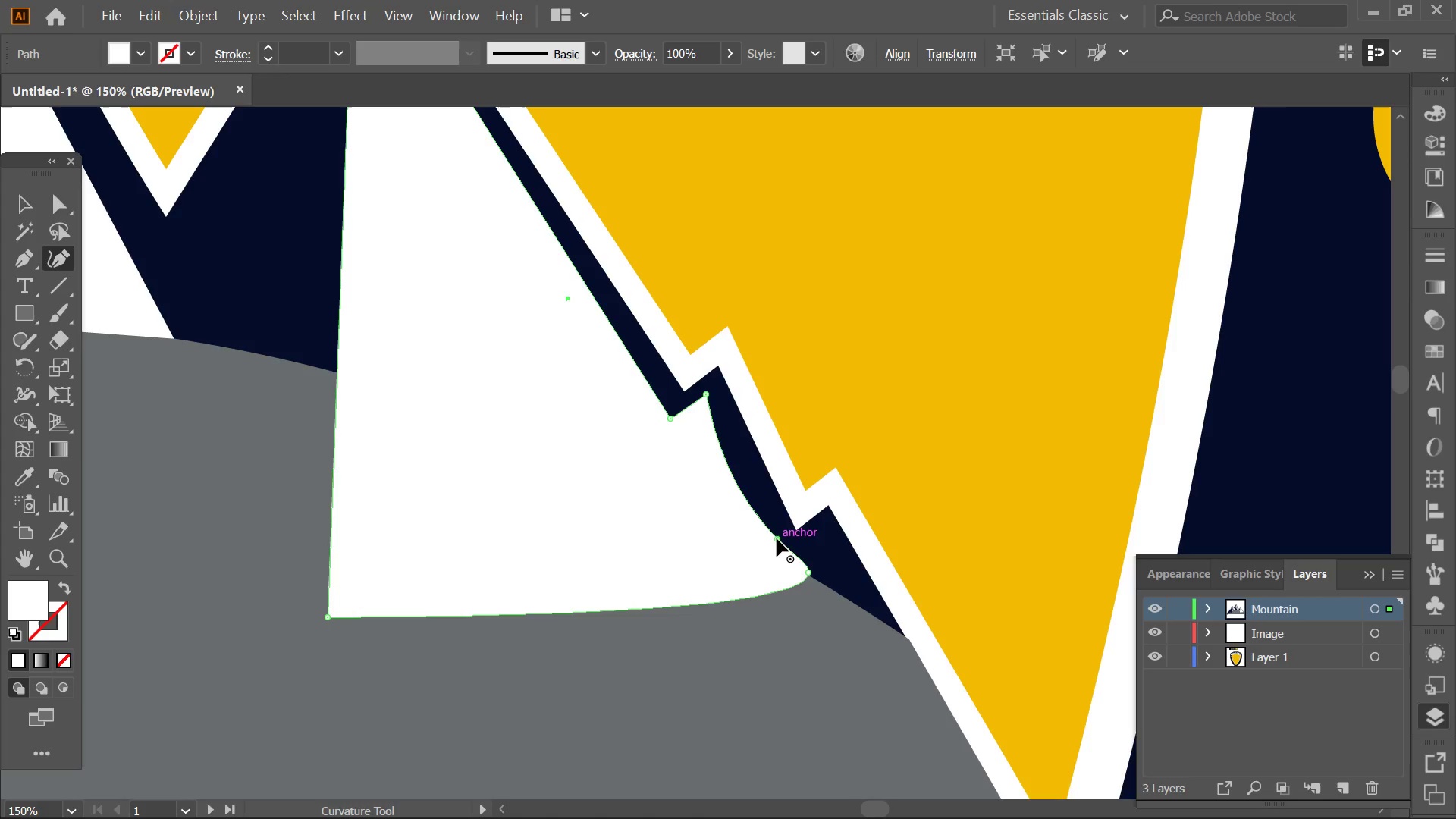 
double_click([777, 538])
 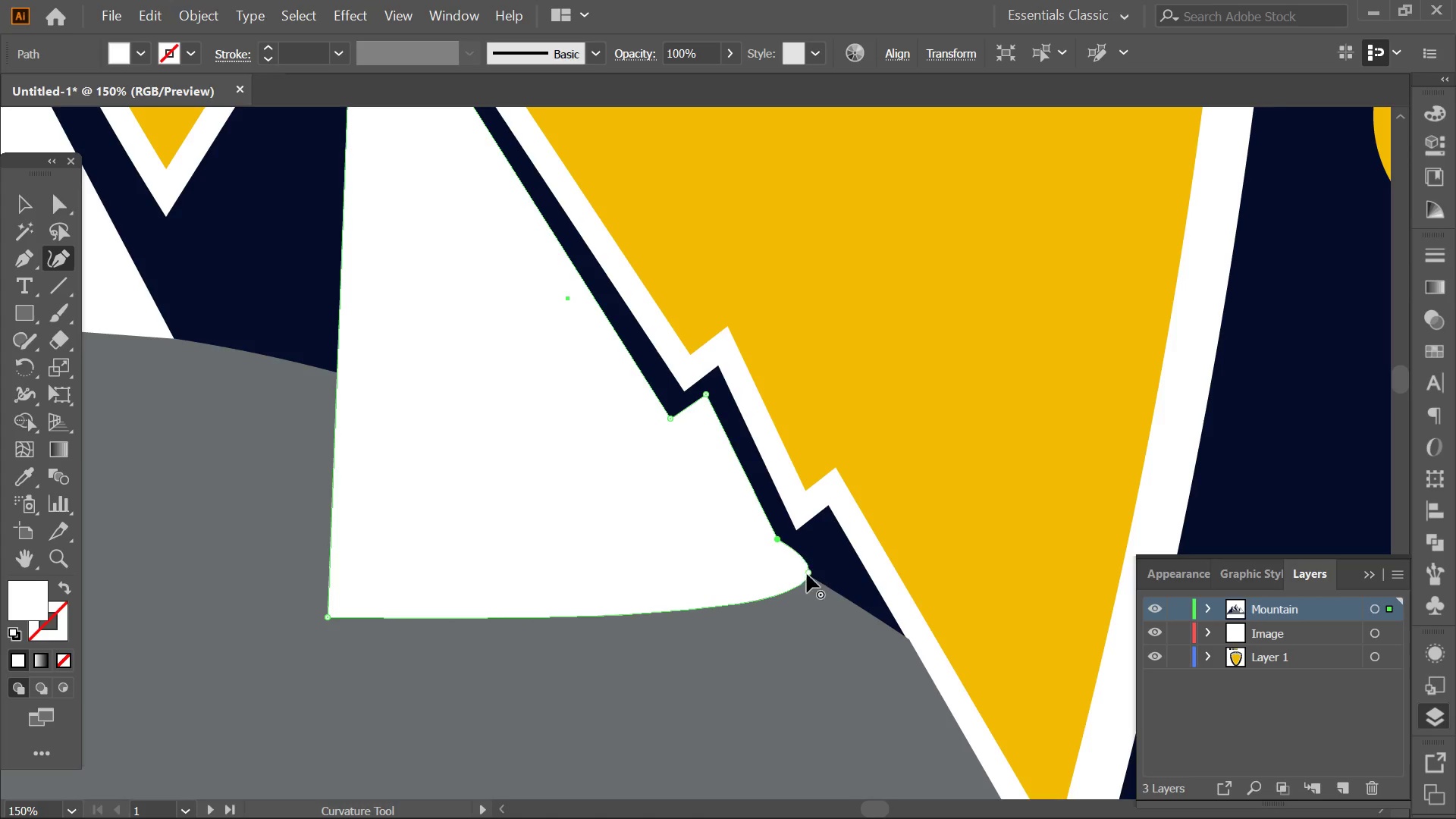 
left_click_drag(start_coordinate=[810, 576], to_coordinate=[820, 542])
 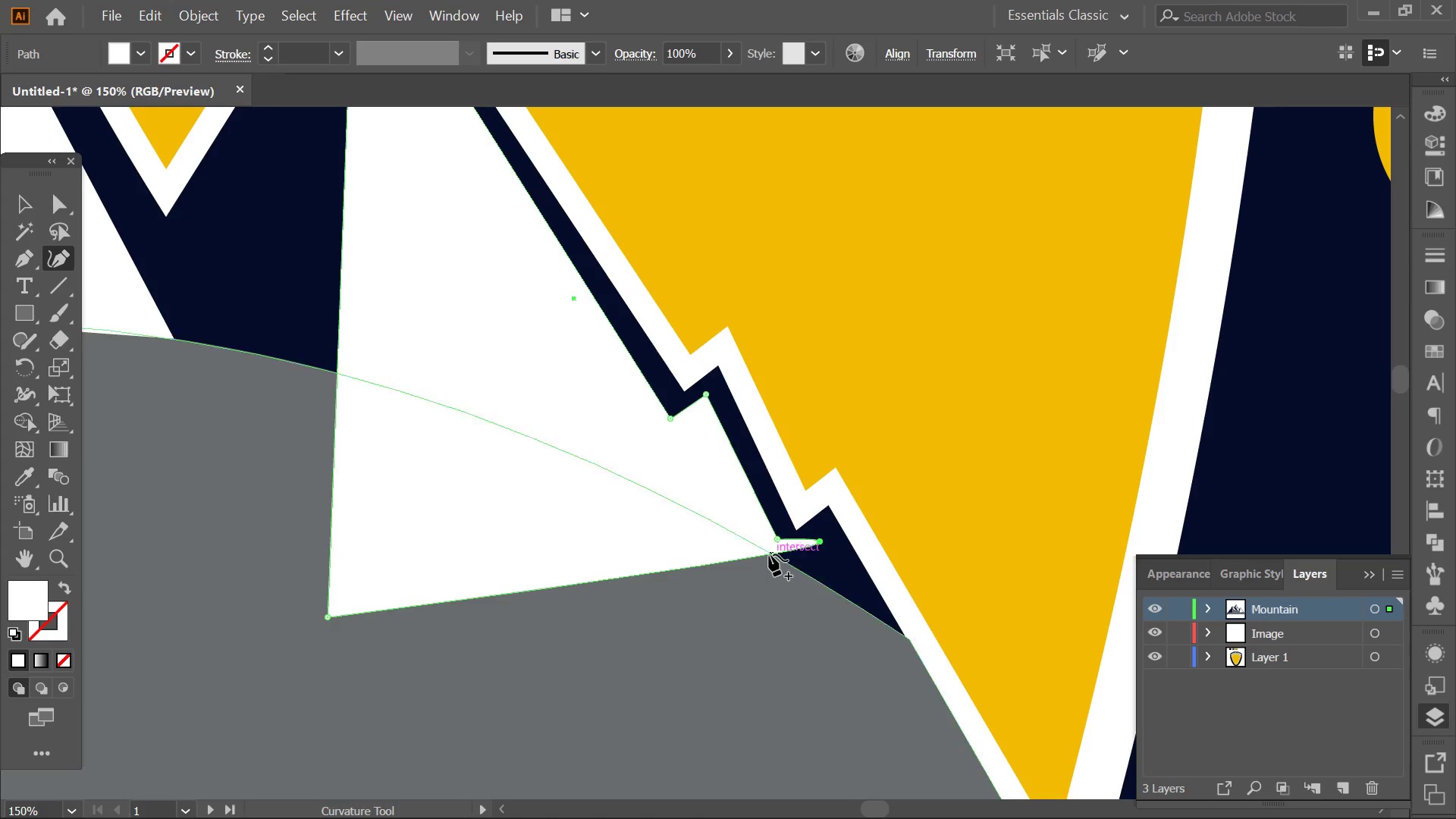 
left_click_drag(start_coordinate=[767, 554], to_coordinate=[804, 641])
 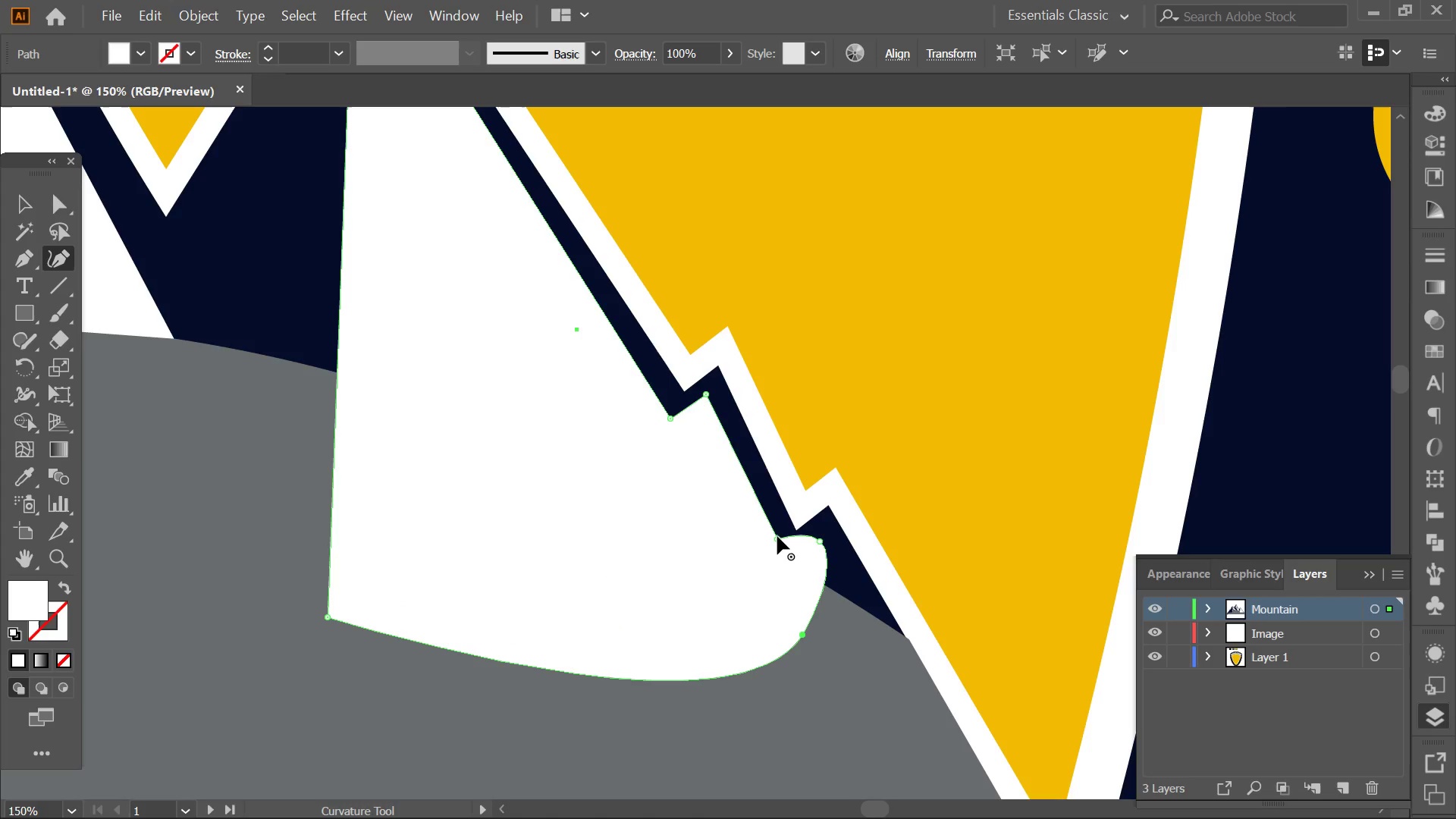 
left_click_drag(start_coordinate=[777, 536], to_coordinate=[790, 553])
 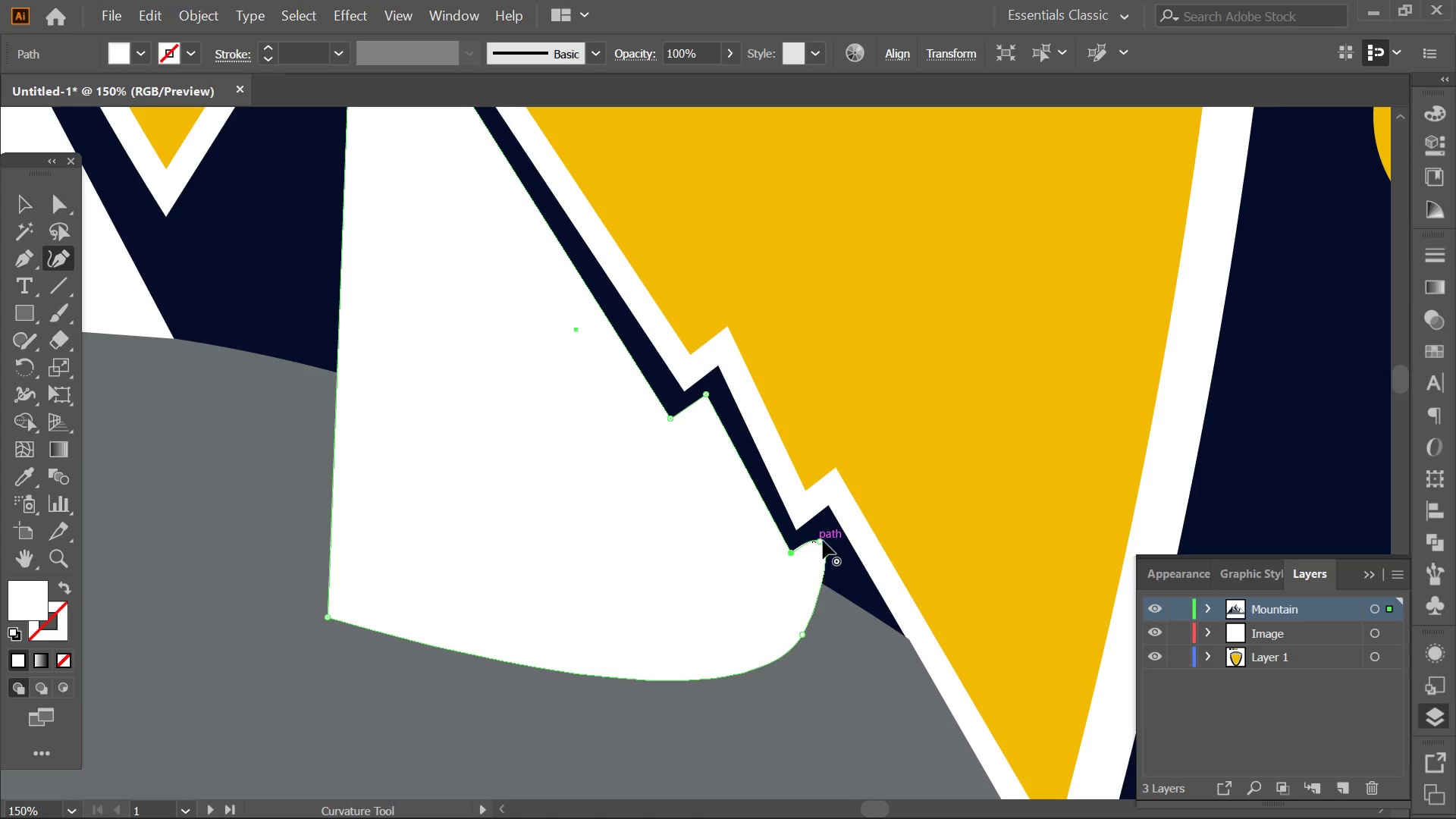 
left_click_drag(start_coordinate=[824, 541], to_coordinate=[830, 536])
 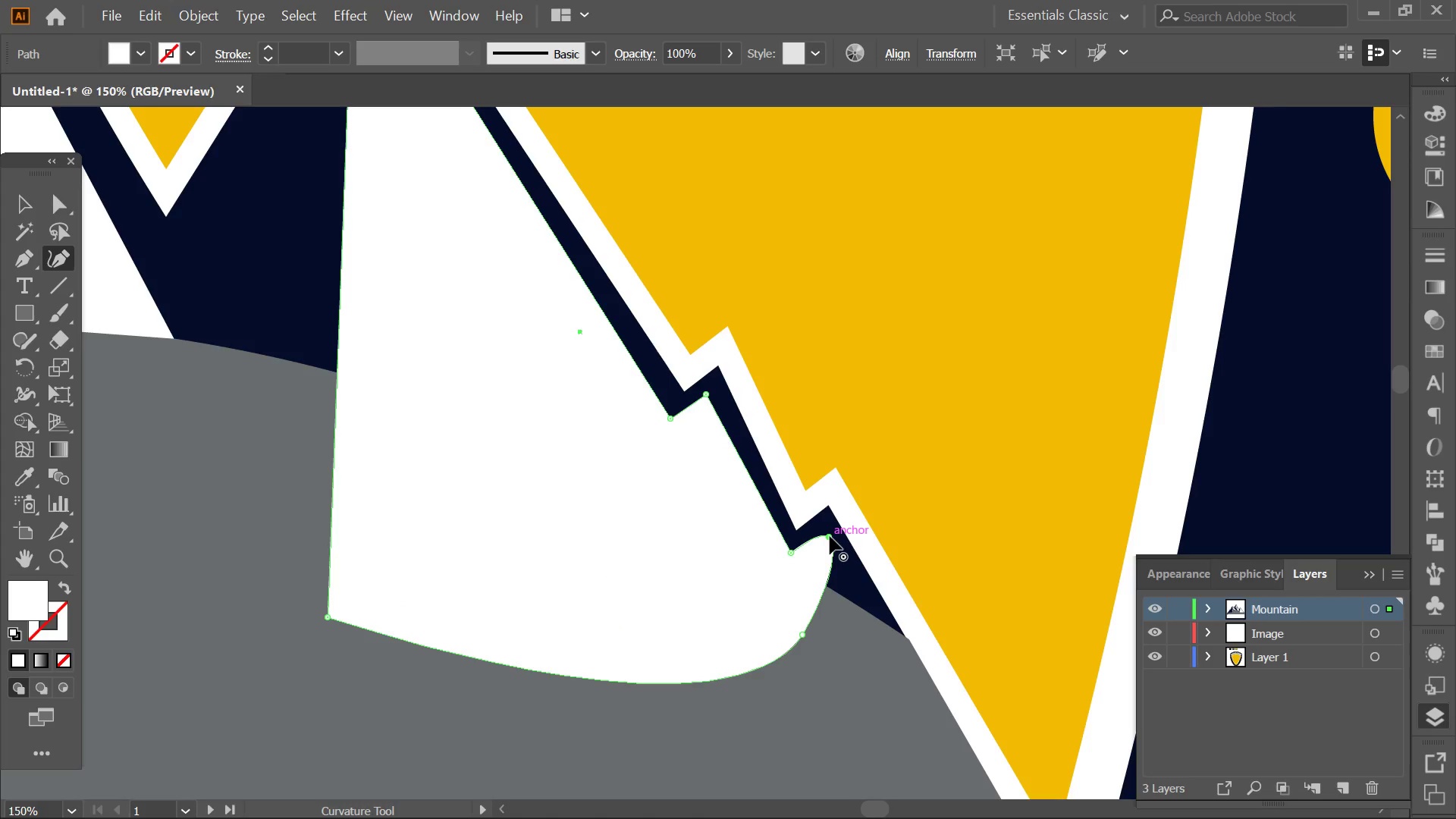 
double_click([830, 536])
 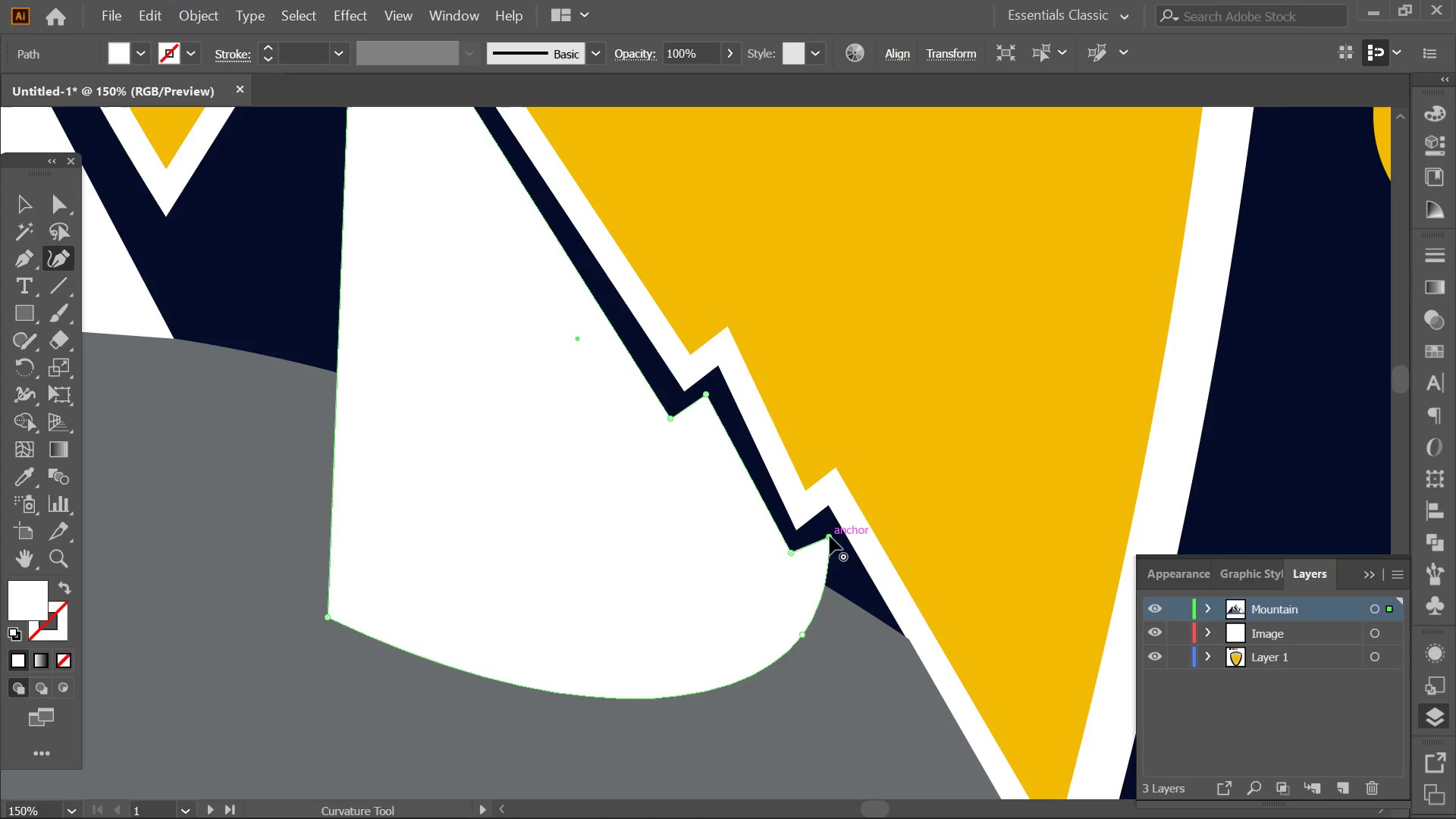 
hold_key(key=AltLeft, duration=0.31)
 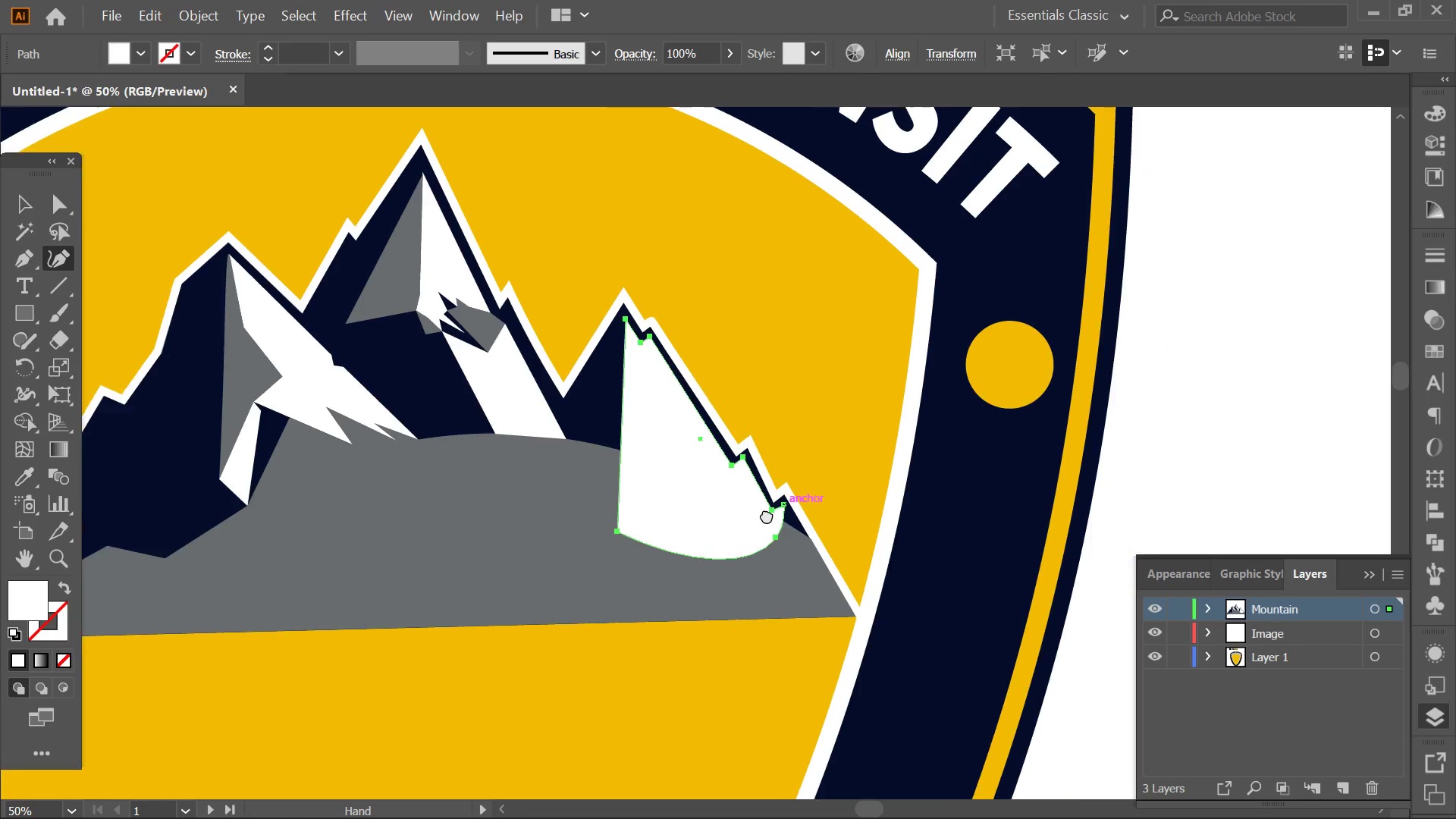 
hold_key(key=Space, duration=1.5)
 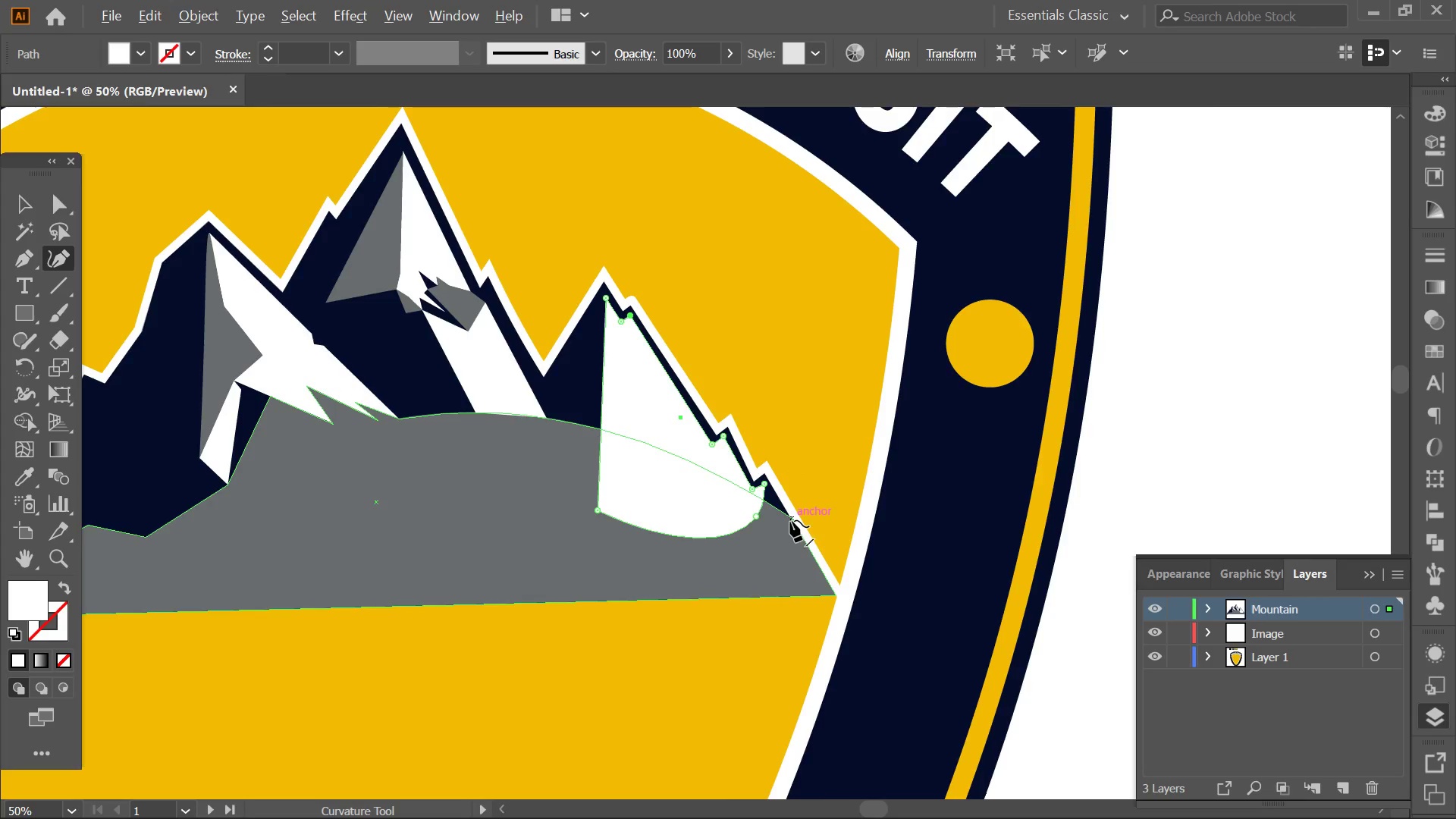 
left_click_drag(start_coordinate=[813, 548], to_coordinate=[752, 498])
 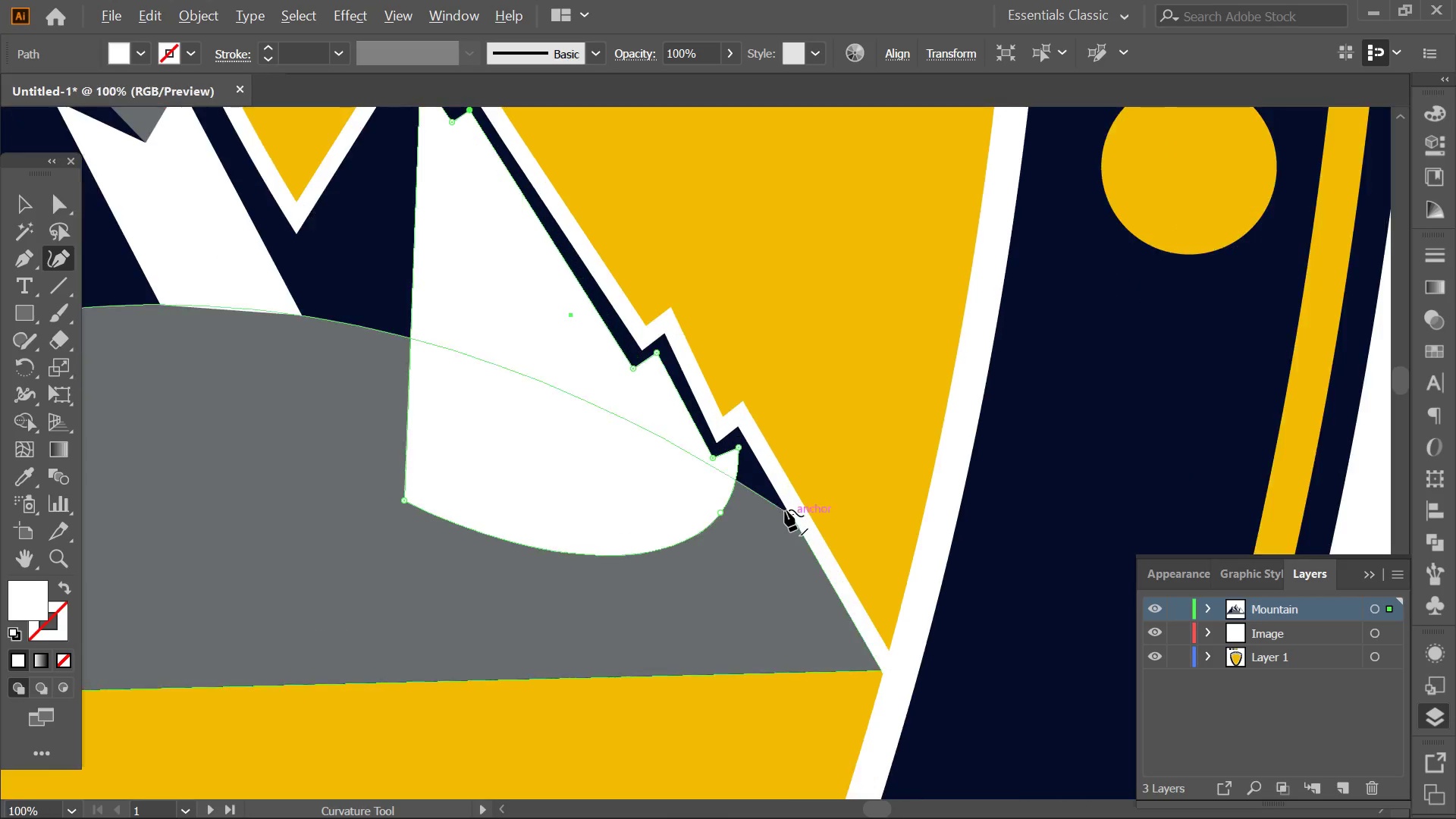 
scroll: coordinate [830, 536], scroll_direction: down, amount: 3.0
 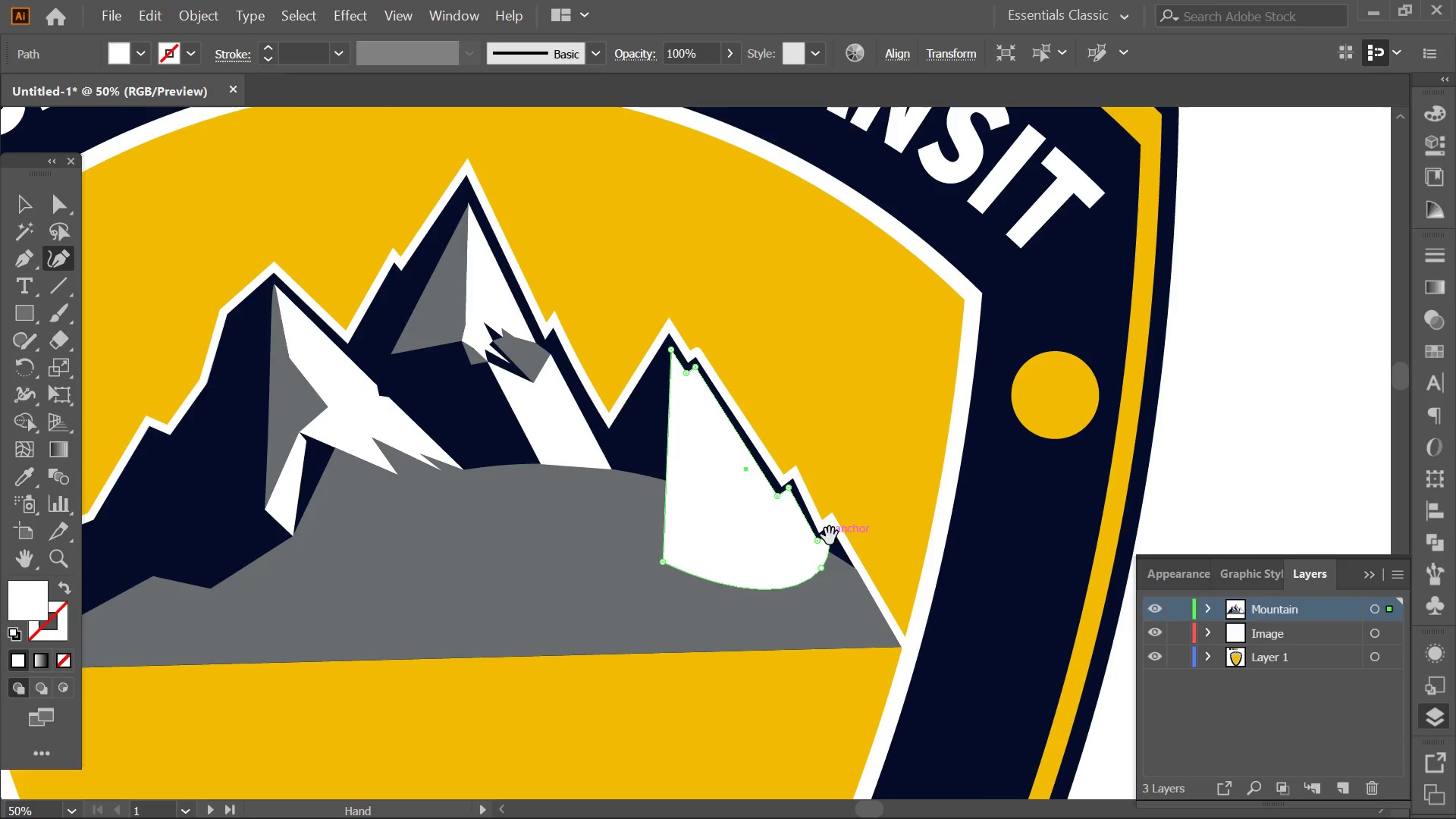 
hold_key(key=Space, duration=0.31)
 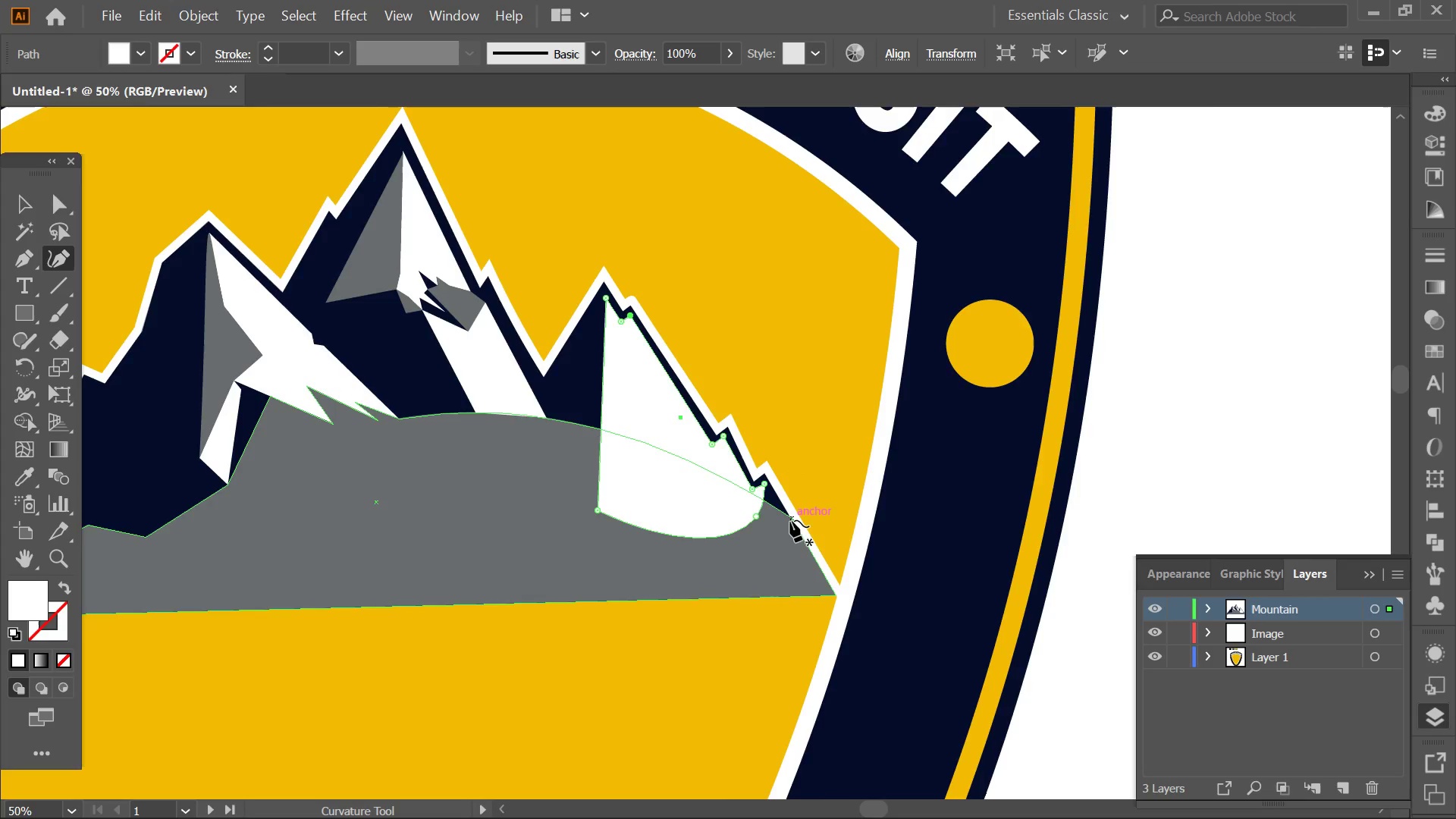 
hold_key(key=AltLeft, duration=0.31)
scroll: coordinate [790, 520], scroll_direction: up, amount: 2.0
 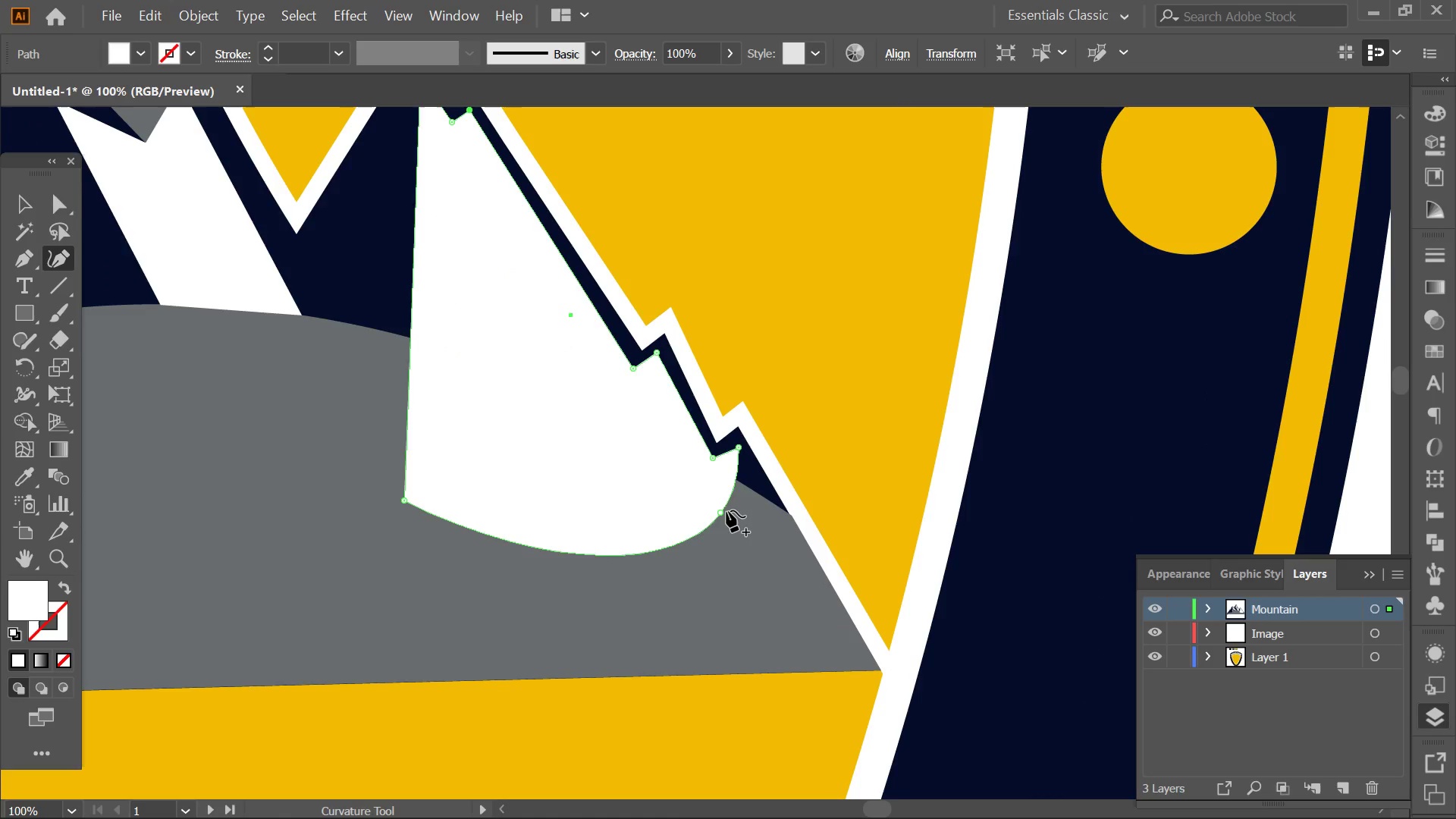 
left_click_drag(start_coordinate=[726, 510], to_coordinate=[768, 517])
 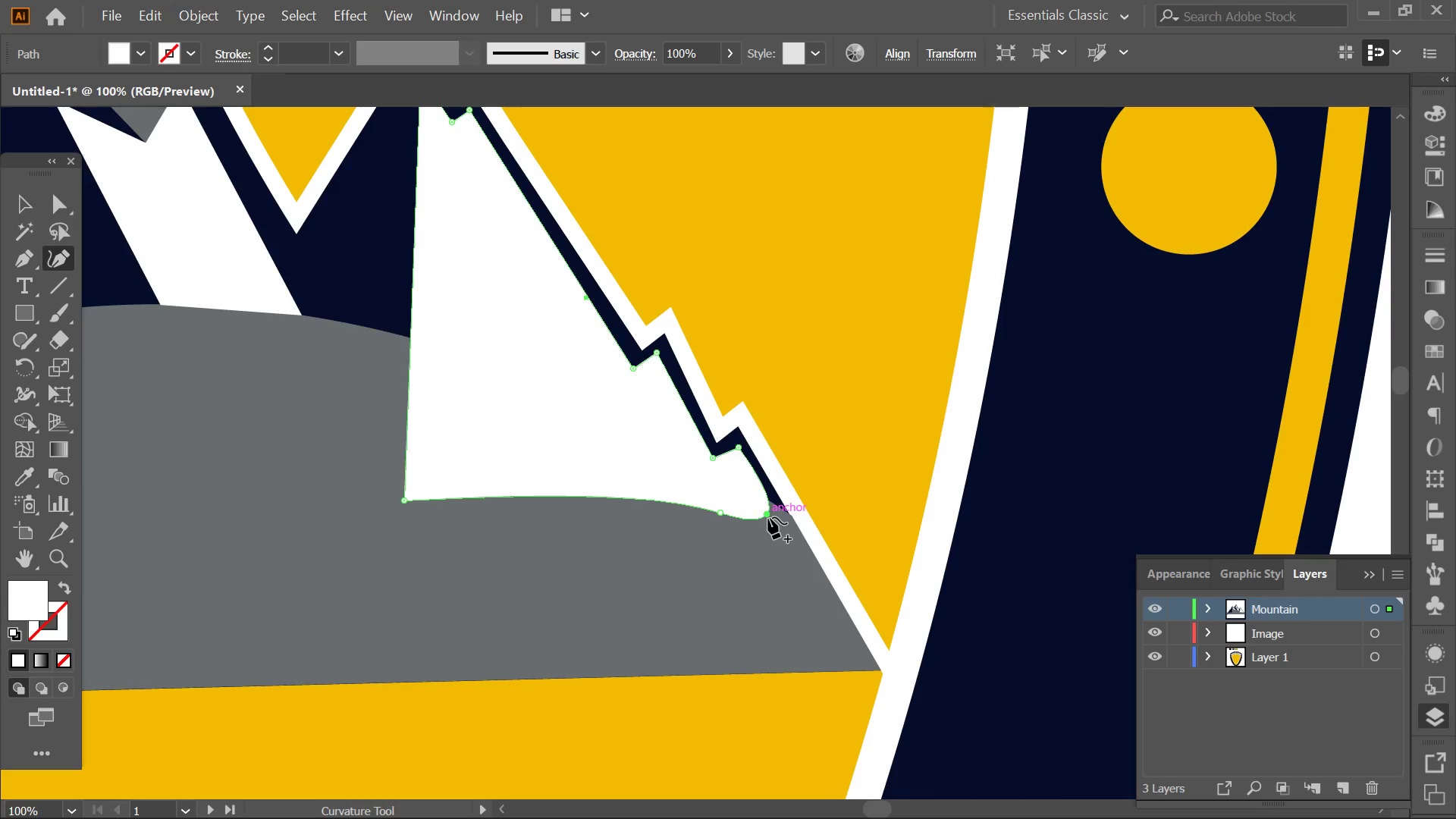 
double_click([768, 517])
 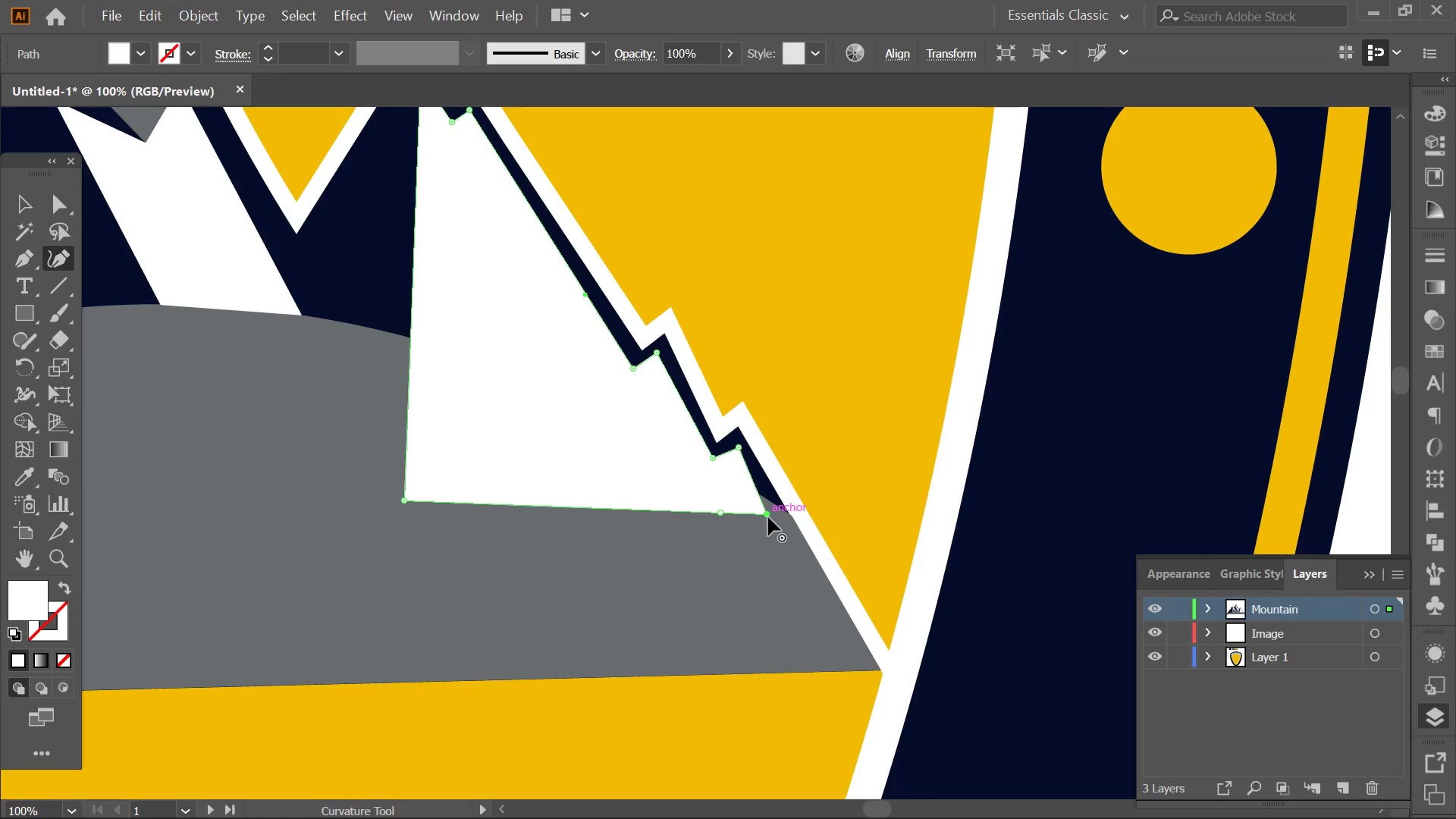 
left_click_drag(start_coordinate=[768, 517], to_coordinate=[777, 508])
 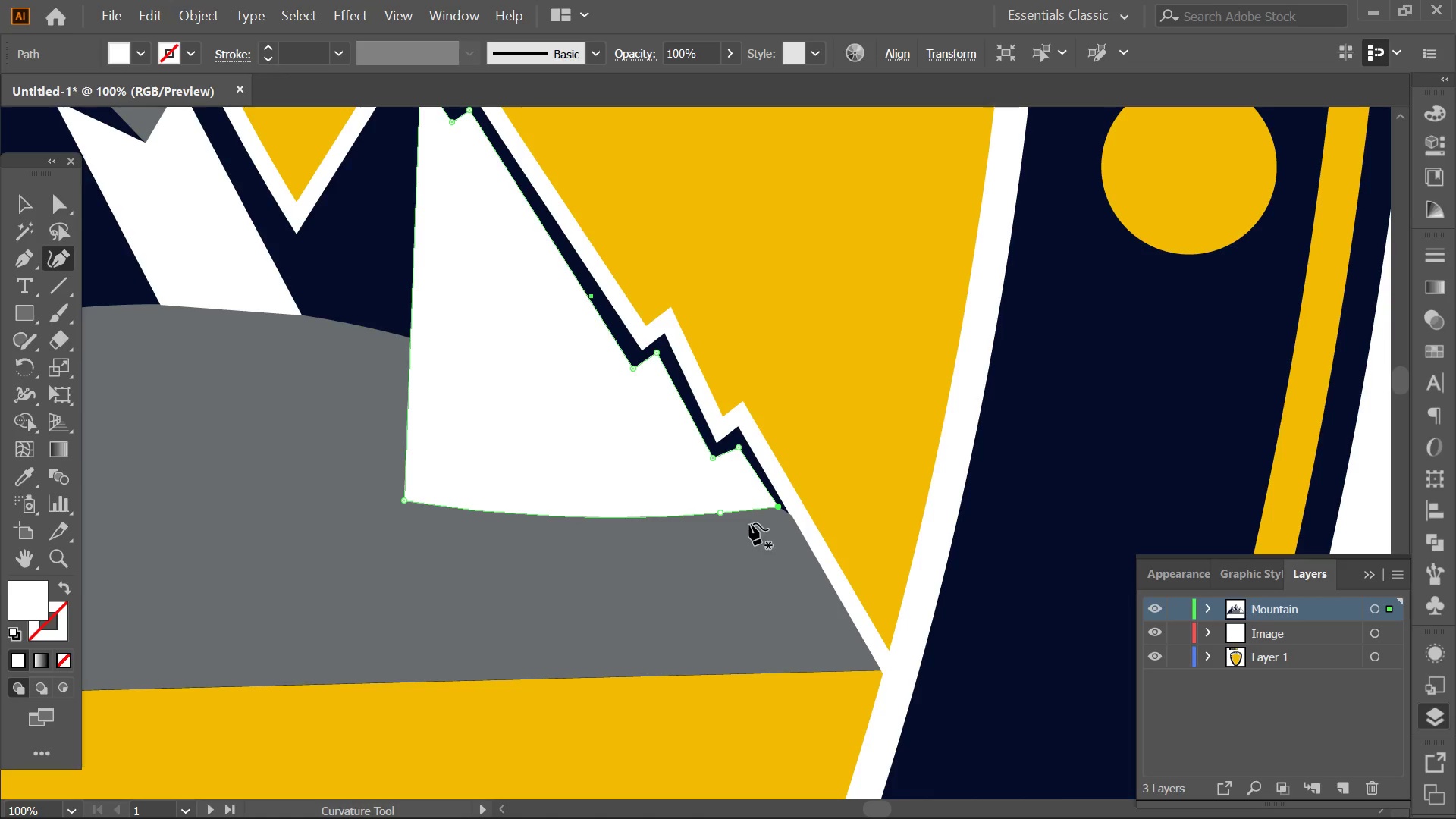 
left_click([718, 512])
 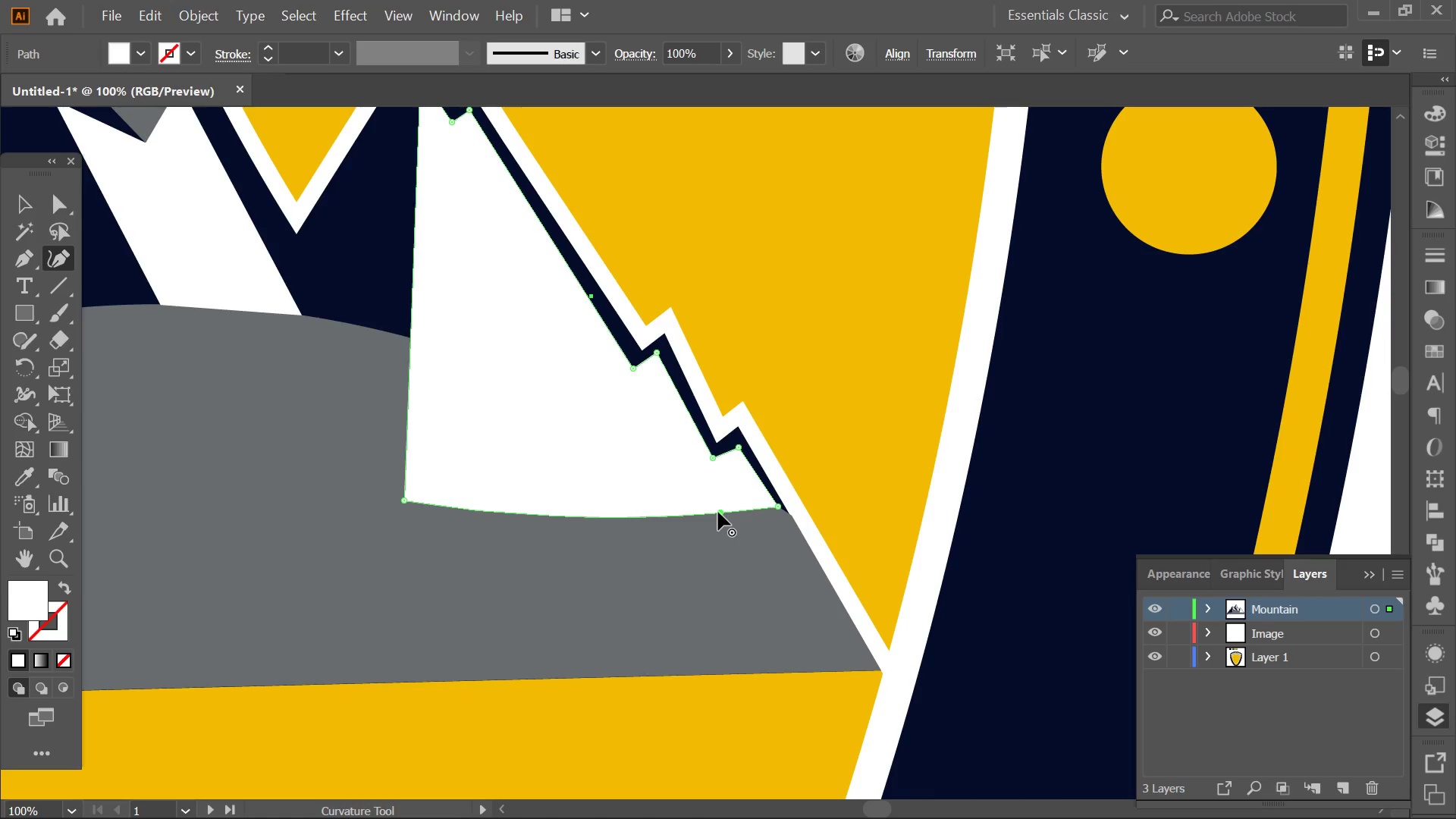 
left_click_drag(start_coordinate=[718, 512], to_coordinate=[692, 461])
 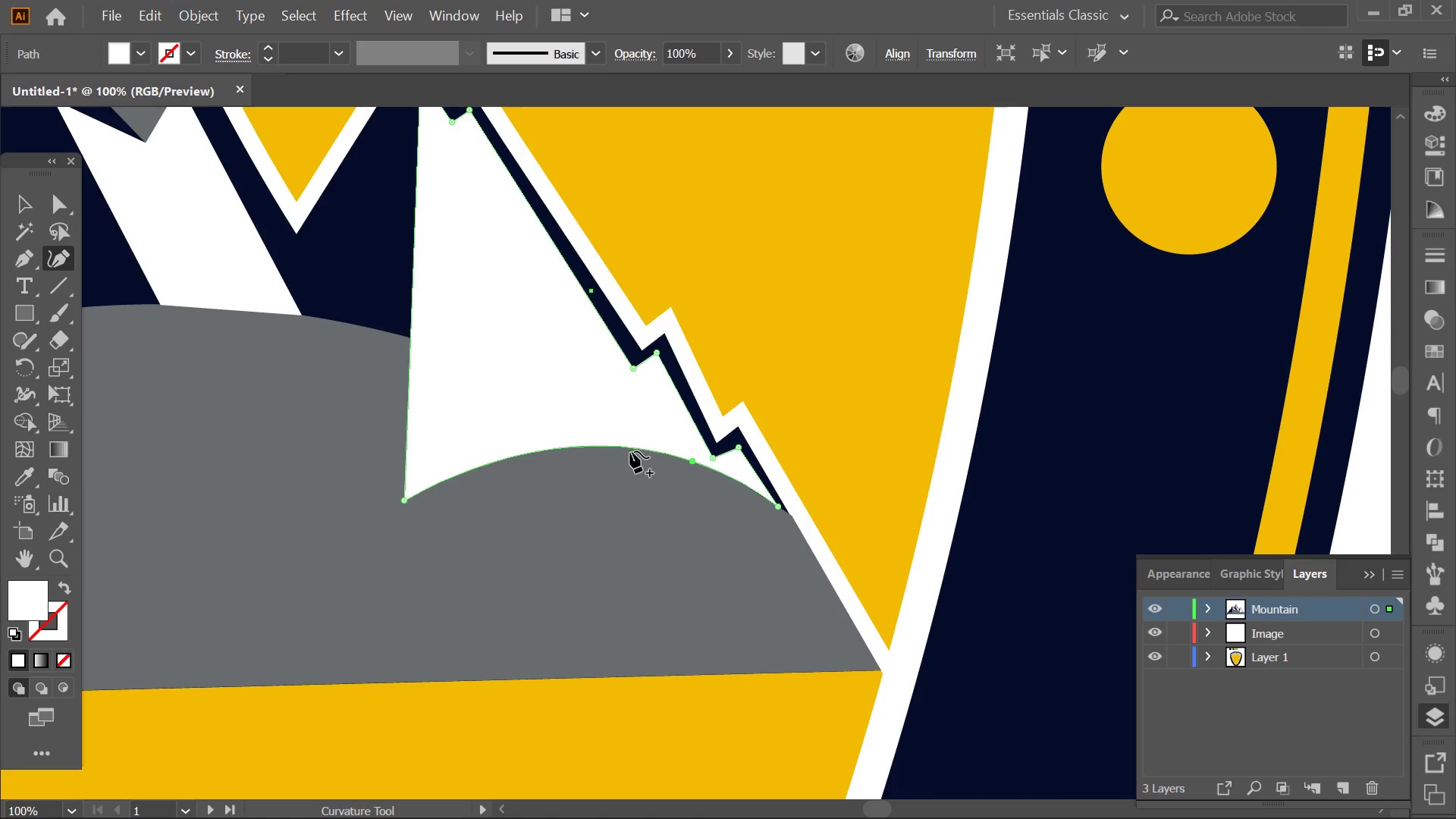 
left_click_drag(start_coordinate=[630, 451], to_coordinate=[704, 517])
 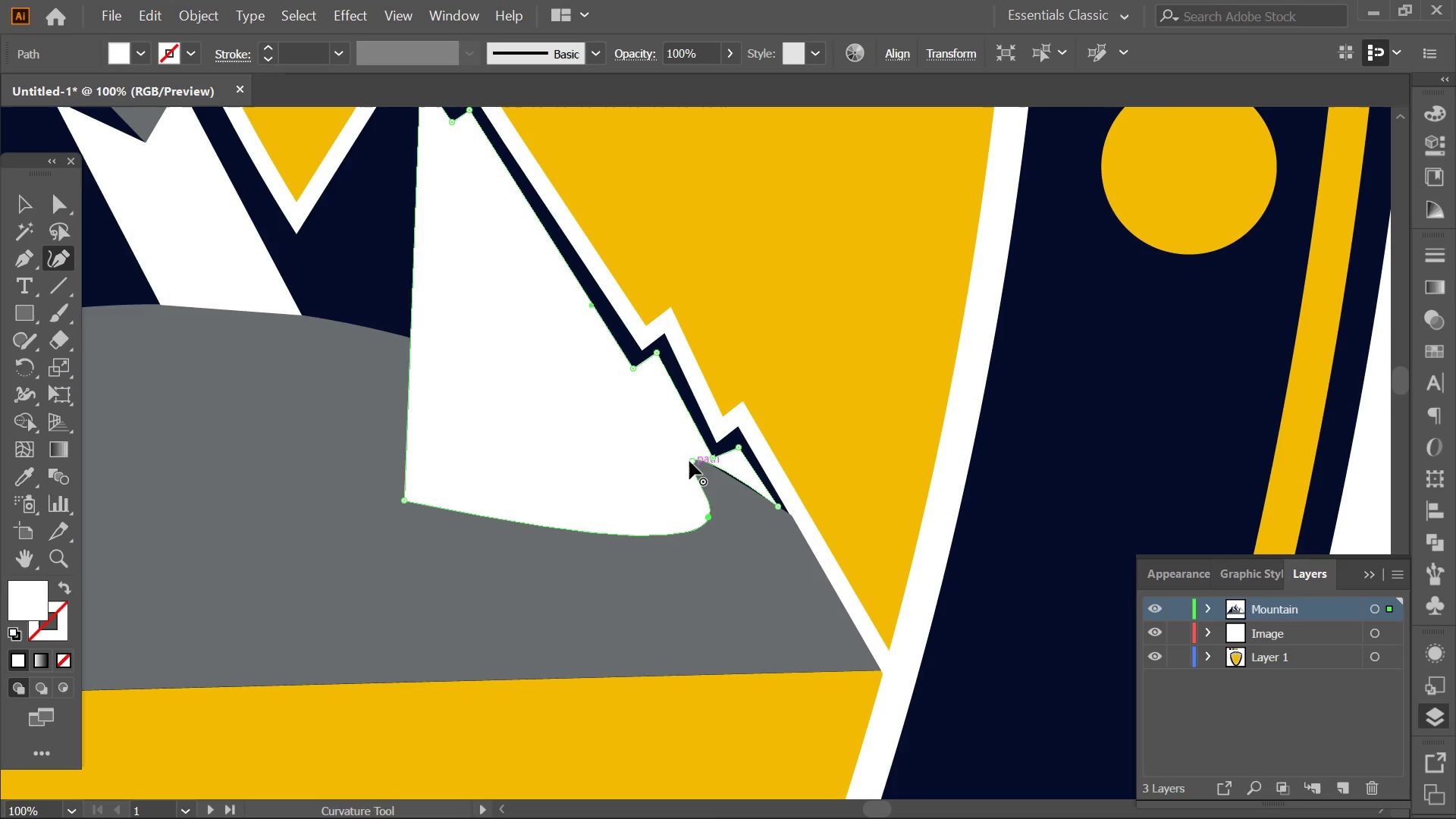 
double_click([689, 461])
 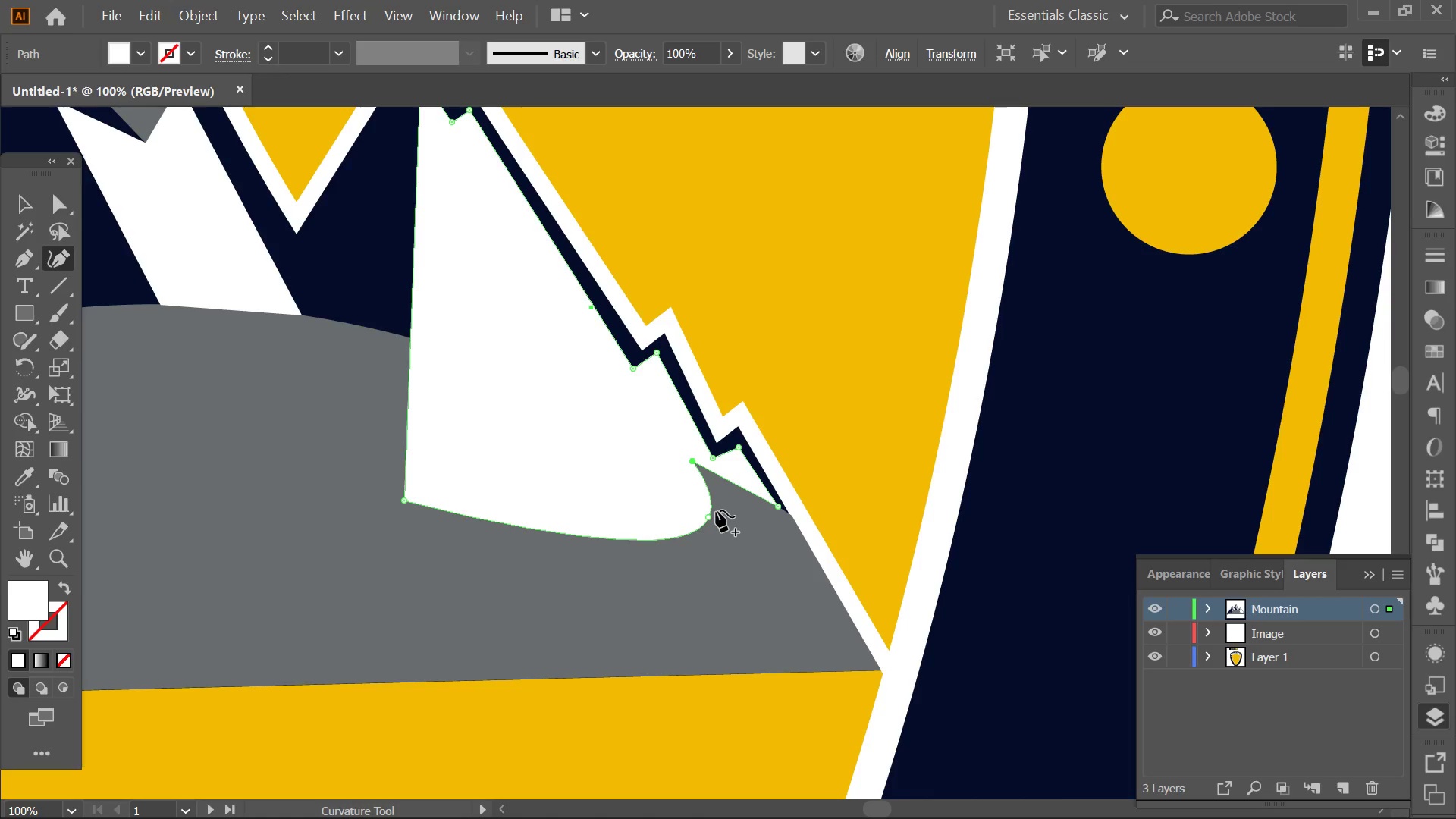 
left_click_drag(start_coordinate=[710, 512], to_coordinate=[732, 514])
 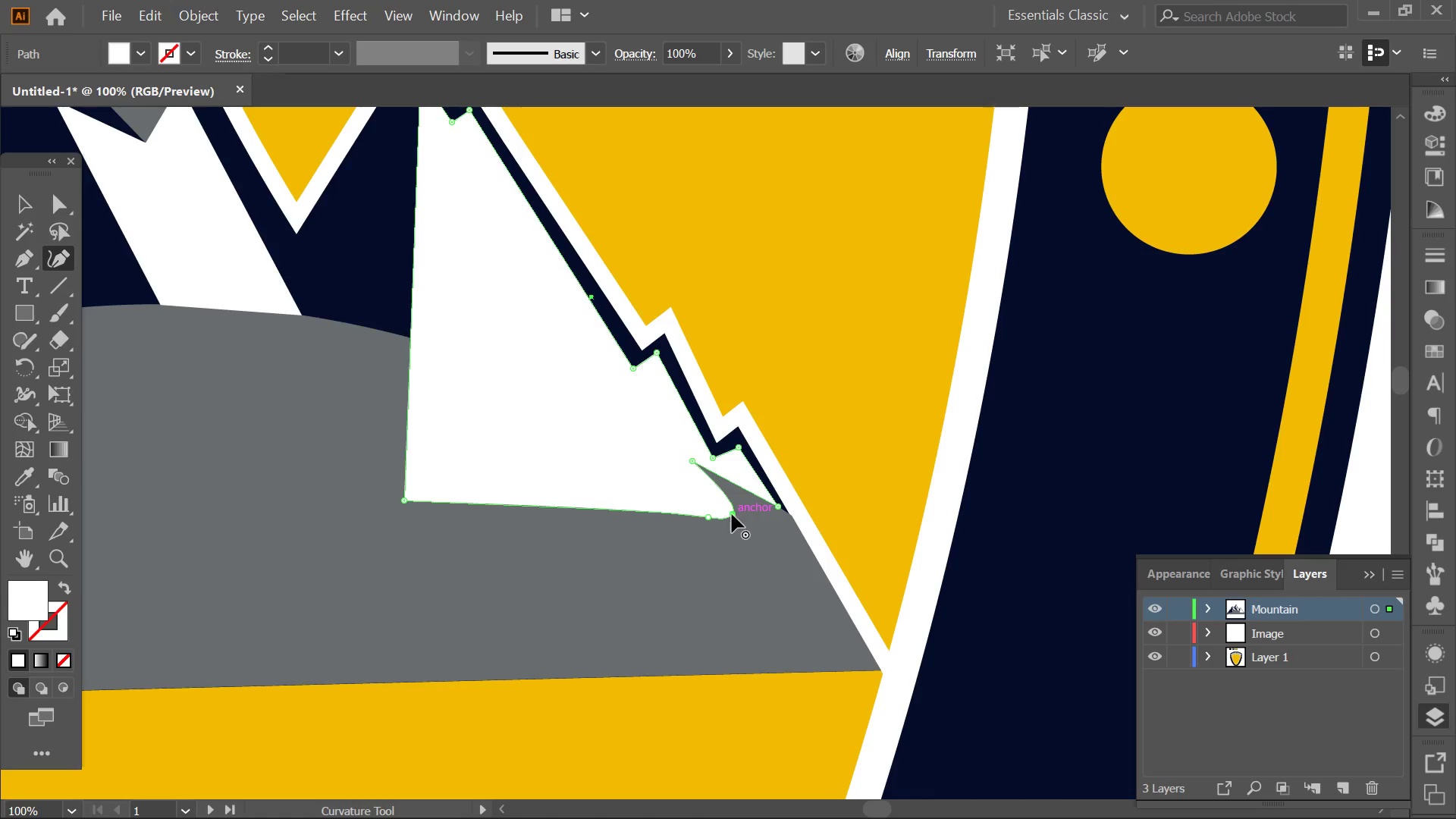 
double_click([732, 514])
 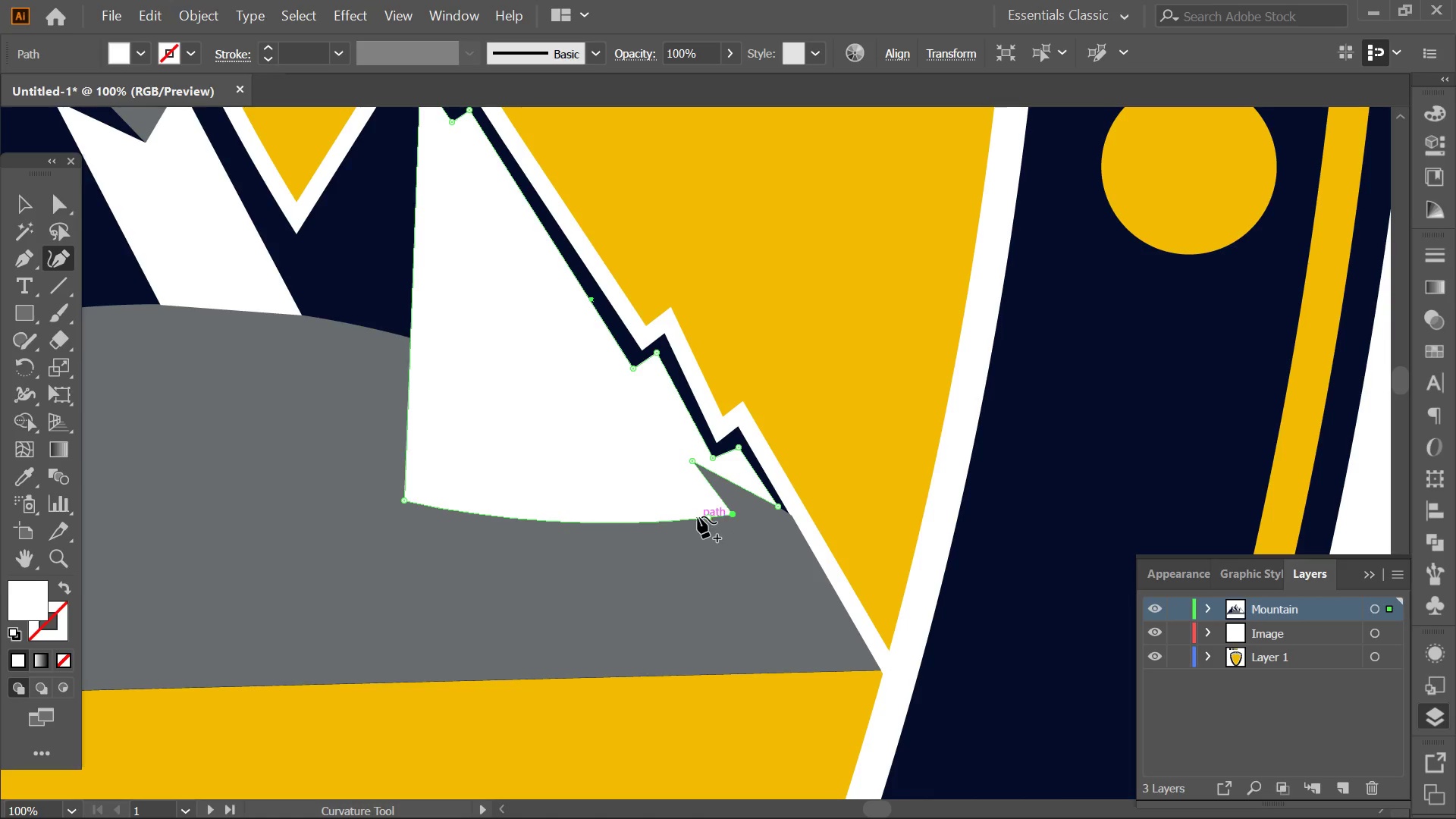 
left_click_drag(start_coordinate=[704, 516], to_coordinate=[648, 448])
 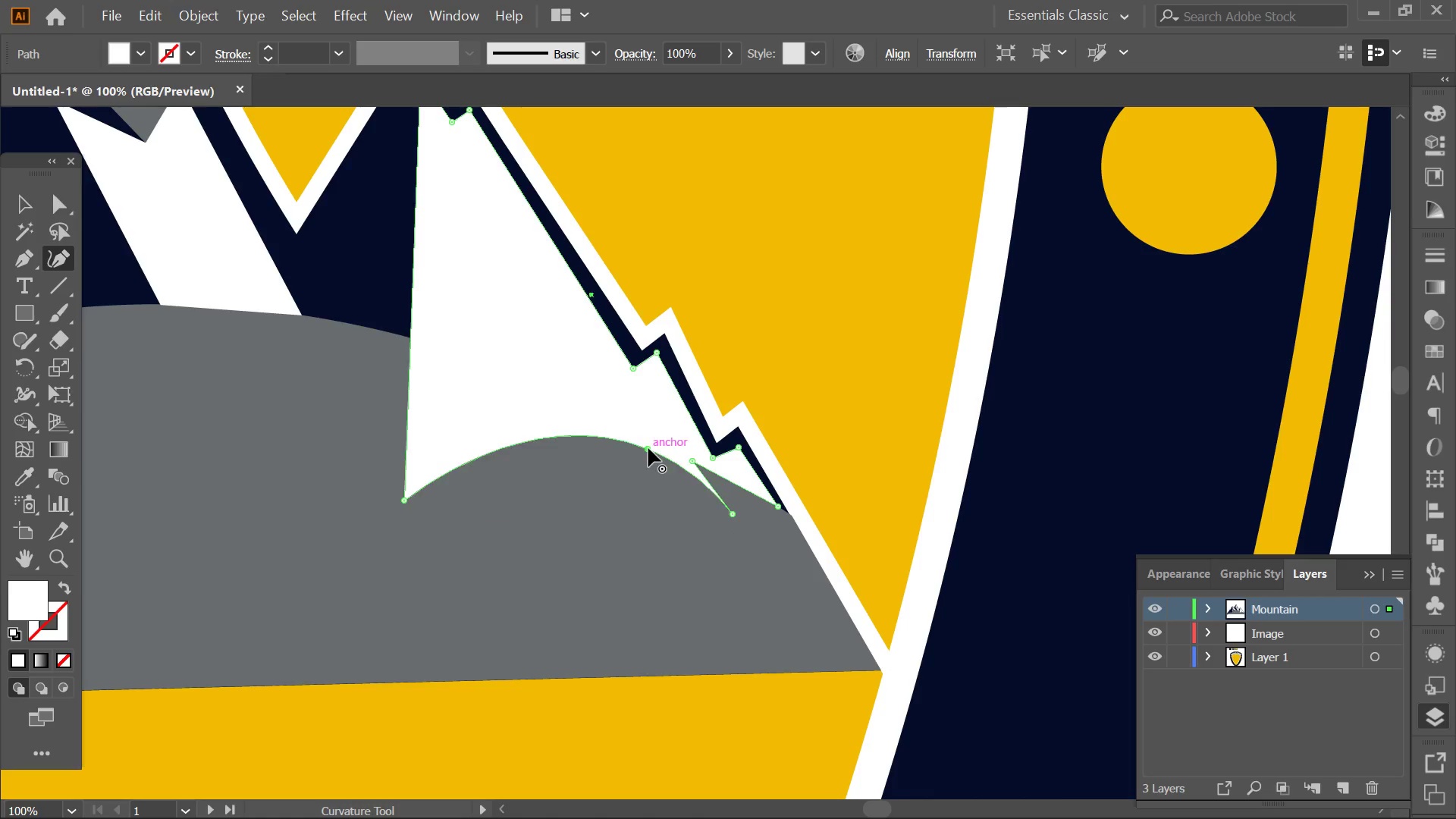 
double_click([648, 448])
 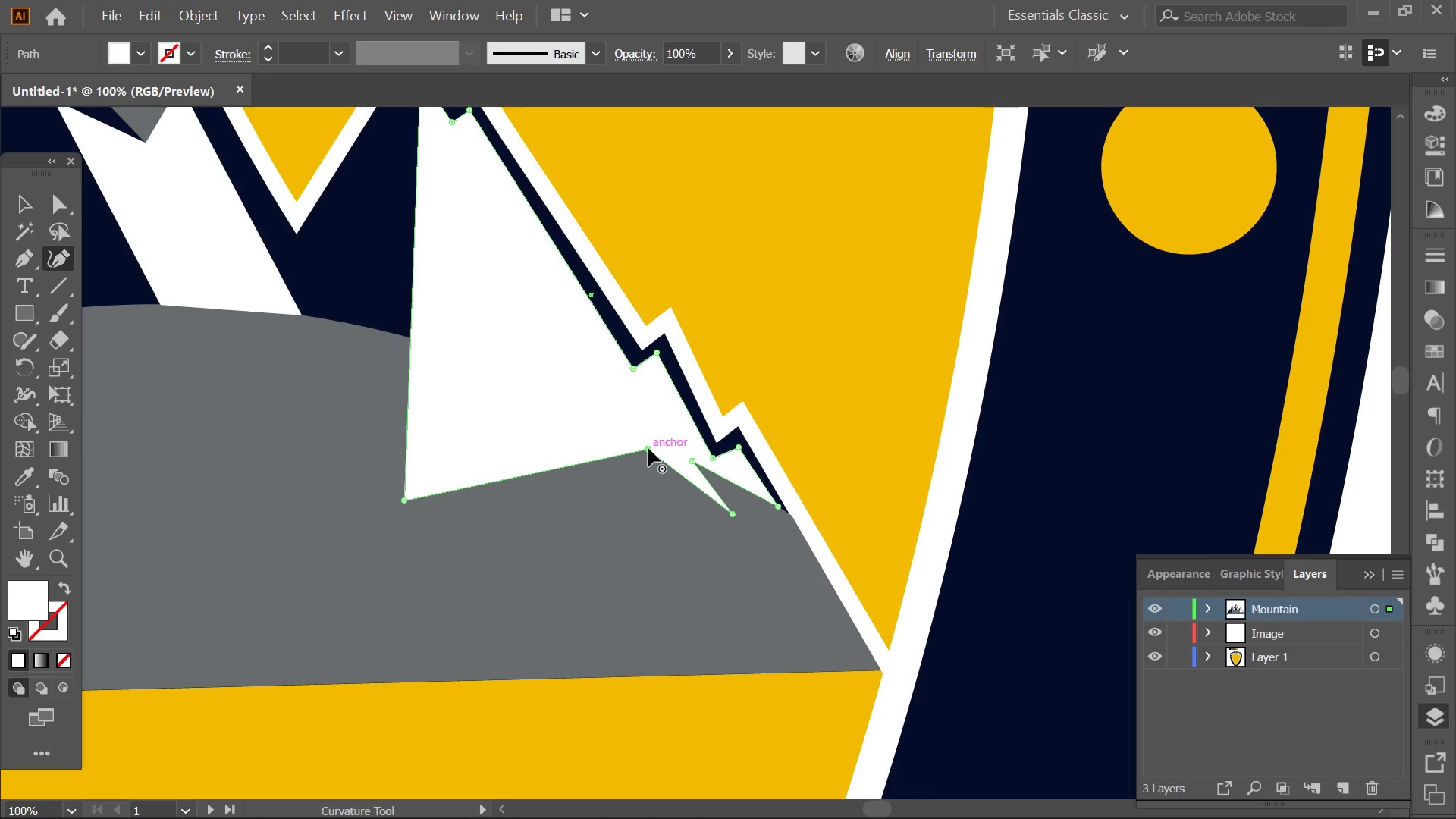 
left_click_drag(start_coordinate=[648, 448], to_coordinate=[619, 434])
 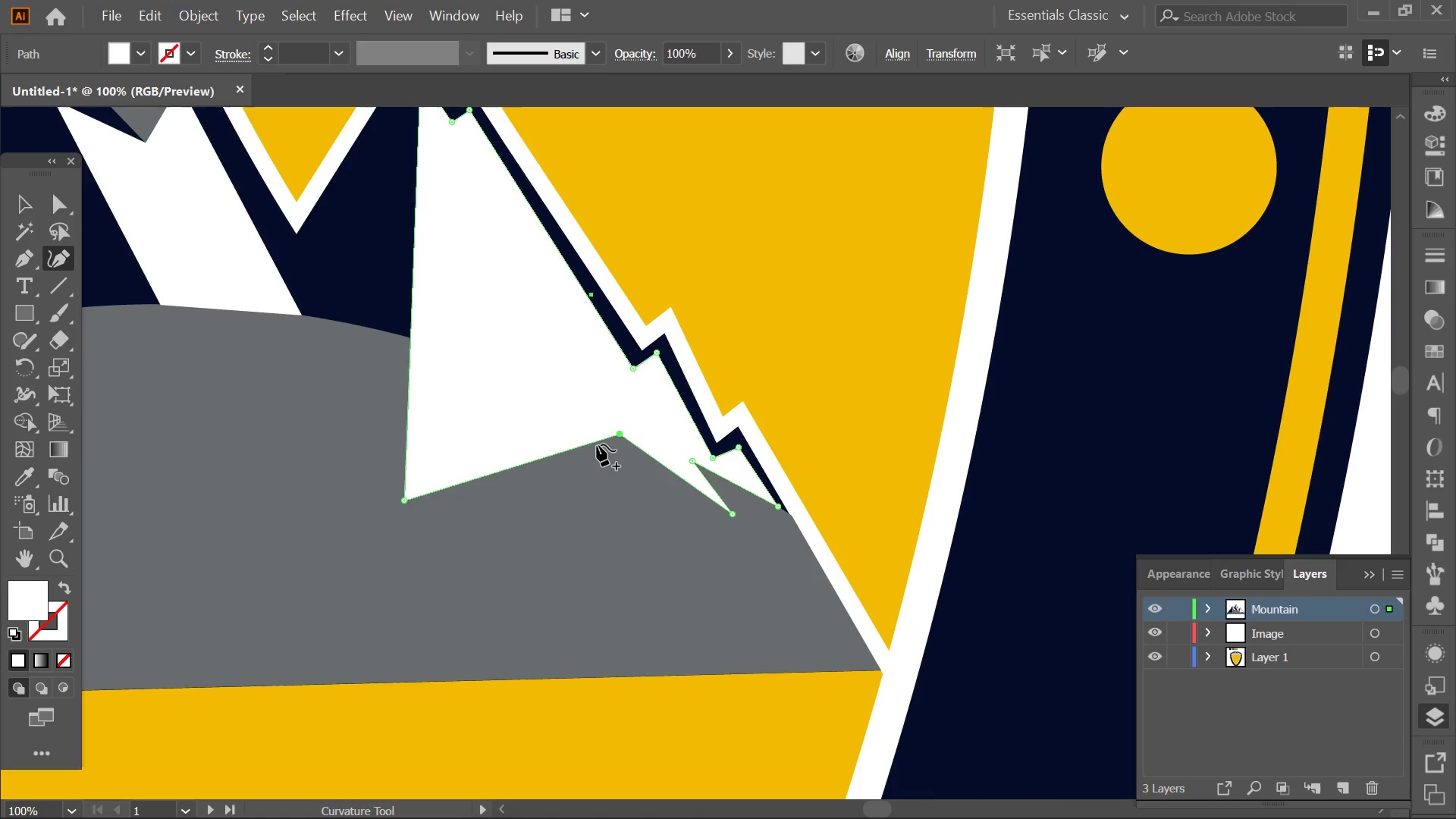 
left_click_drag(start_coordinate=[597, 444], to_coordinate=[655, 494])
 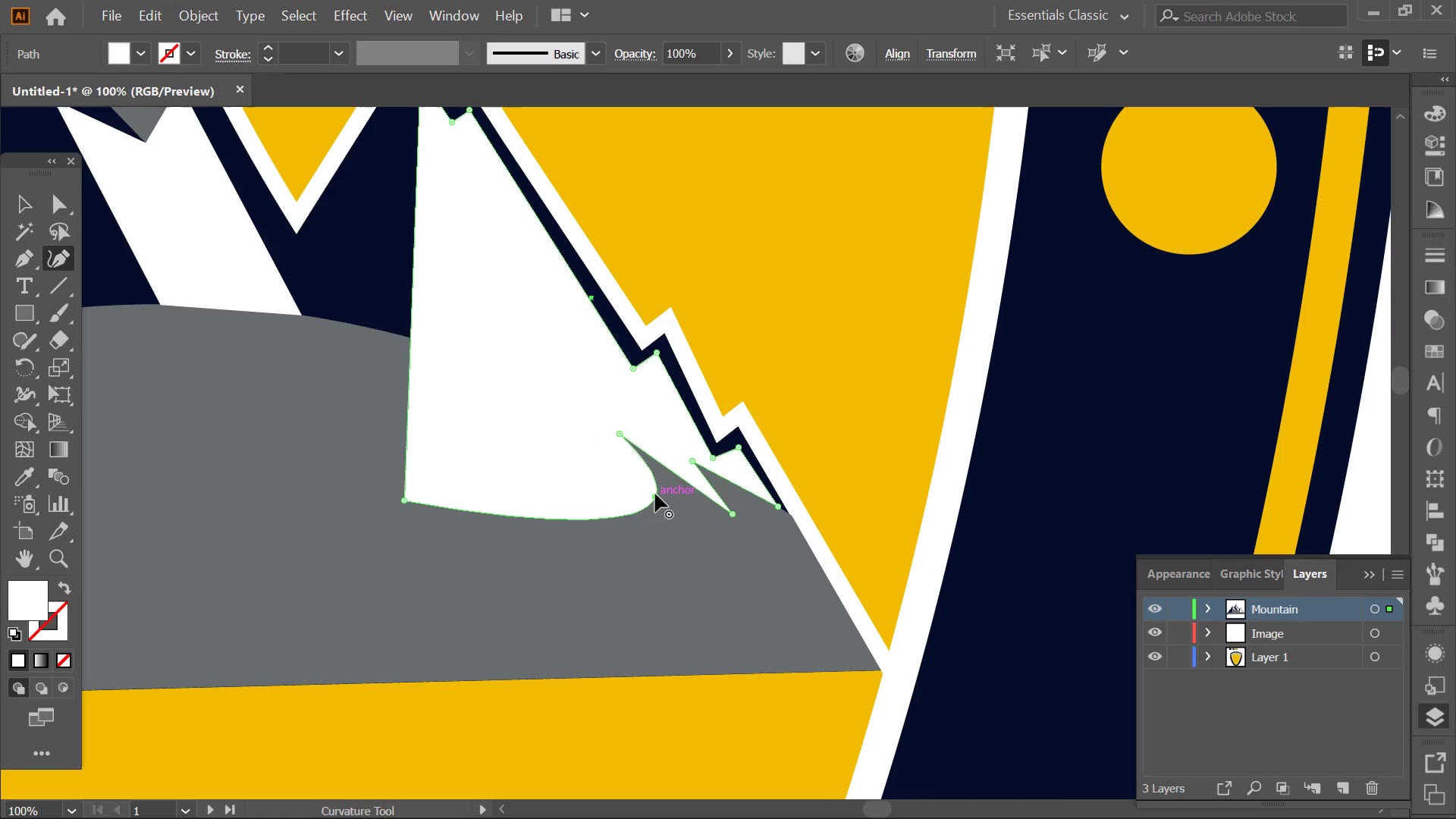 
double_click([655, 494])
 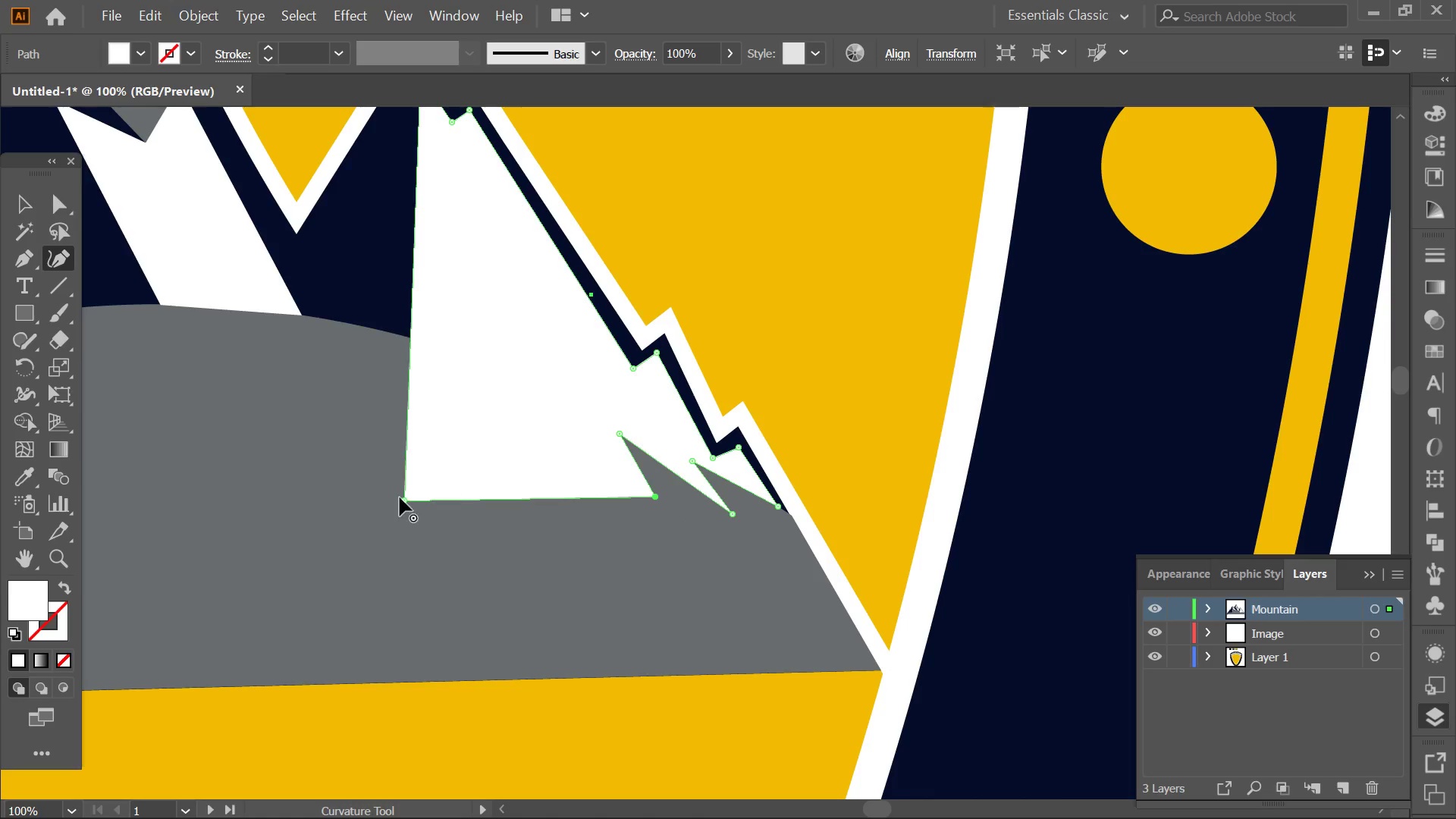 
left_click_drag(start_coordinate=[407, 501], to_coordinate=[543, 408])
 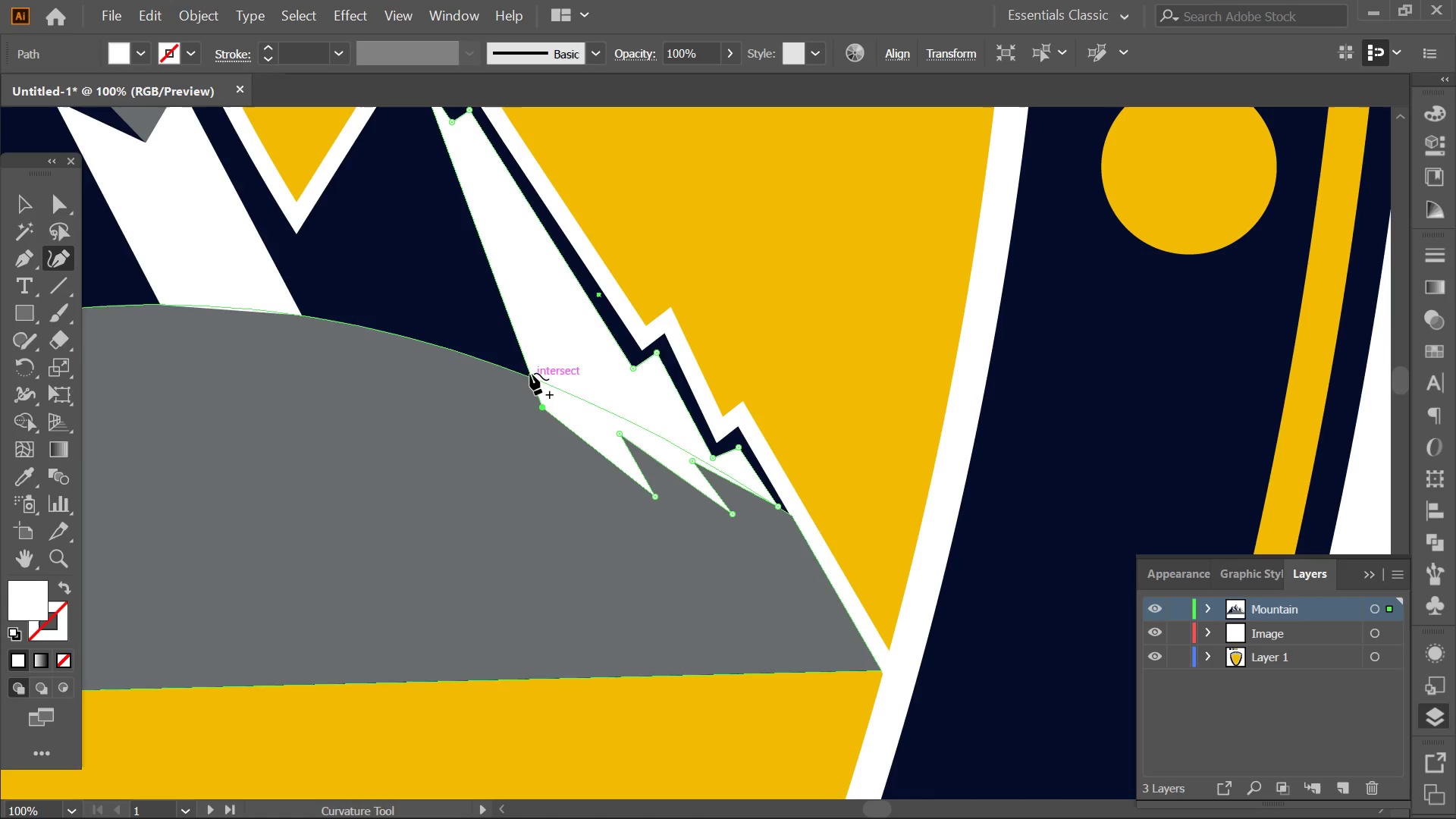 
left_click_drag(start_coordinate=[529, 364], to_coordinate=[475, 386])
 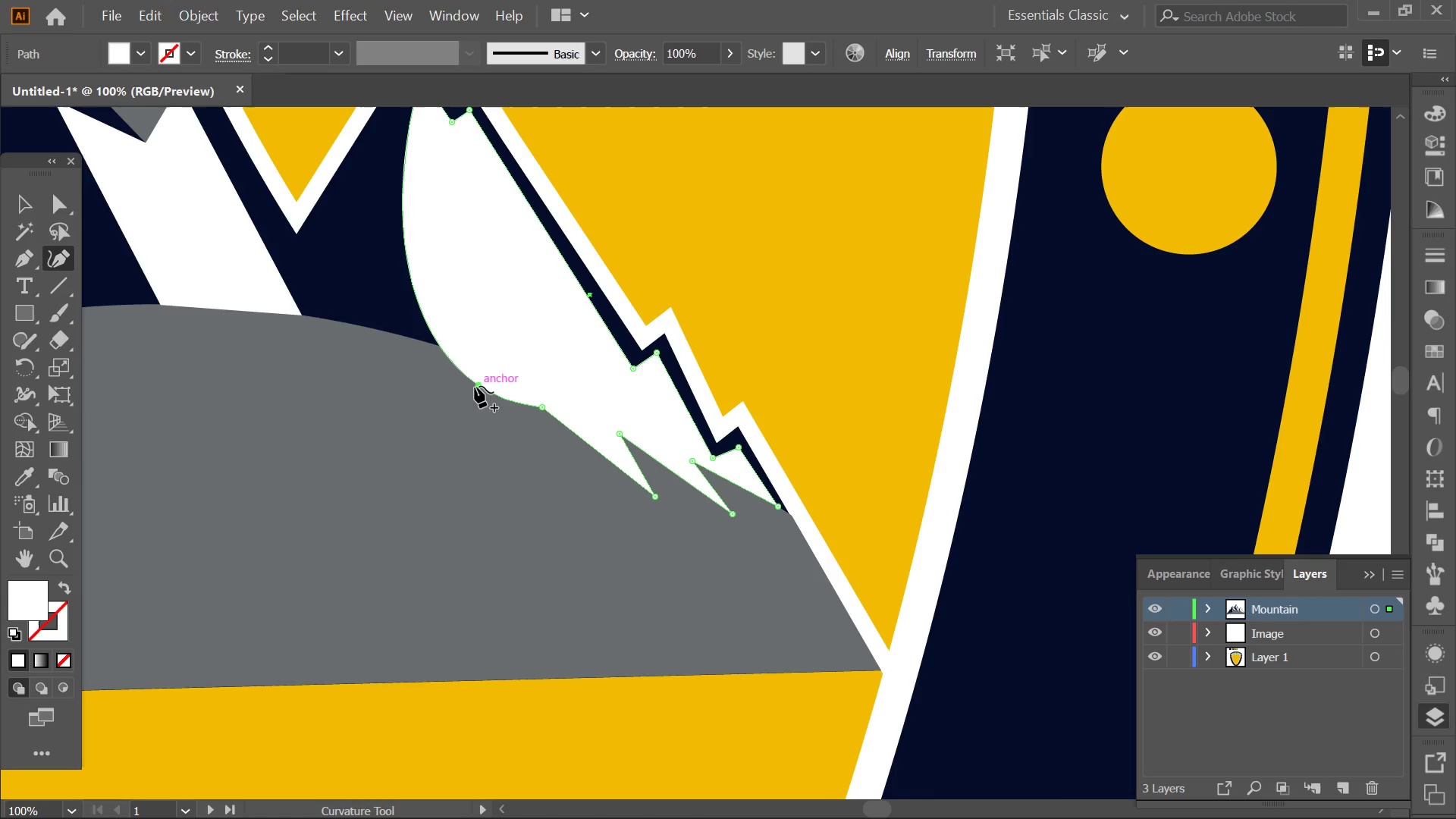 
double_click([472, 386])
 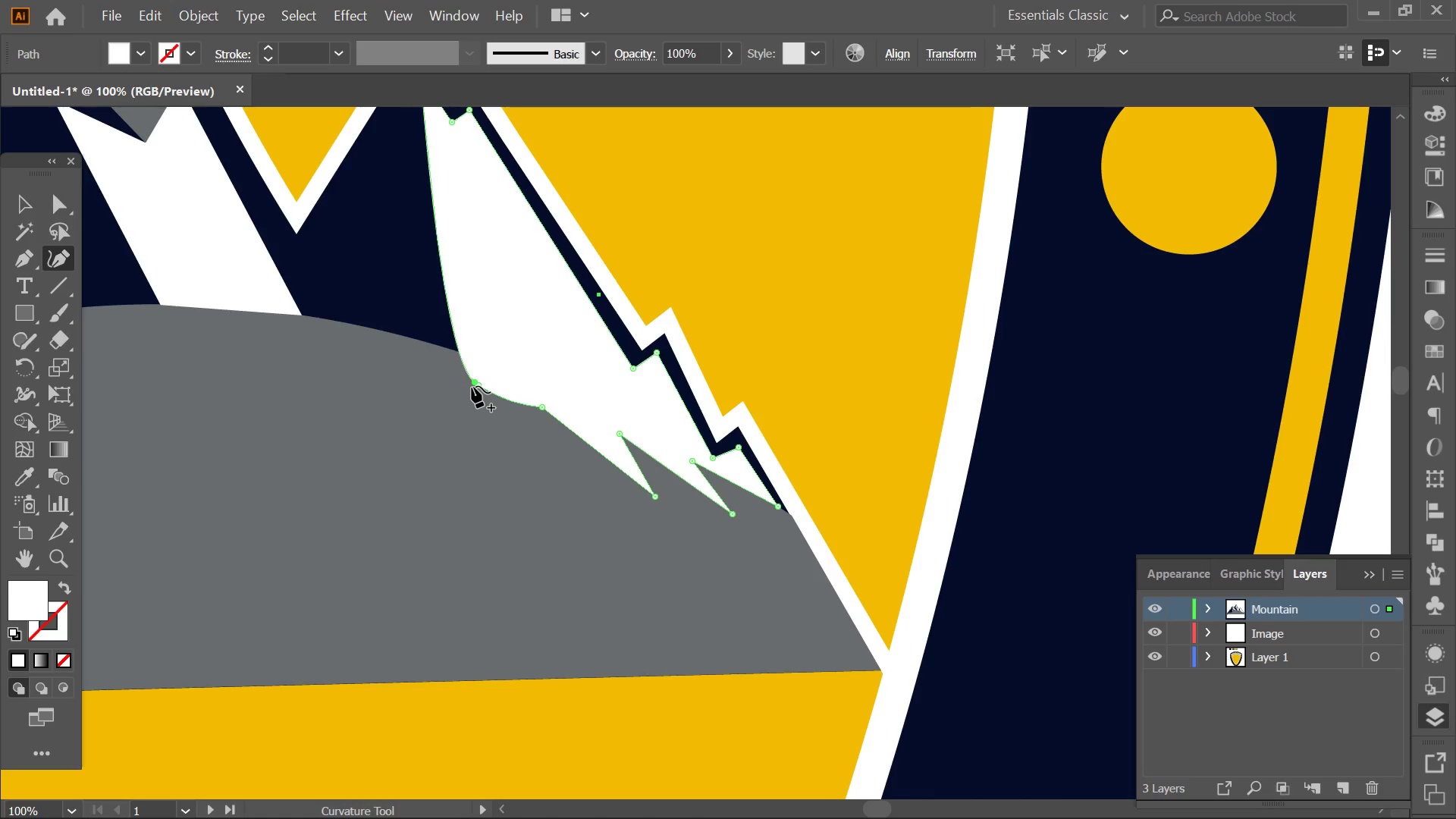 
triple_click([472, 386])
 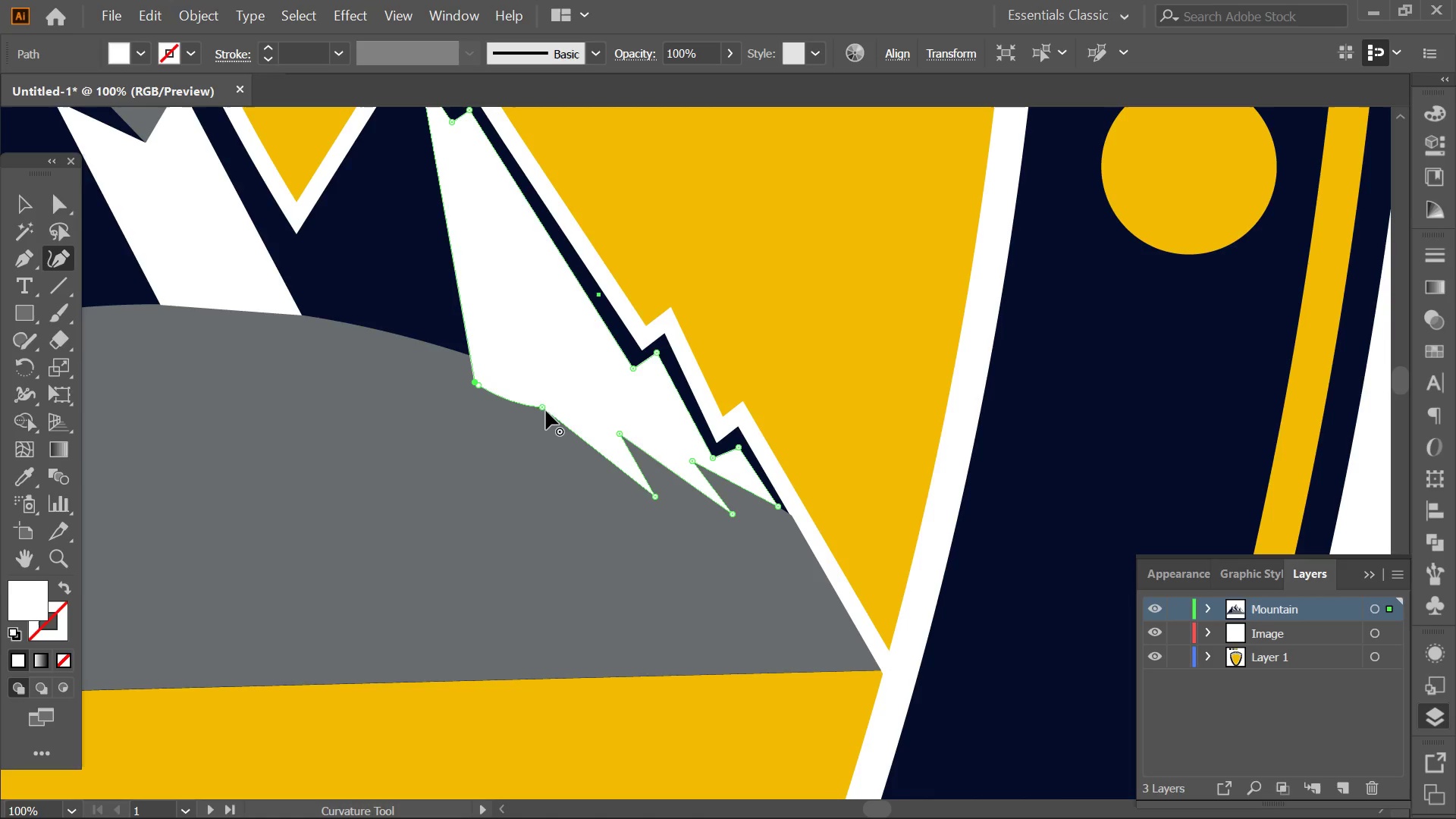 
double_click([544, 410])
 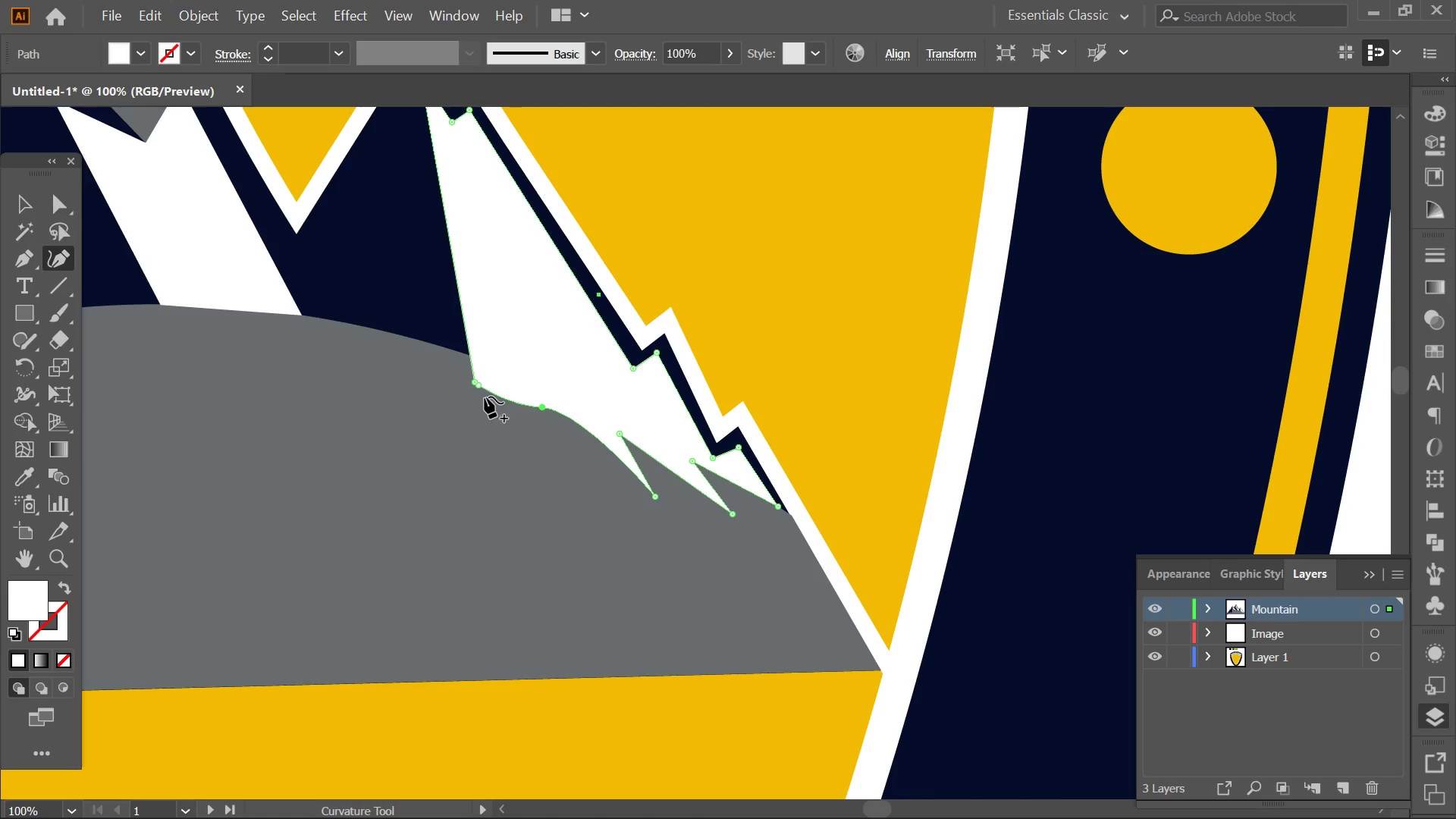 
left_click([471, 381])
 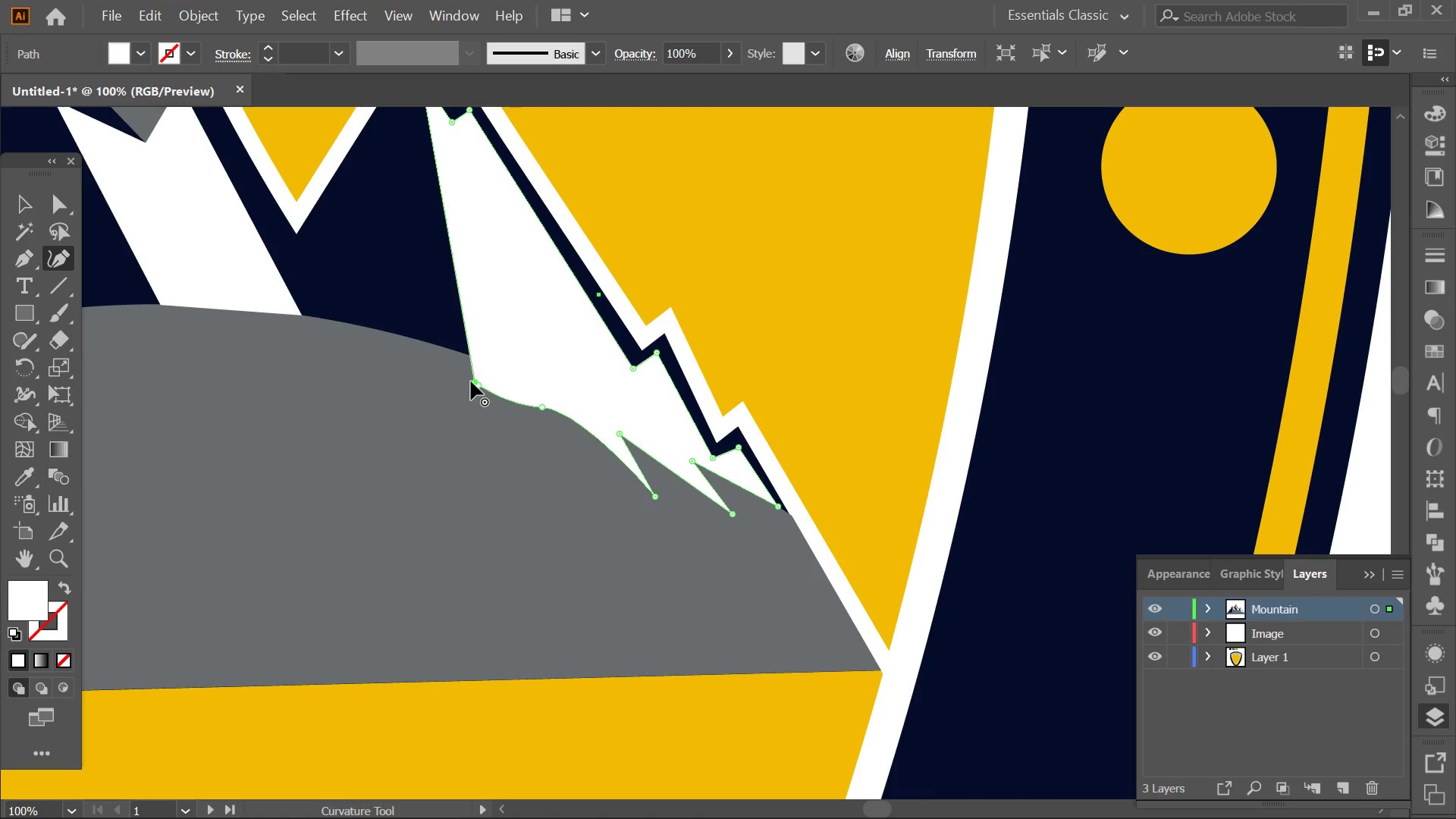 
key(Delete)
 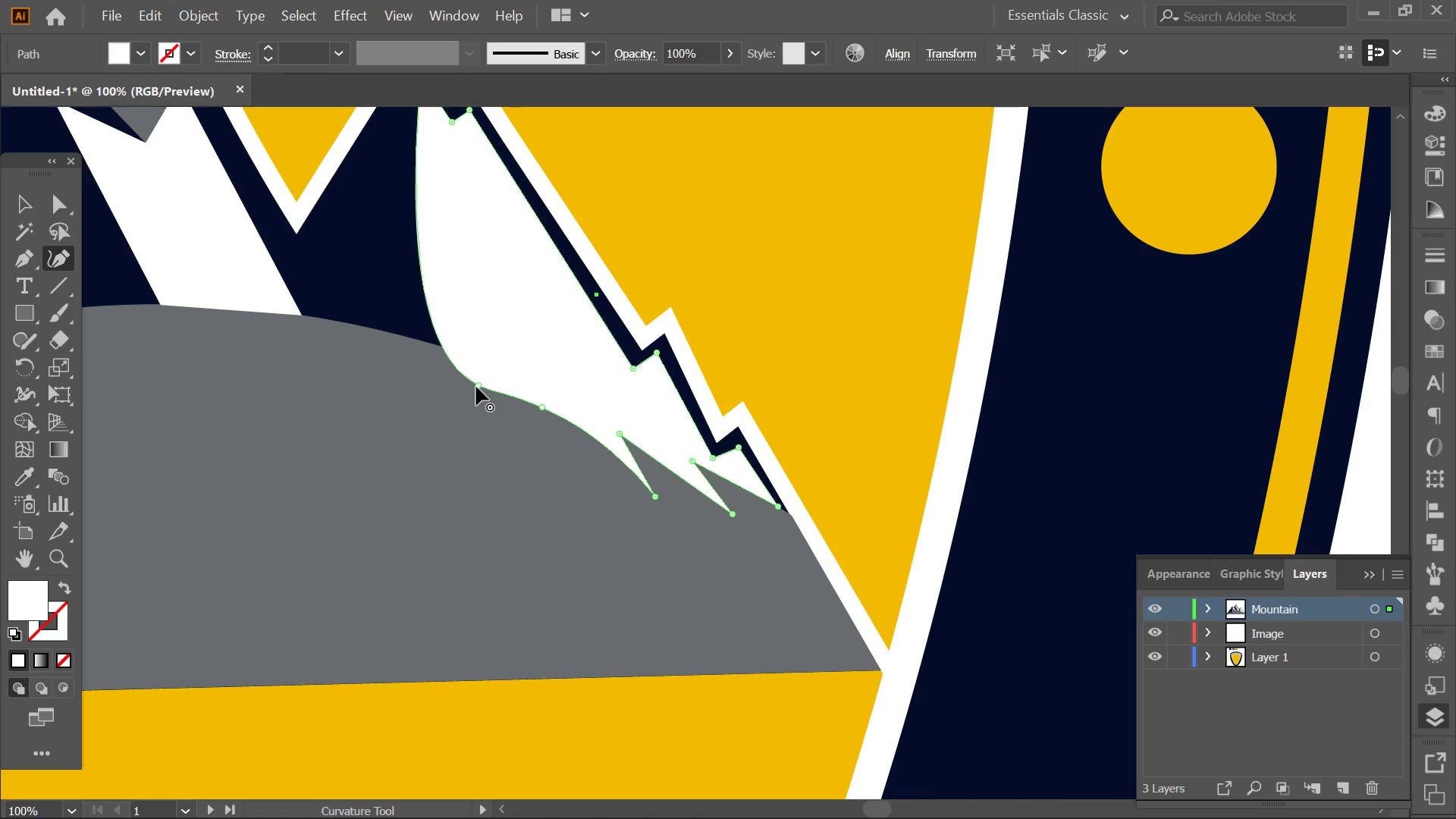 
double_click([476, 387])
 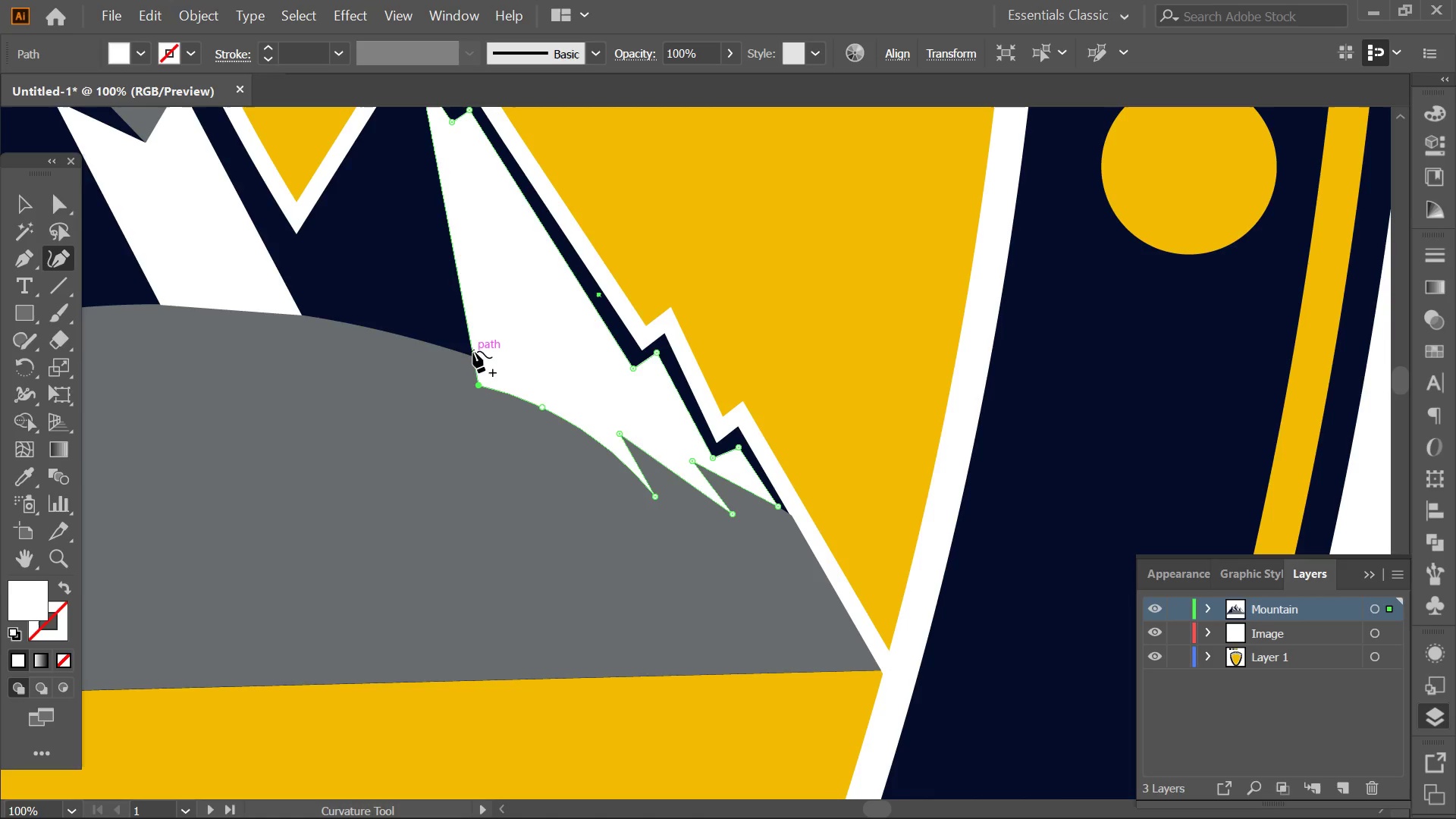 
left_click_drag(start_coordinate=[473, 351], to_coordinate=[509, 322])
 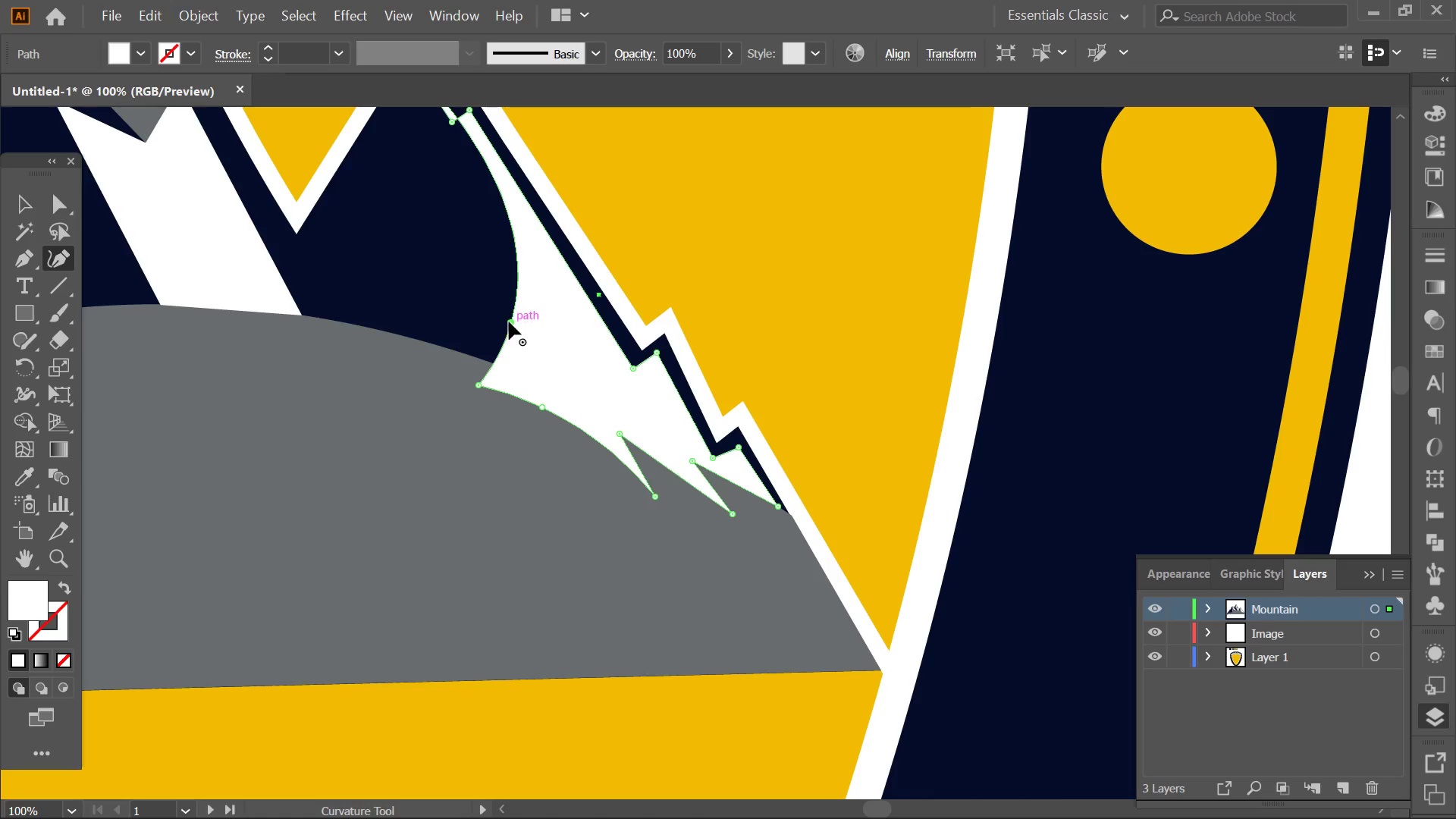 
double_click([509, 322])
 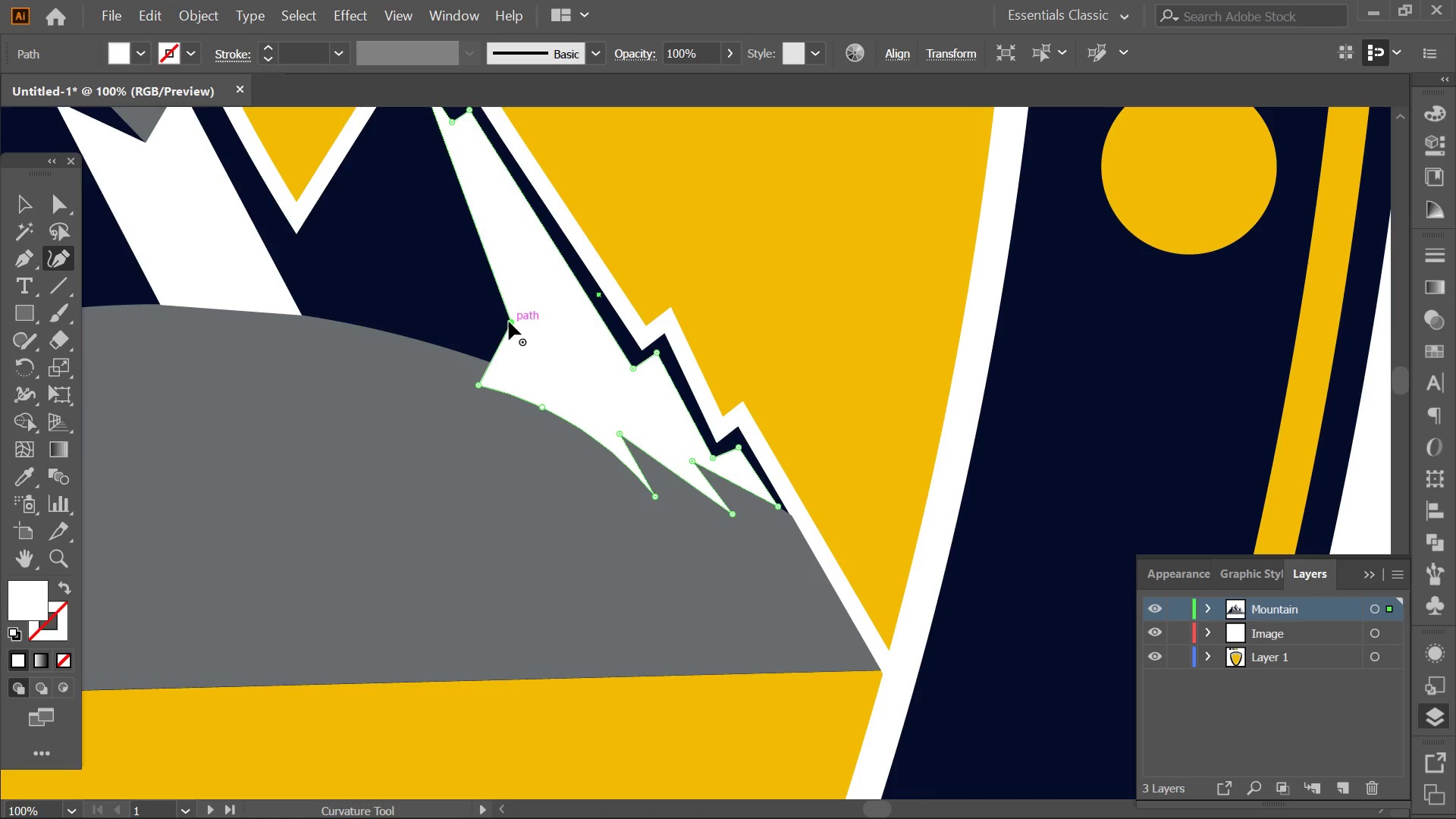 
left_click_drag(start_coordinate=[509, 322], to_coordinate=[540, 354])
 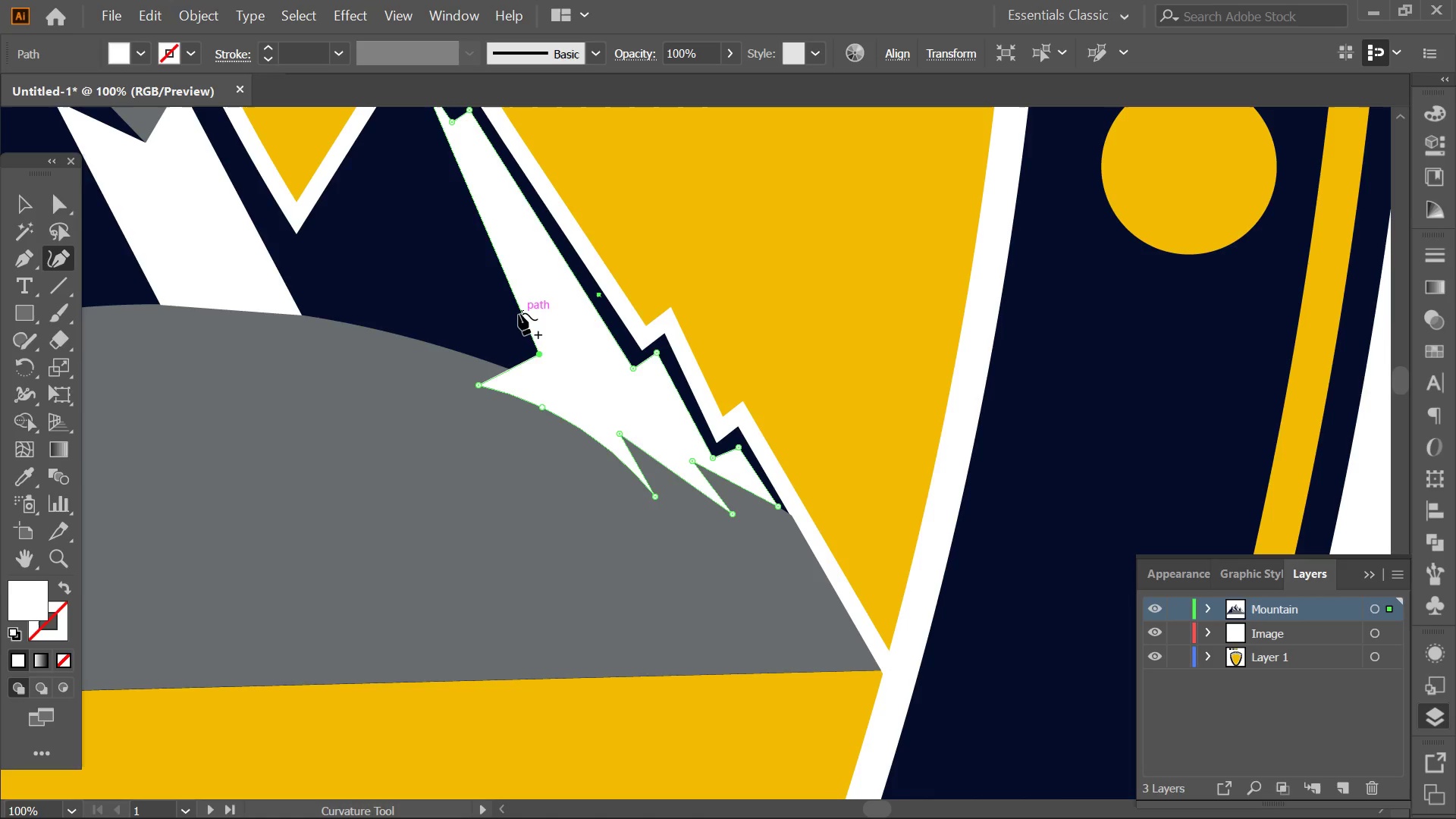 
left_click_drag(start_coordinate=[513, 310], to_coordinate=[485, 318])
 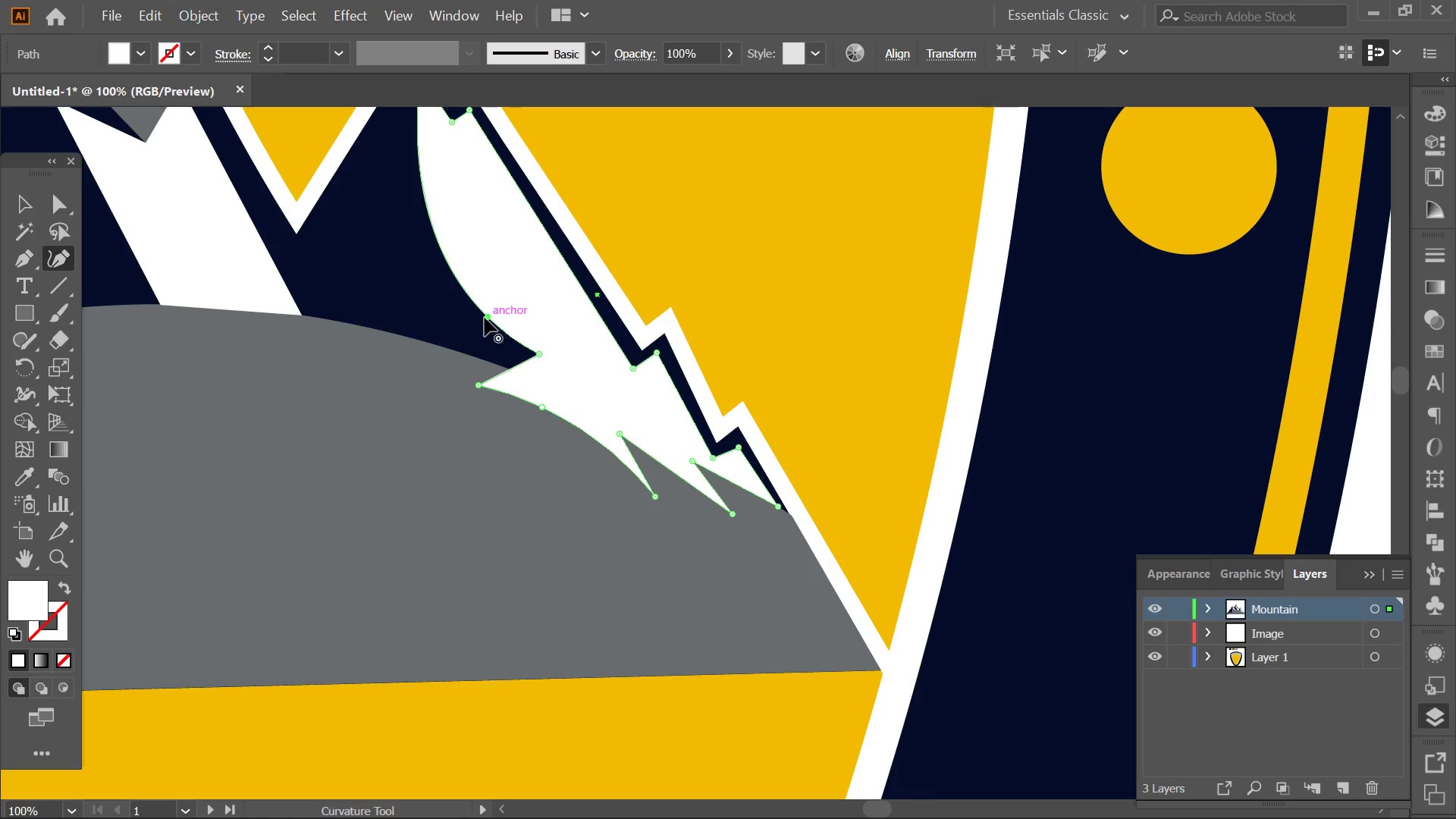 
double_click([485, 318])
 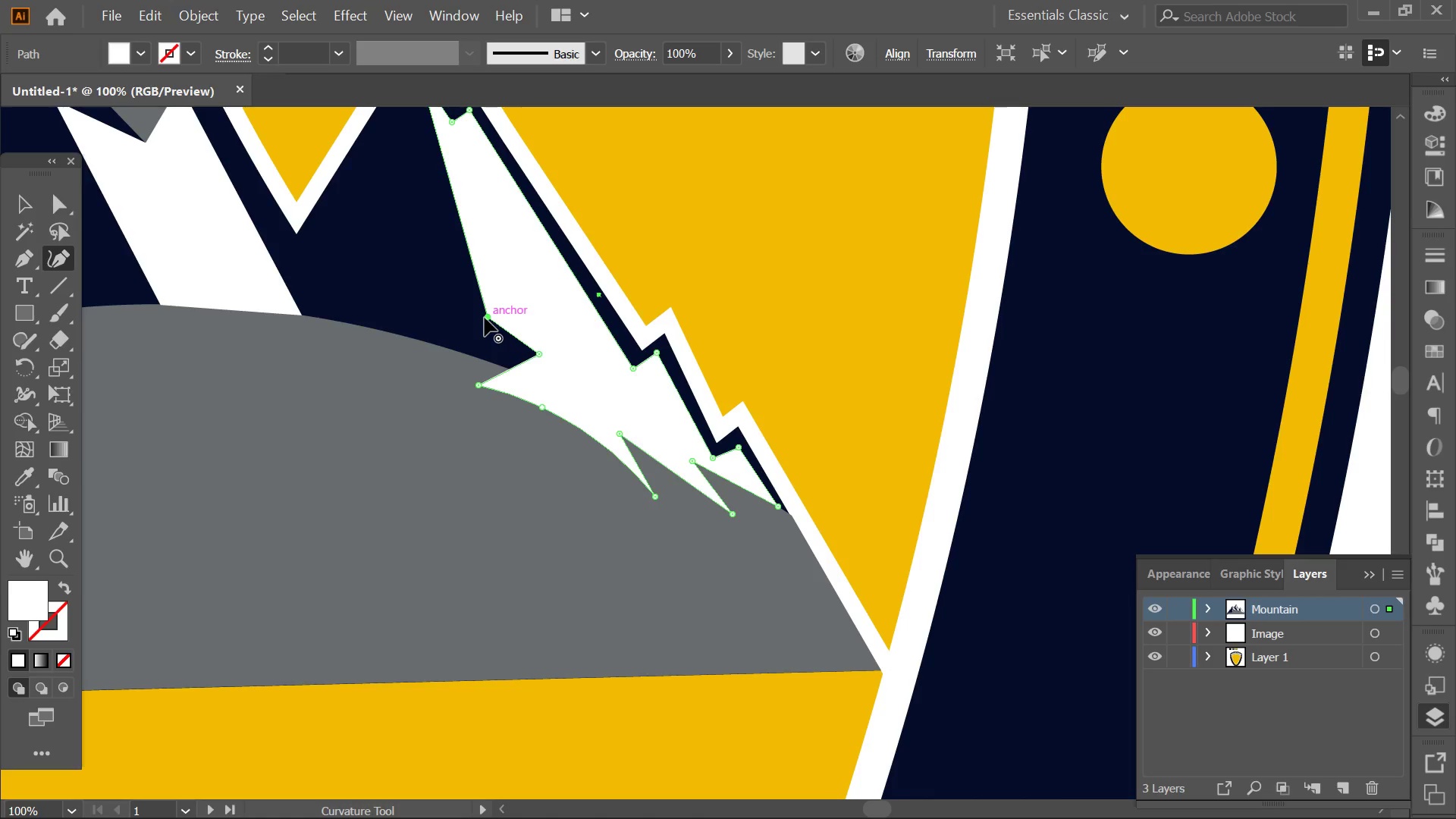 
key(Alt+AltLeft)
 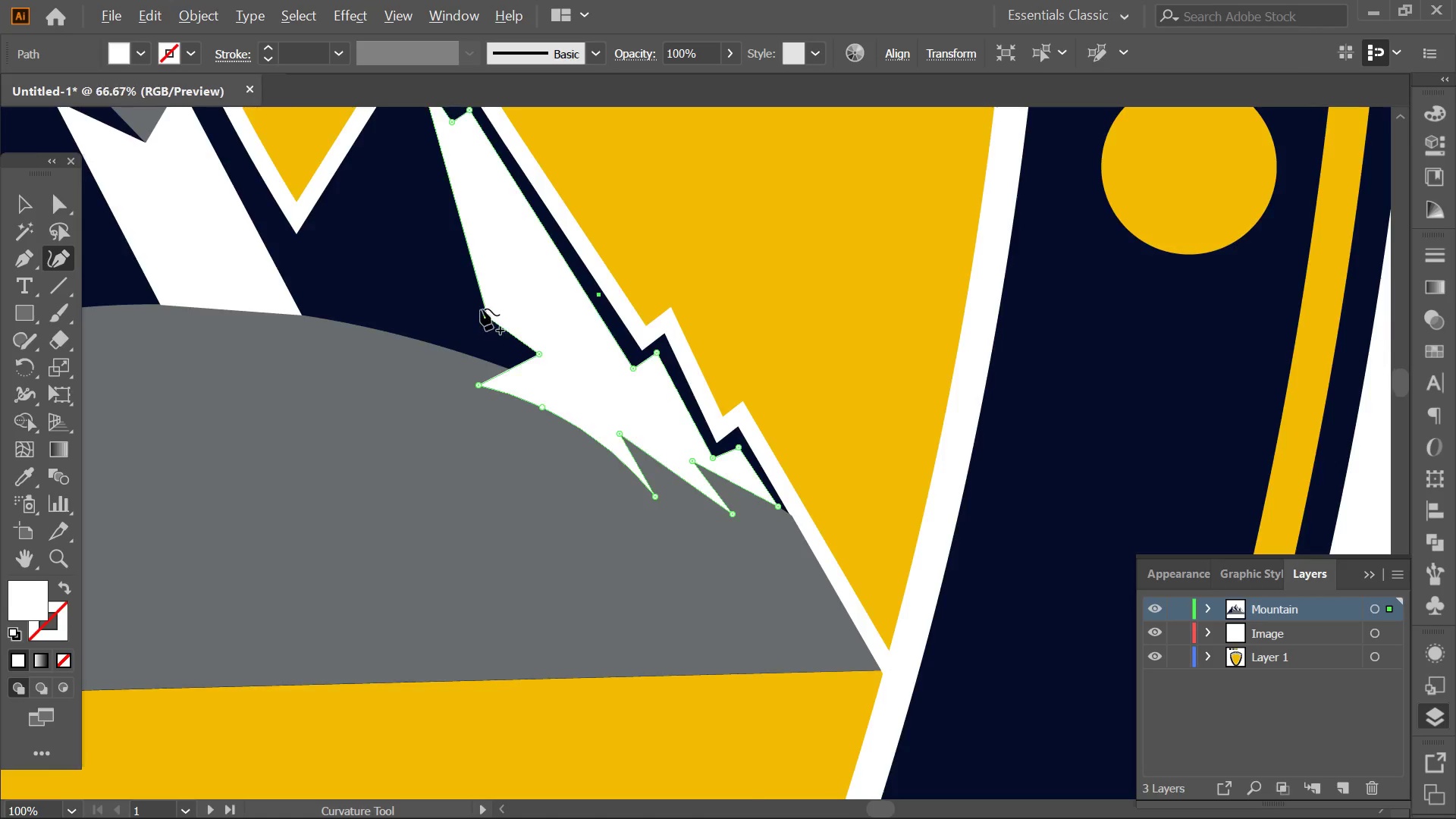 
hold_key(key=Space, duration=0.58)
 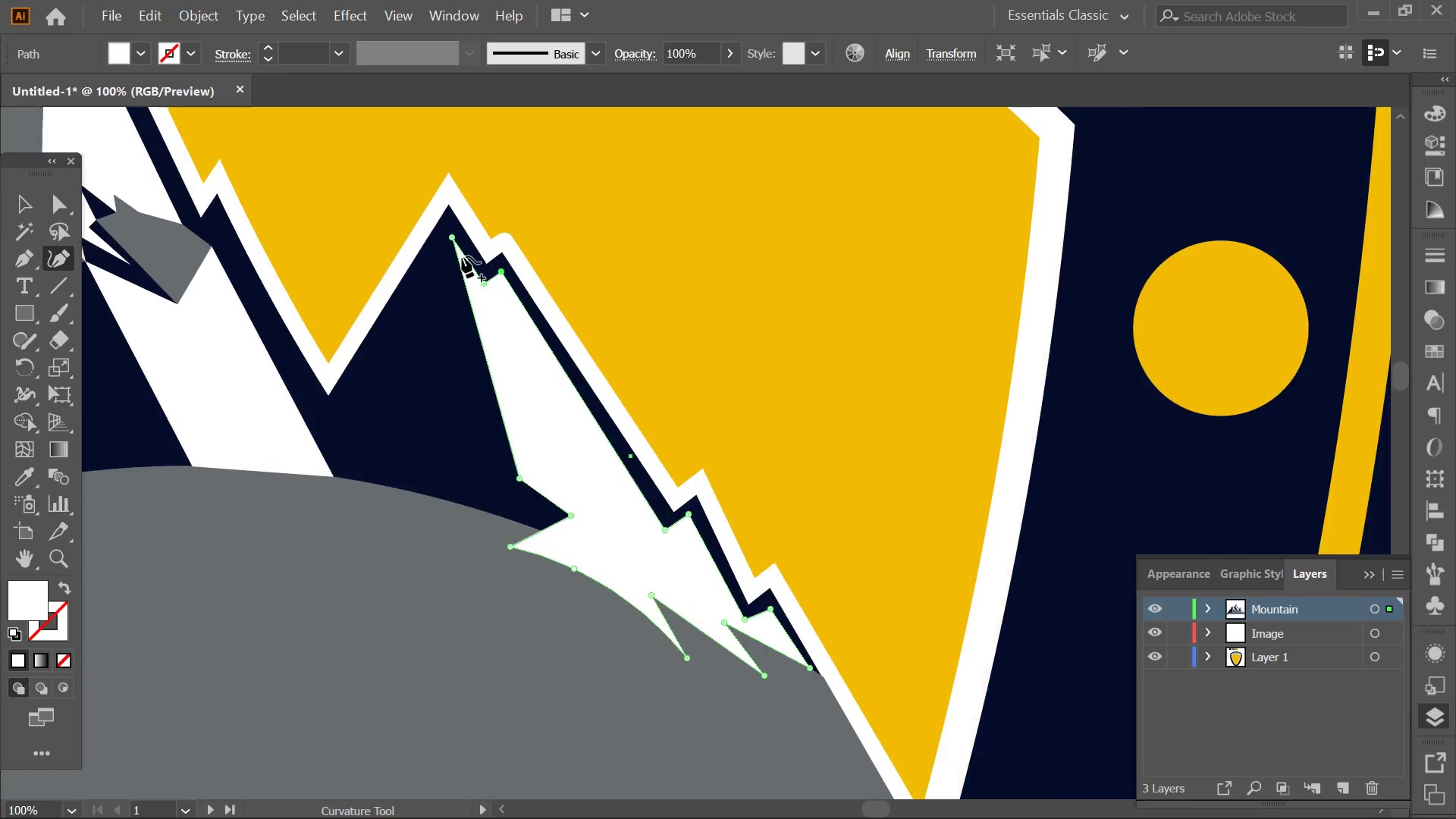 
left_click_drag(start_coordinate=[547, 293], to_coordinate=[561, 350])
 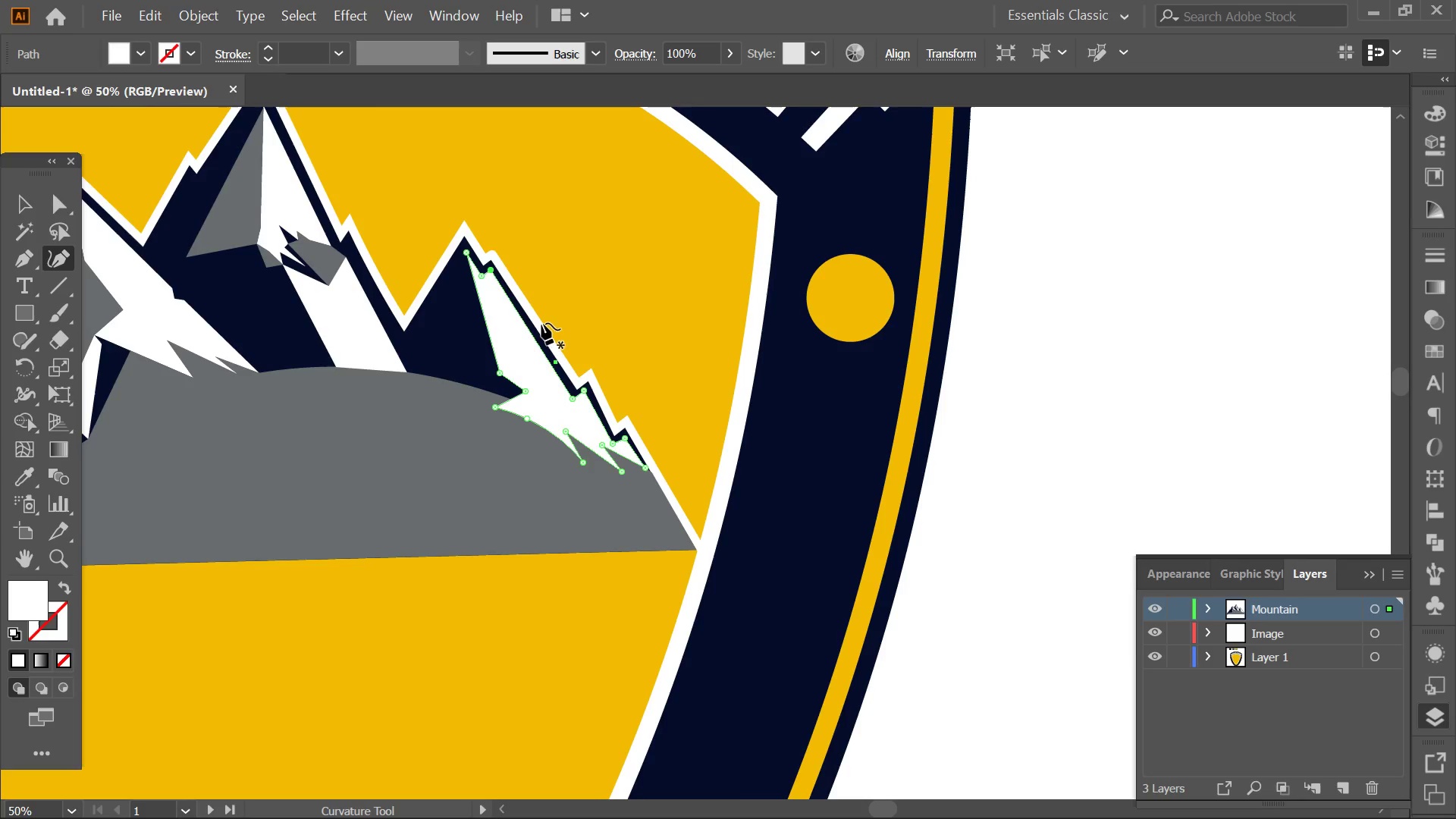 
scroll: coordinate [481, 309], scroll_direction: down, amount: 2.0
 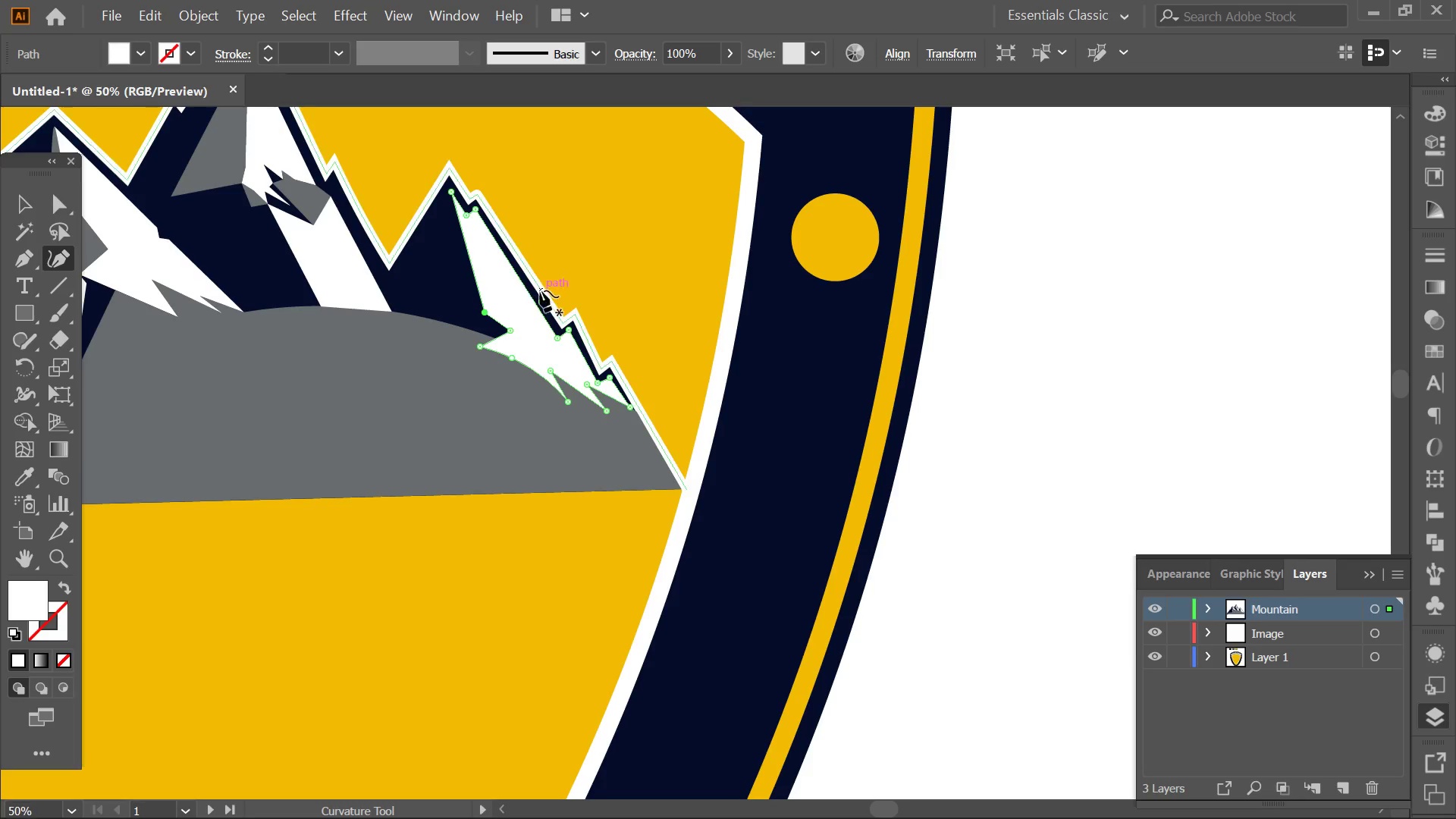 
hold_key(key=AltLeft, duration=0.33)
scroll: coordinate [479, 268], scroll_direction: up, amount: 2.0
 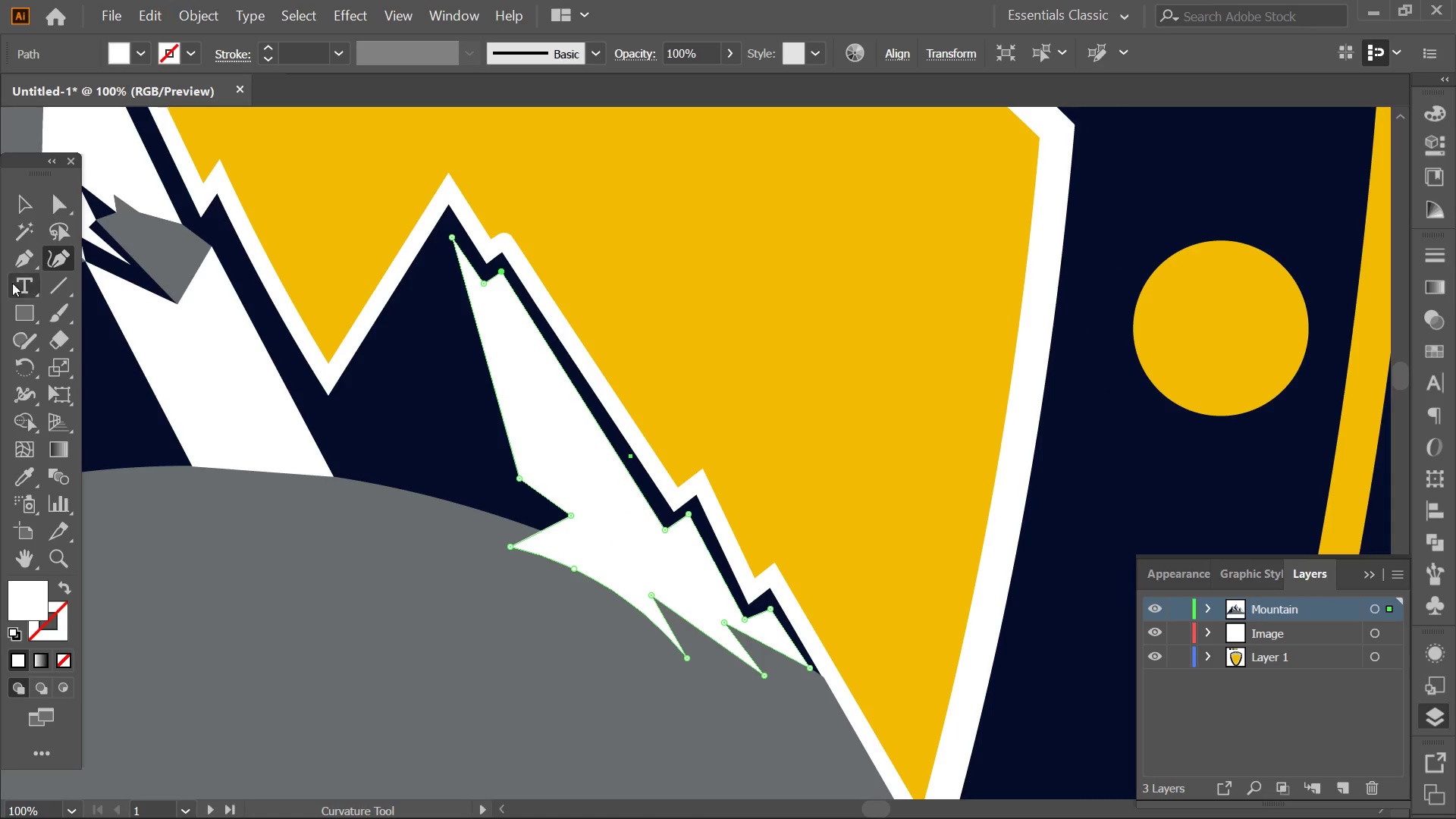 
mouse_move([33, 299])
 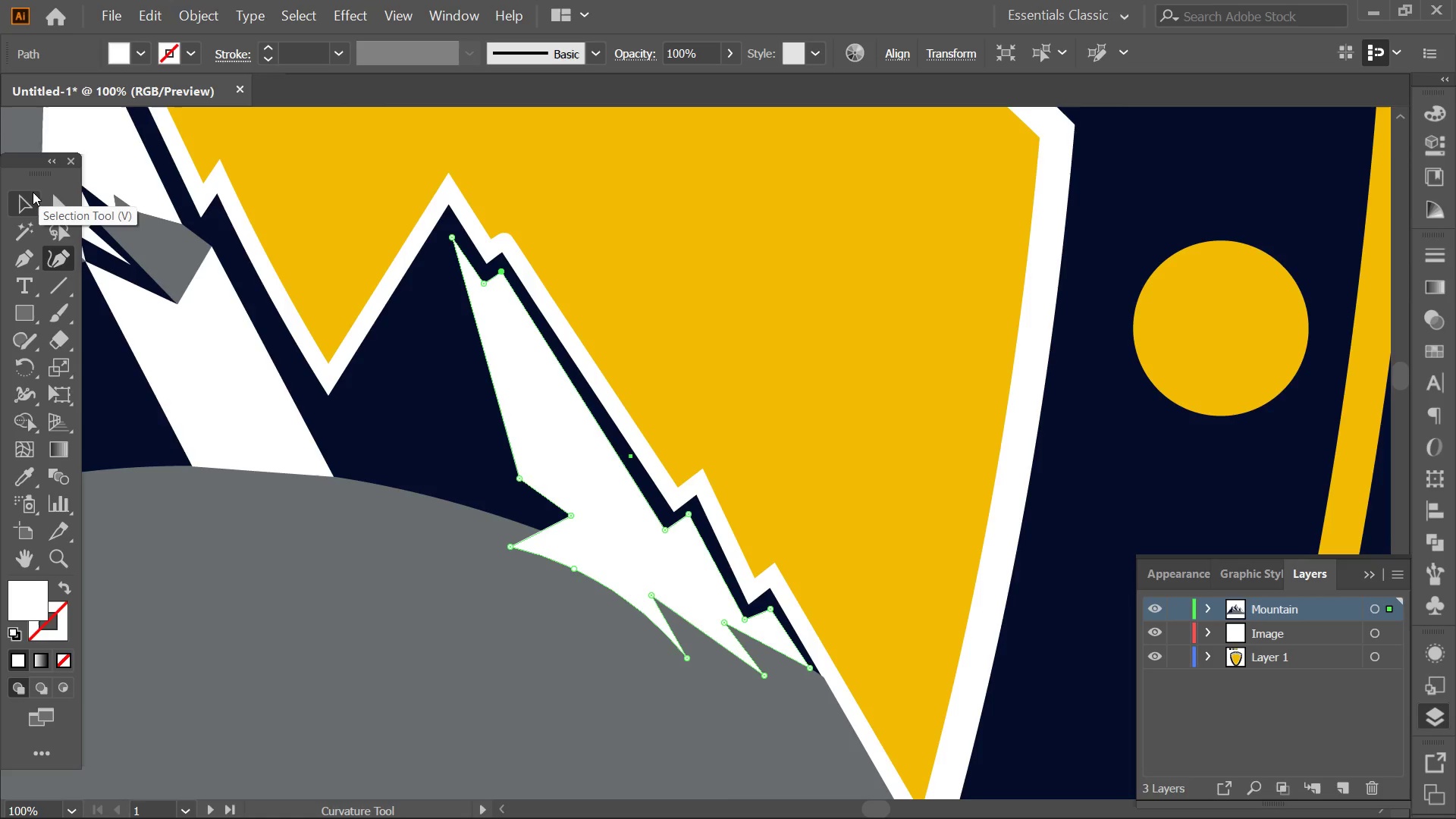 
left_click([30, 193])
 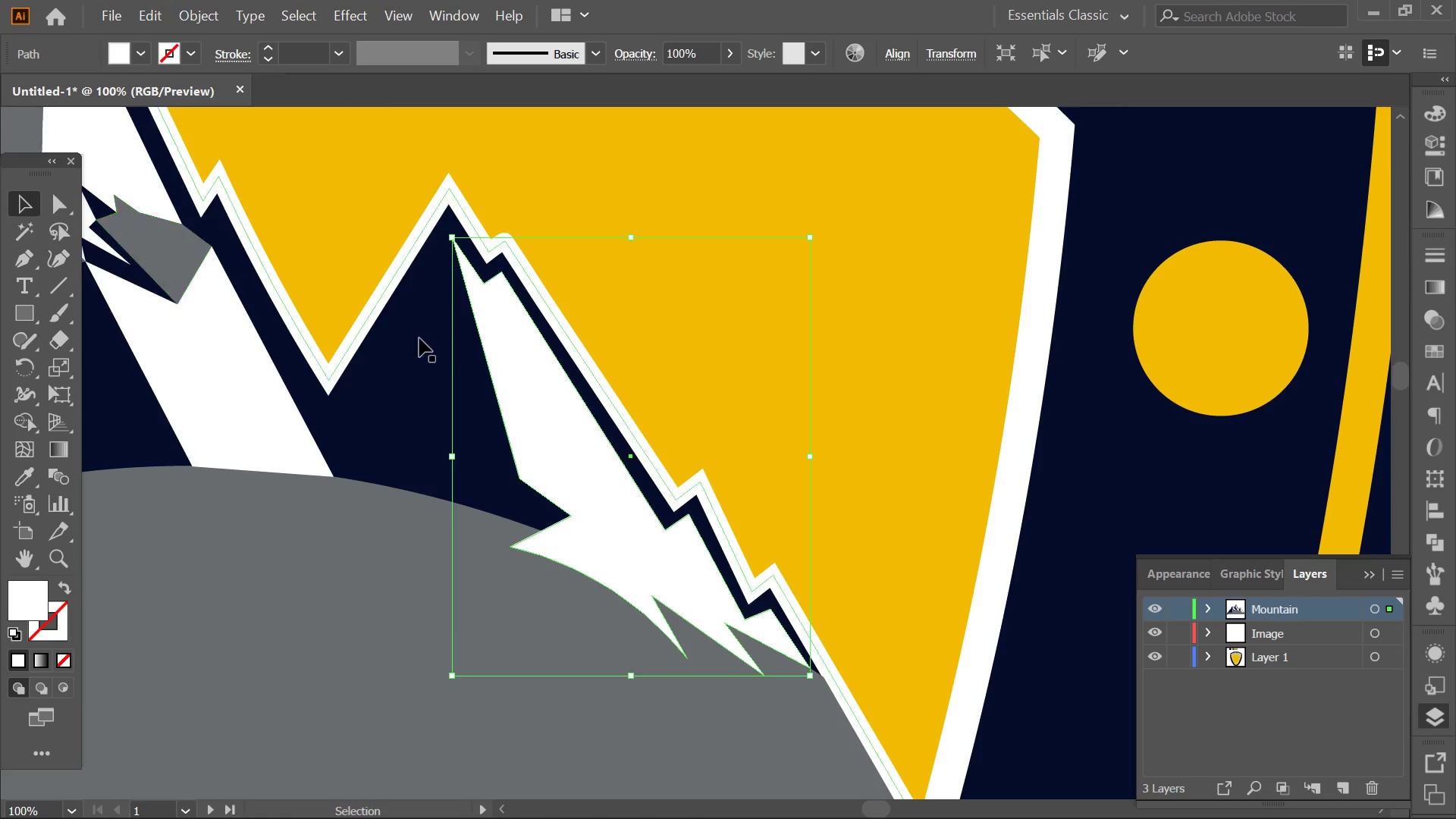 
hold_key(key=AltLeft, duration=0.91)
left_click_drag(start_coordinate=[501, 371], to_coordinate=[472, 384])
 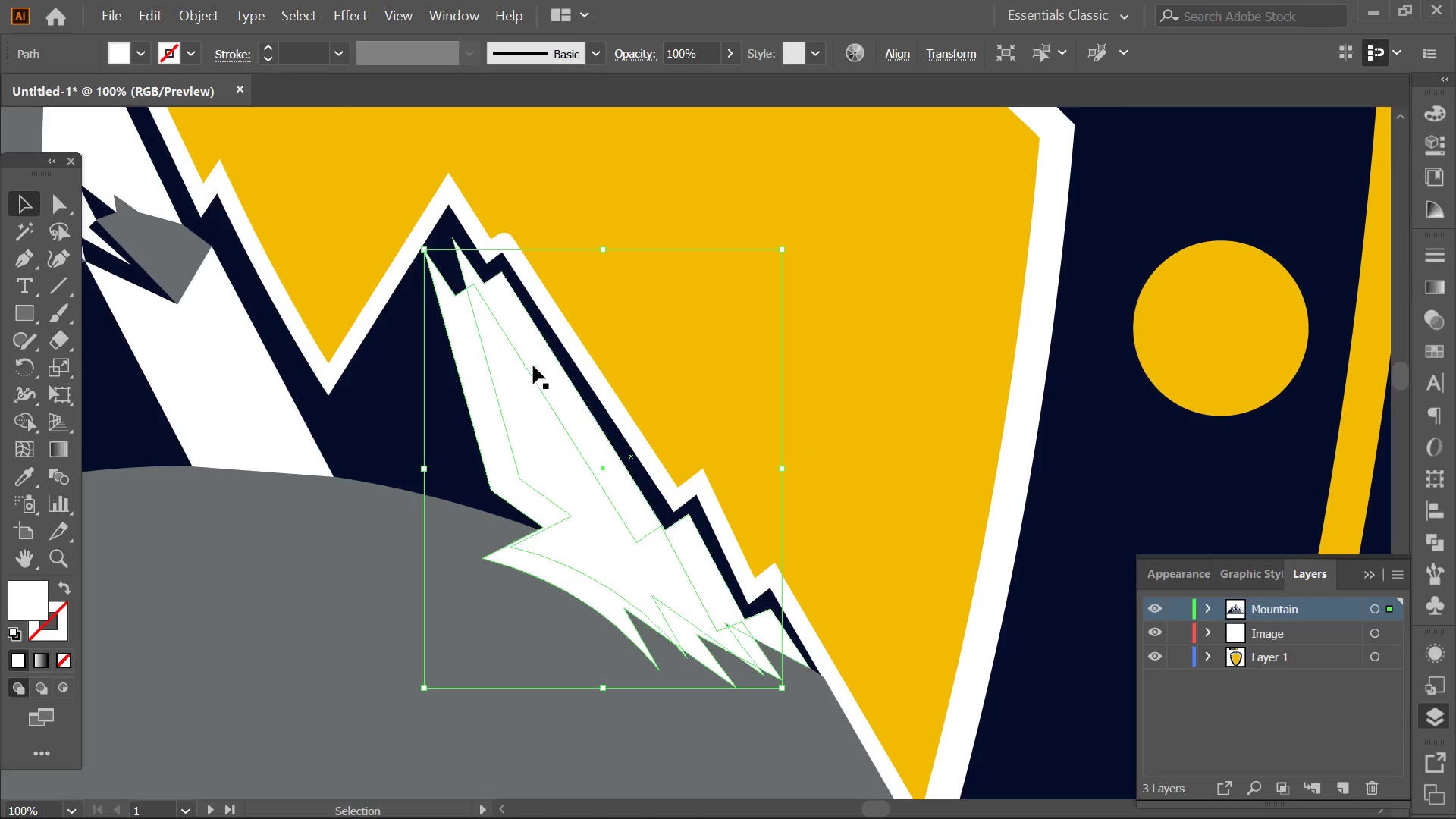 
left_click([535, 362])
 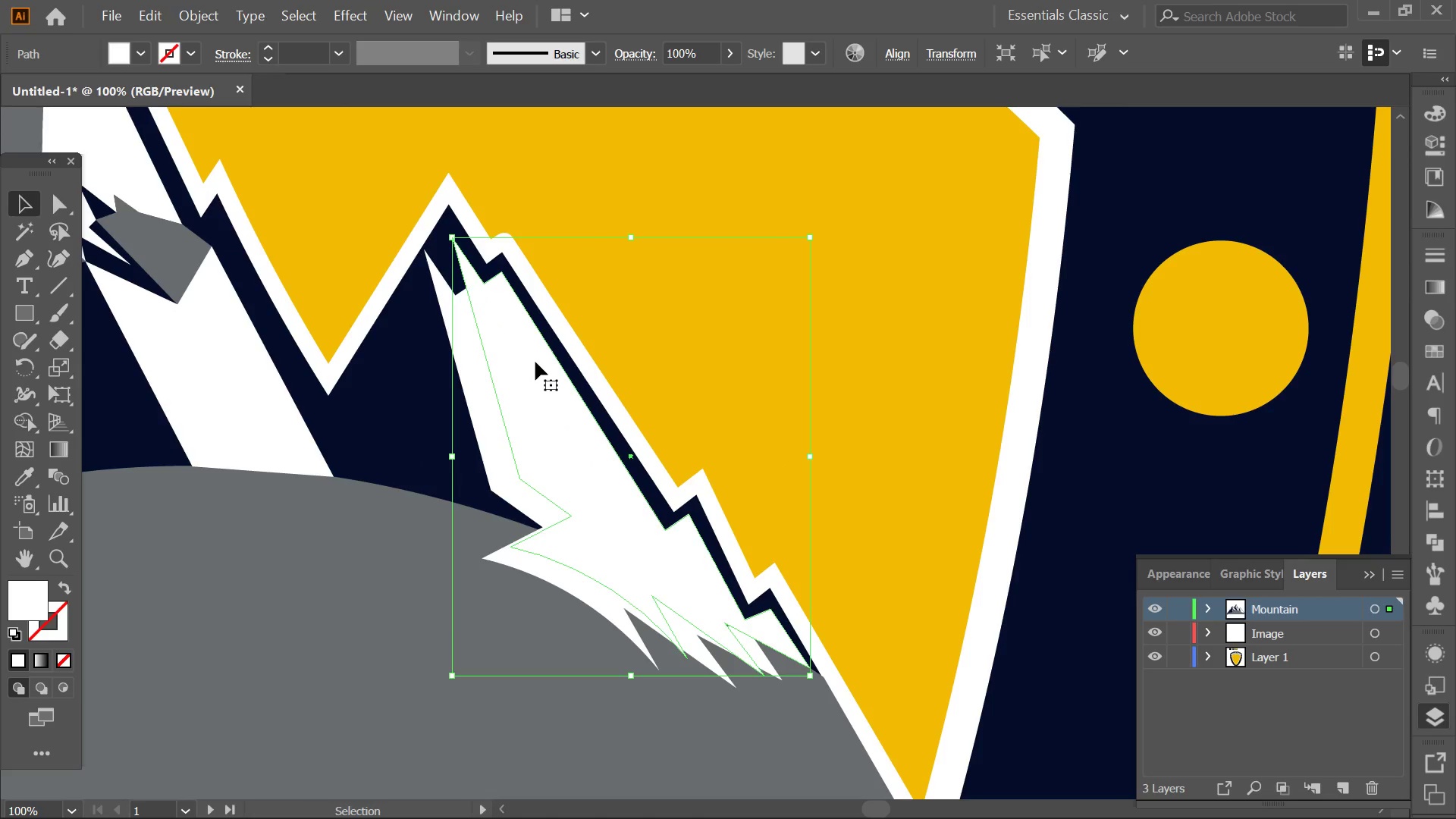 
right_click([535, 362])
 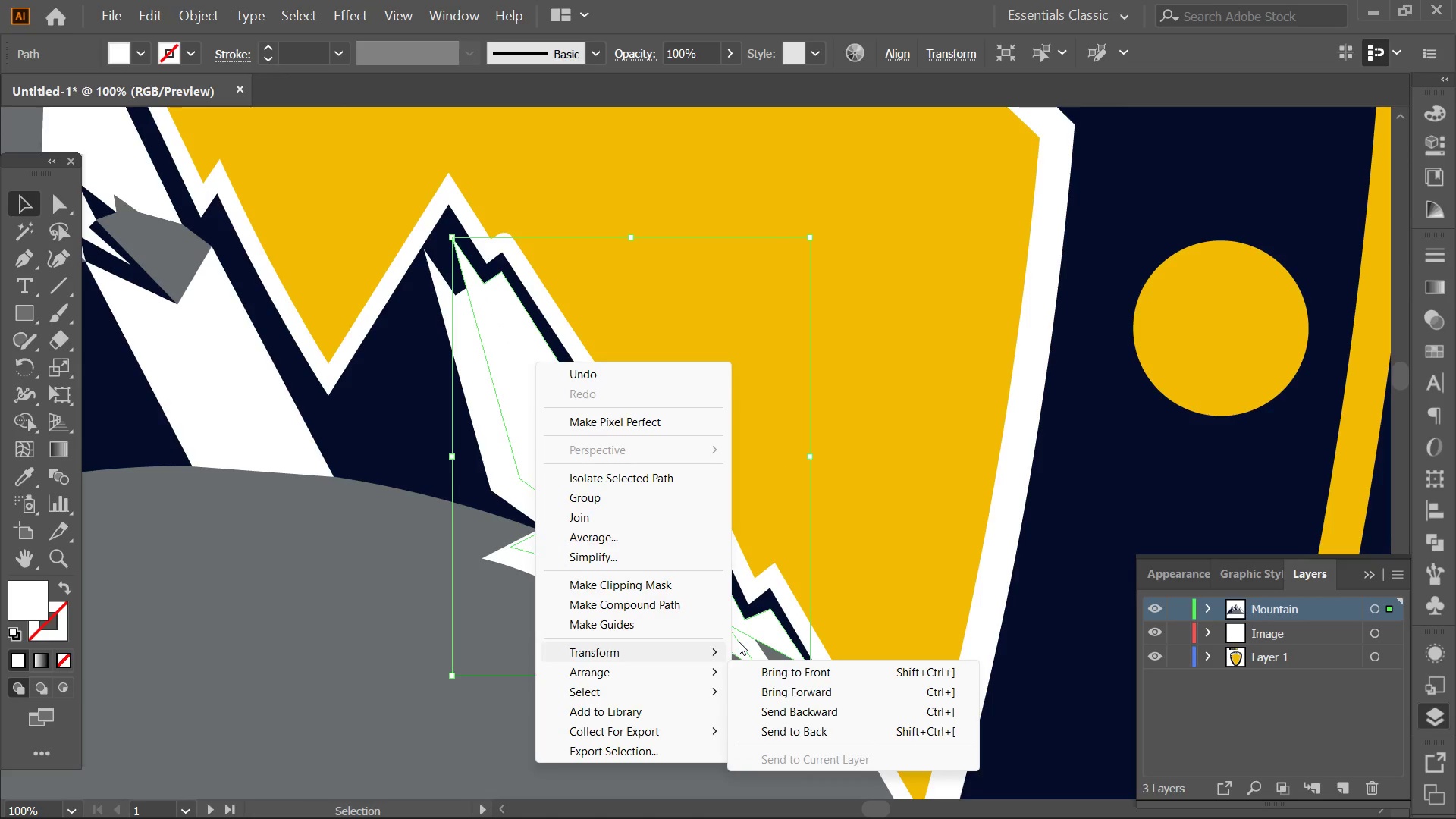 
left_click([758, 682])
 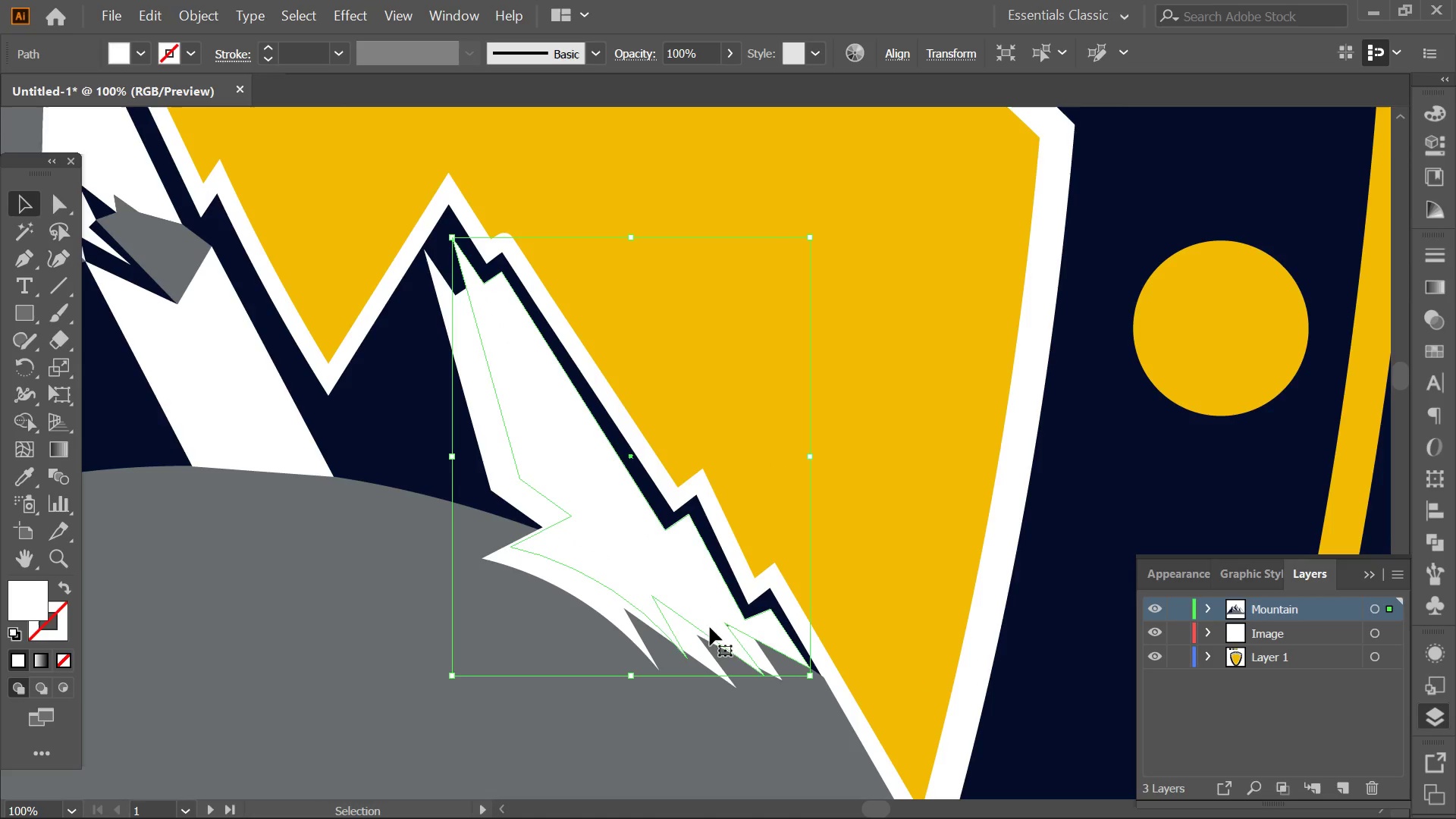 
right_click([654, 528])
 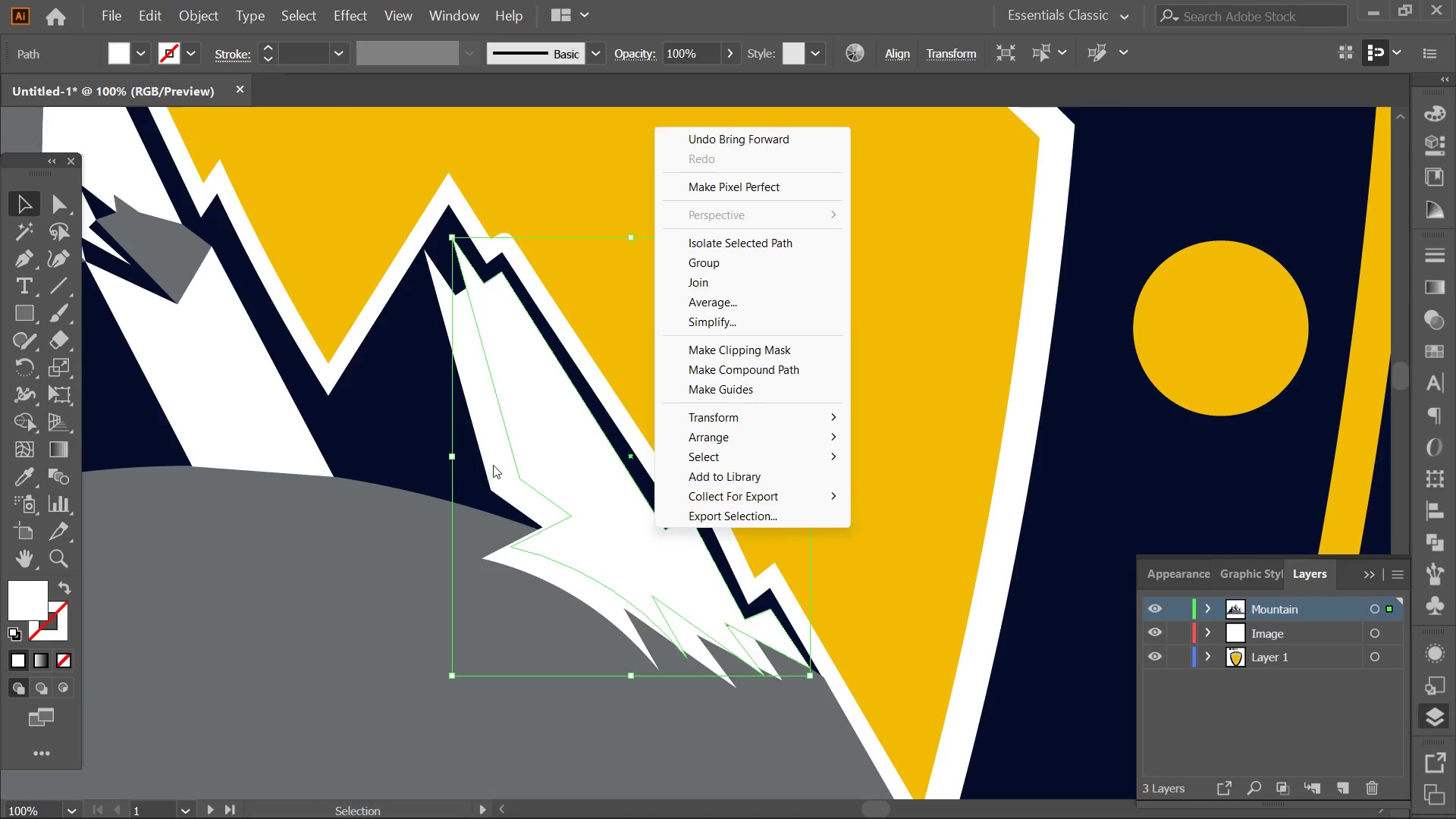 
left_click([493, 465])
 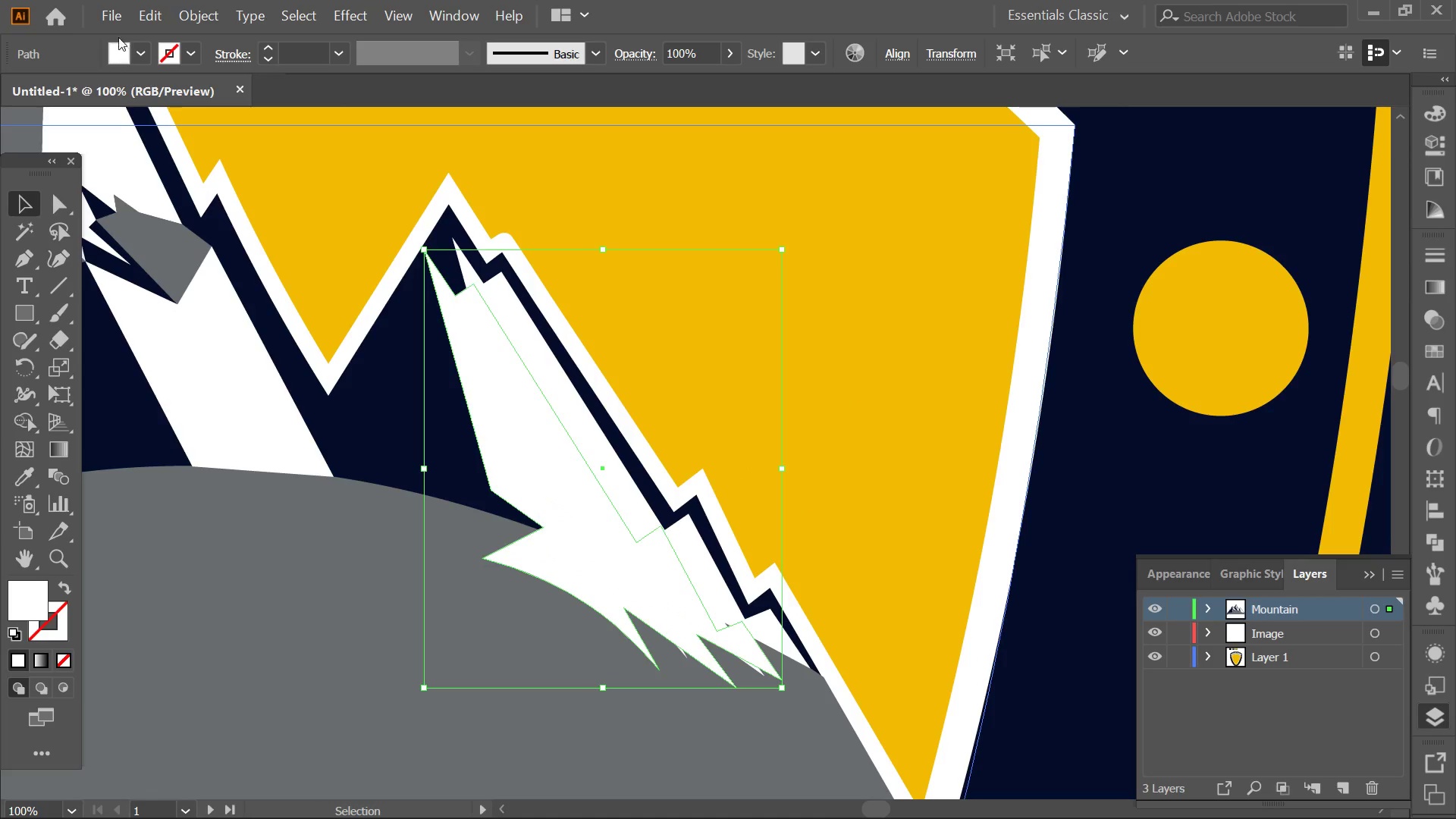 
left_click([130, 42])
 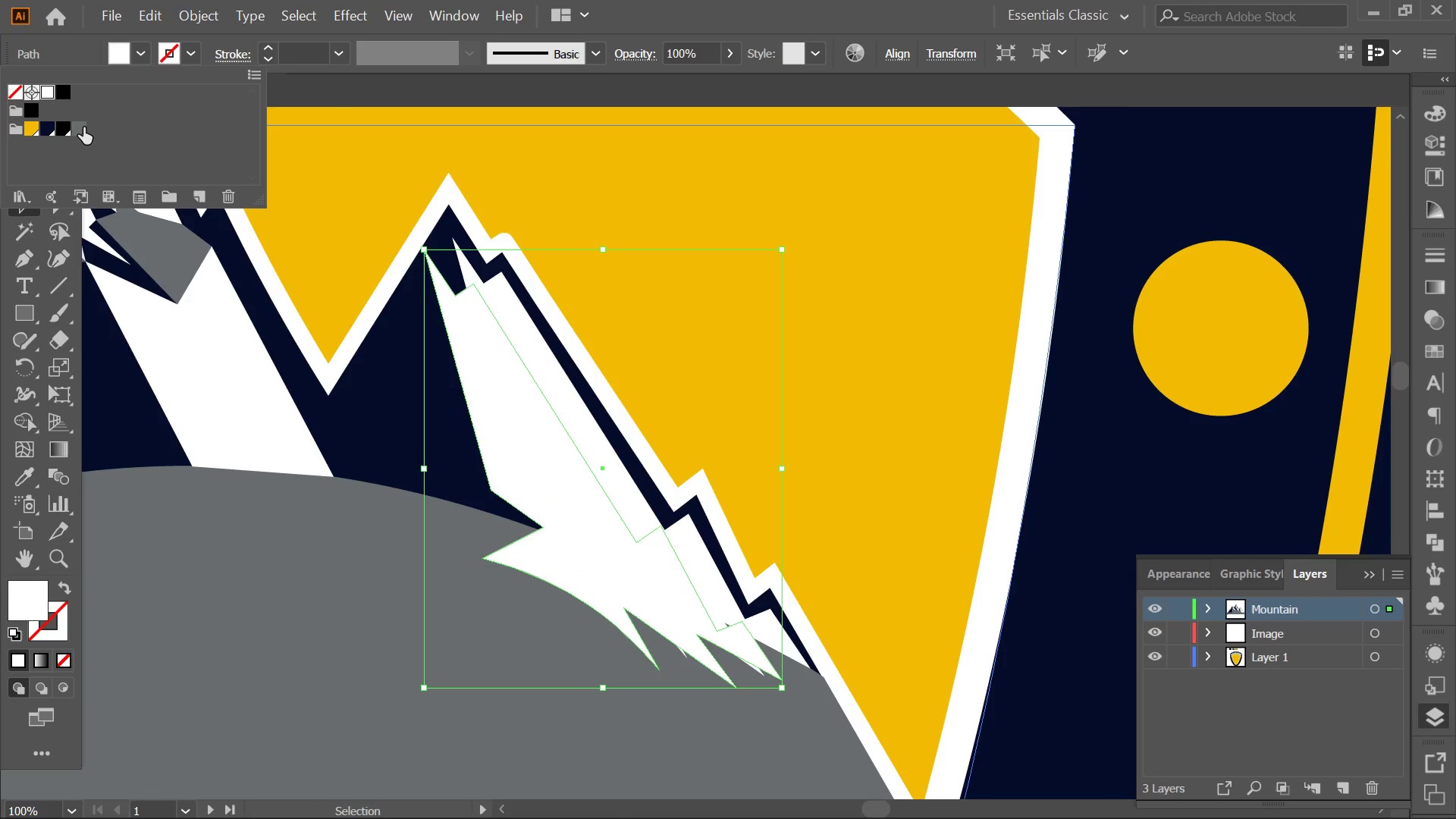 
left_click([85, 127])
 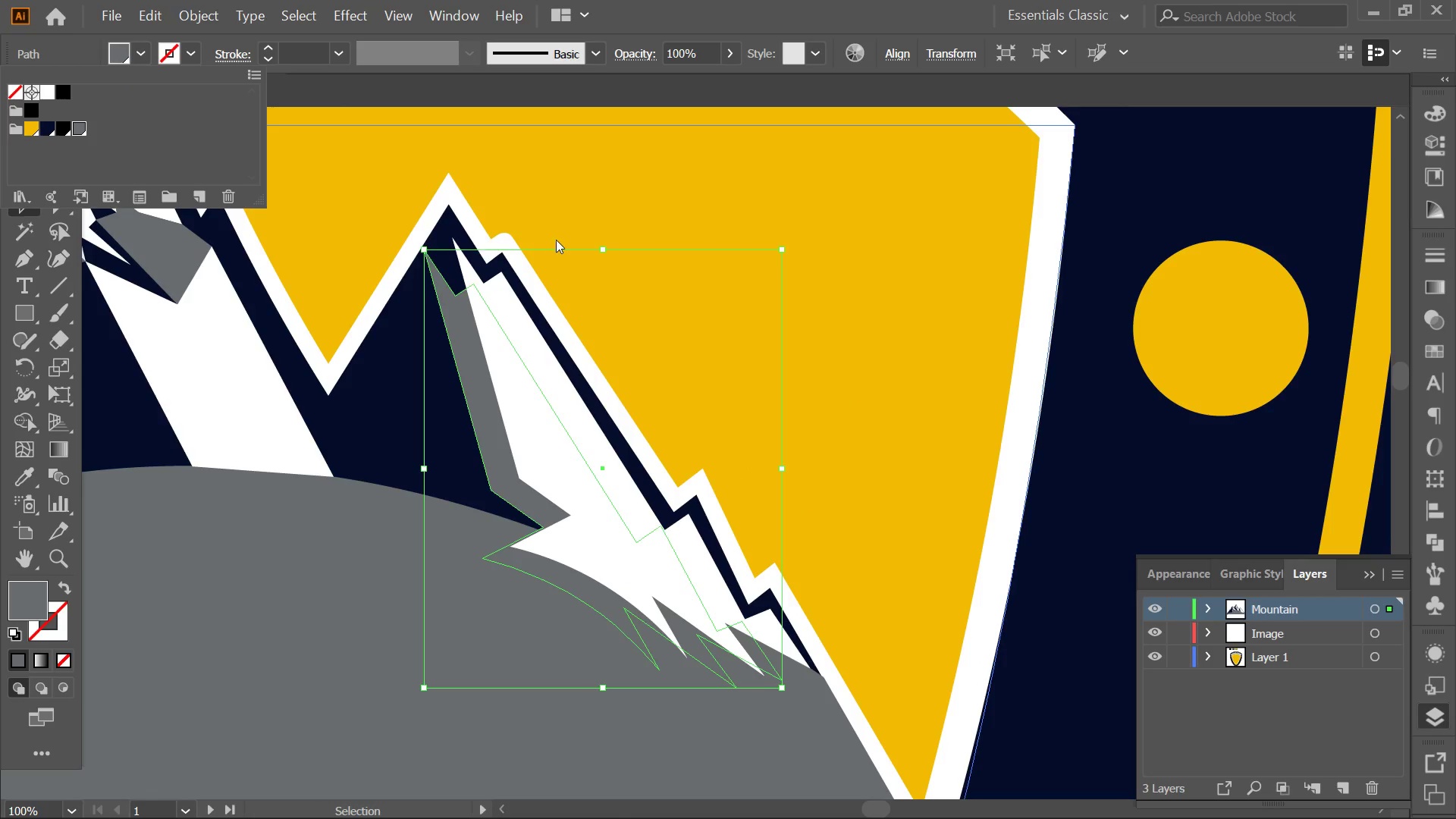 
left_click([558, 240])
 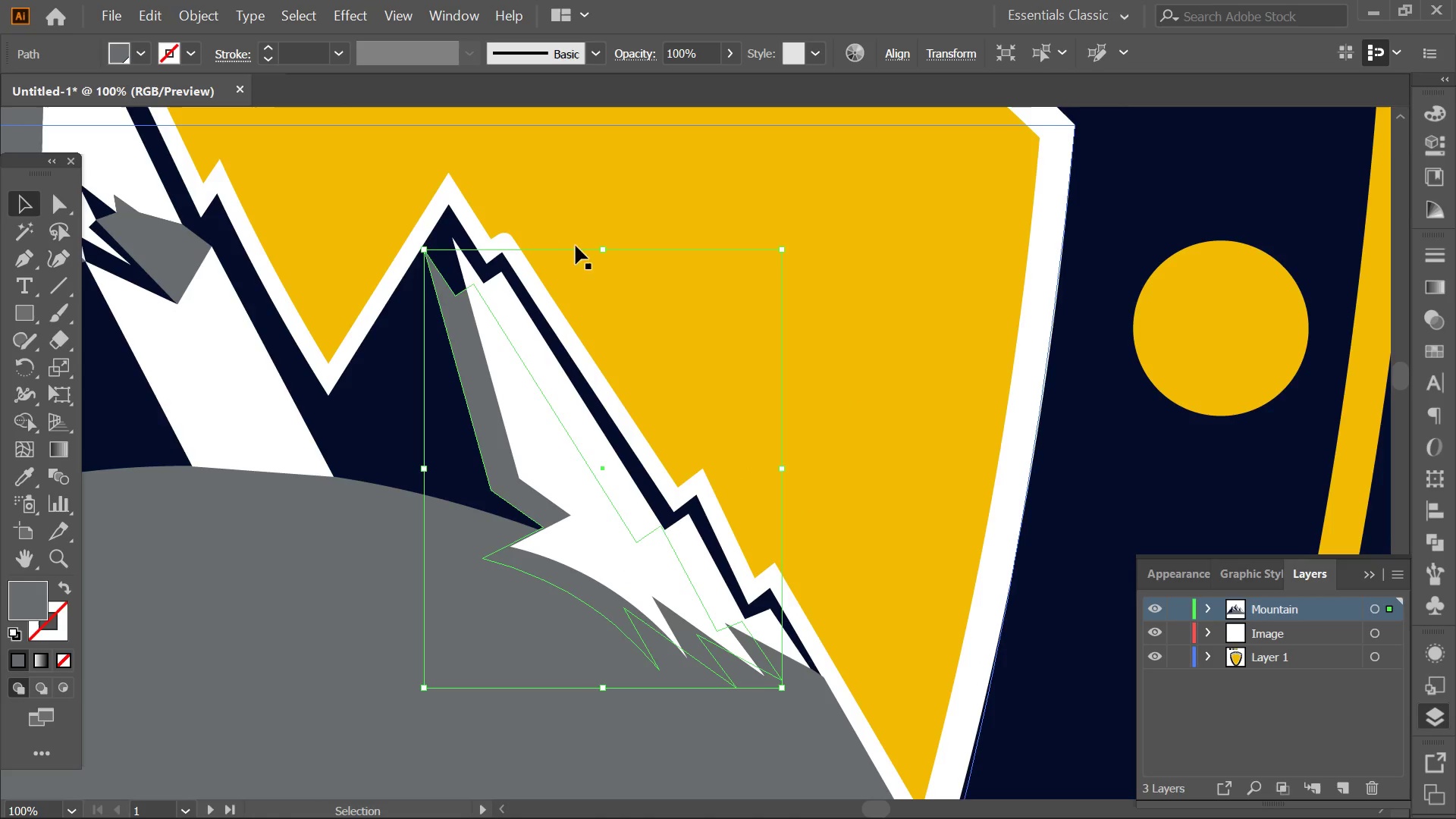 
key(Alt+AltLeft)
 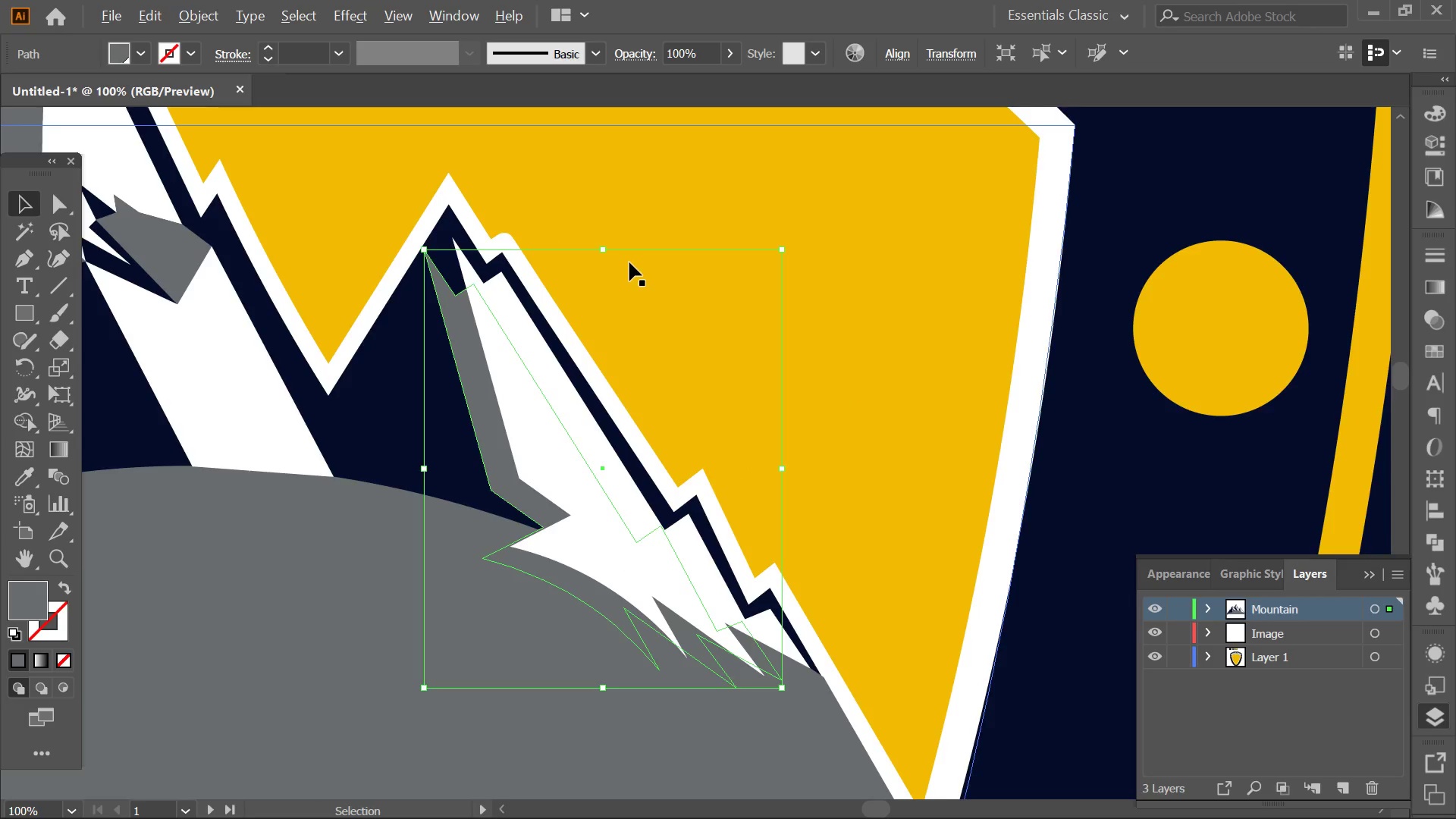 
scroll: coordinate [629, 262], scroll_direction: down, amount: 1.0
 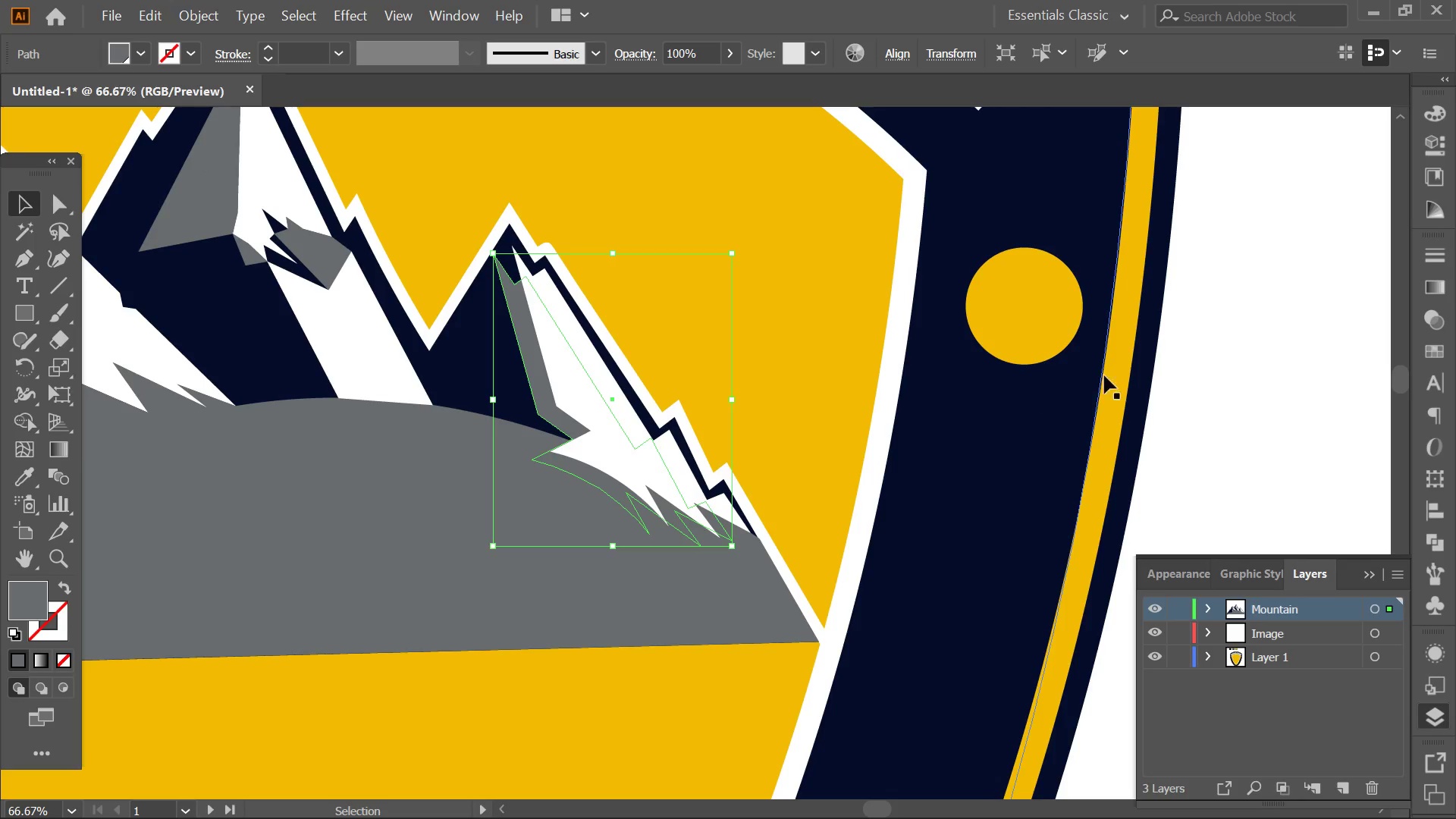 
left_click([1262, 346])
 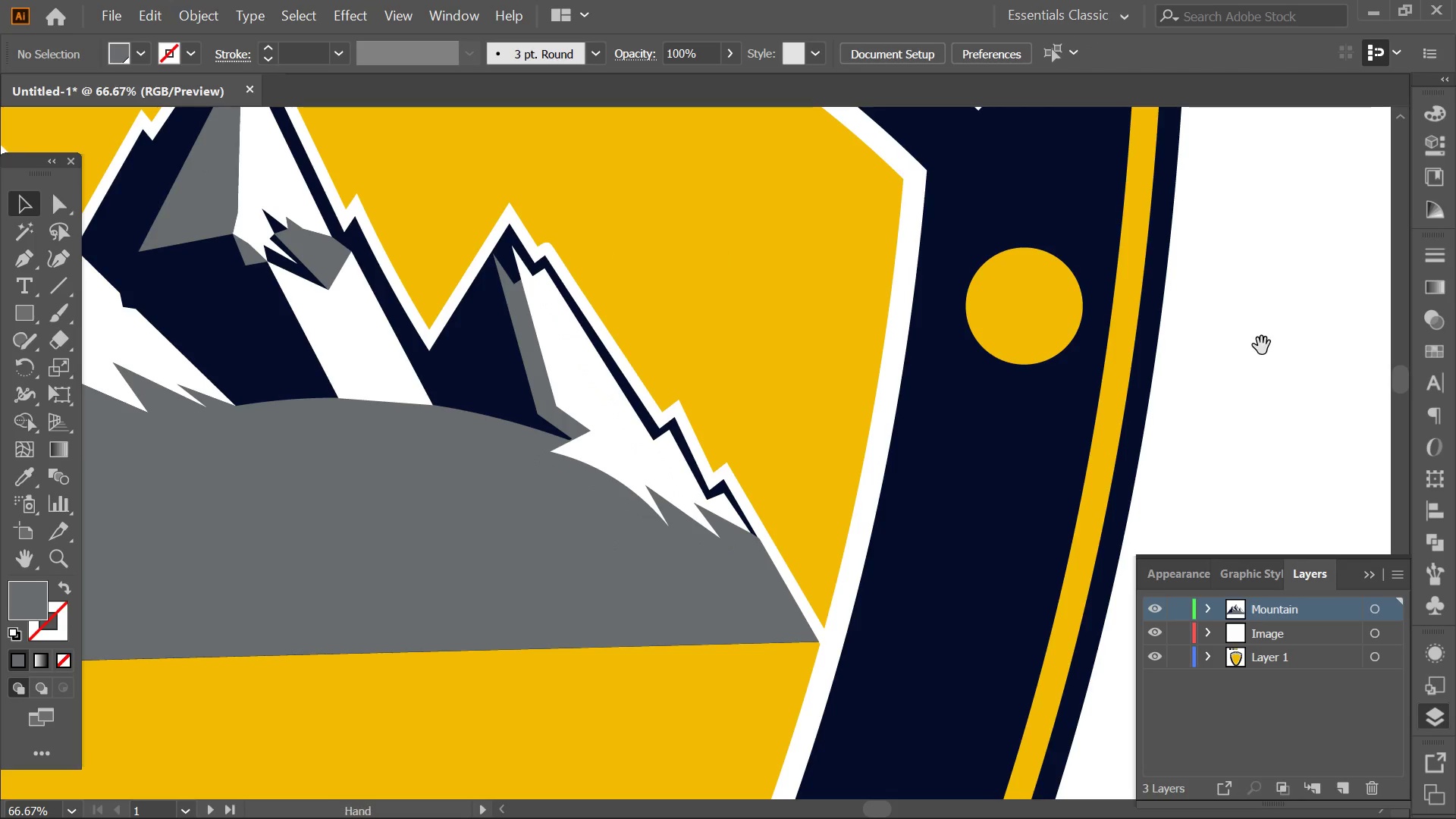 
hold_key(key=Space, duration=0.84)
 